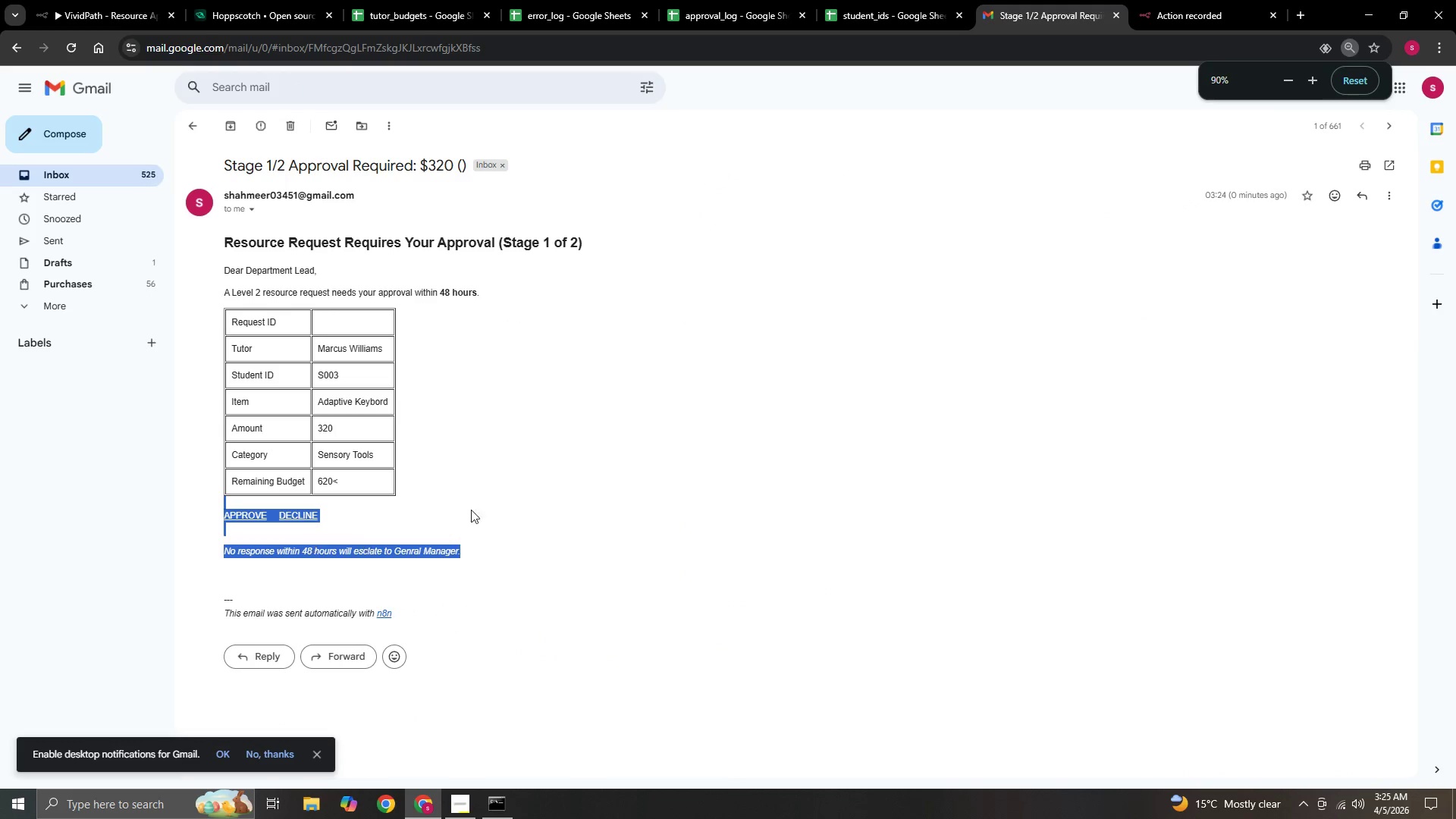 
scroll: coordinate [560, 472], scroll_direction: down, amount: 1.0
 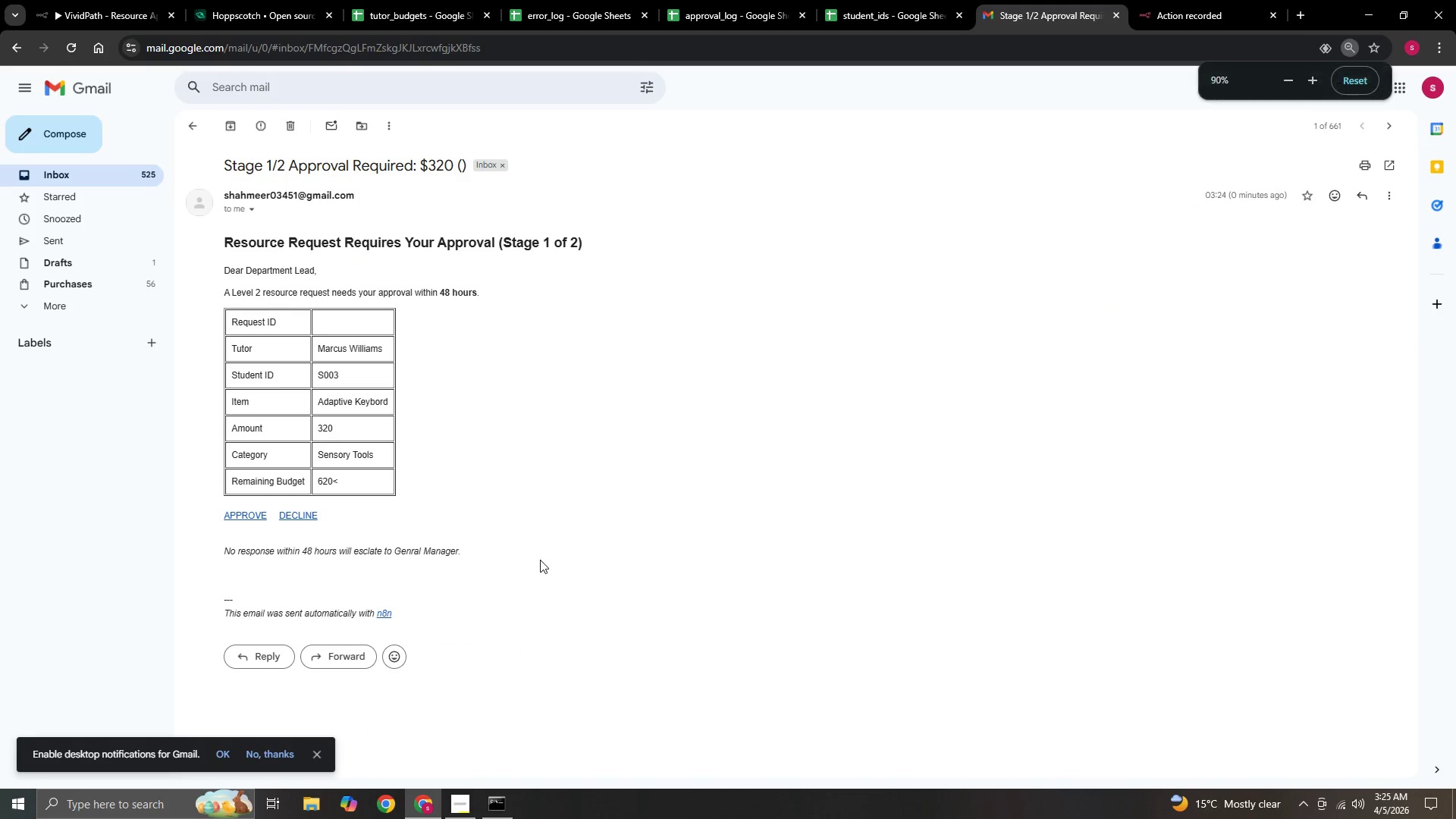 
left_click([479, 506])
 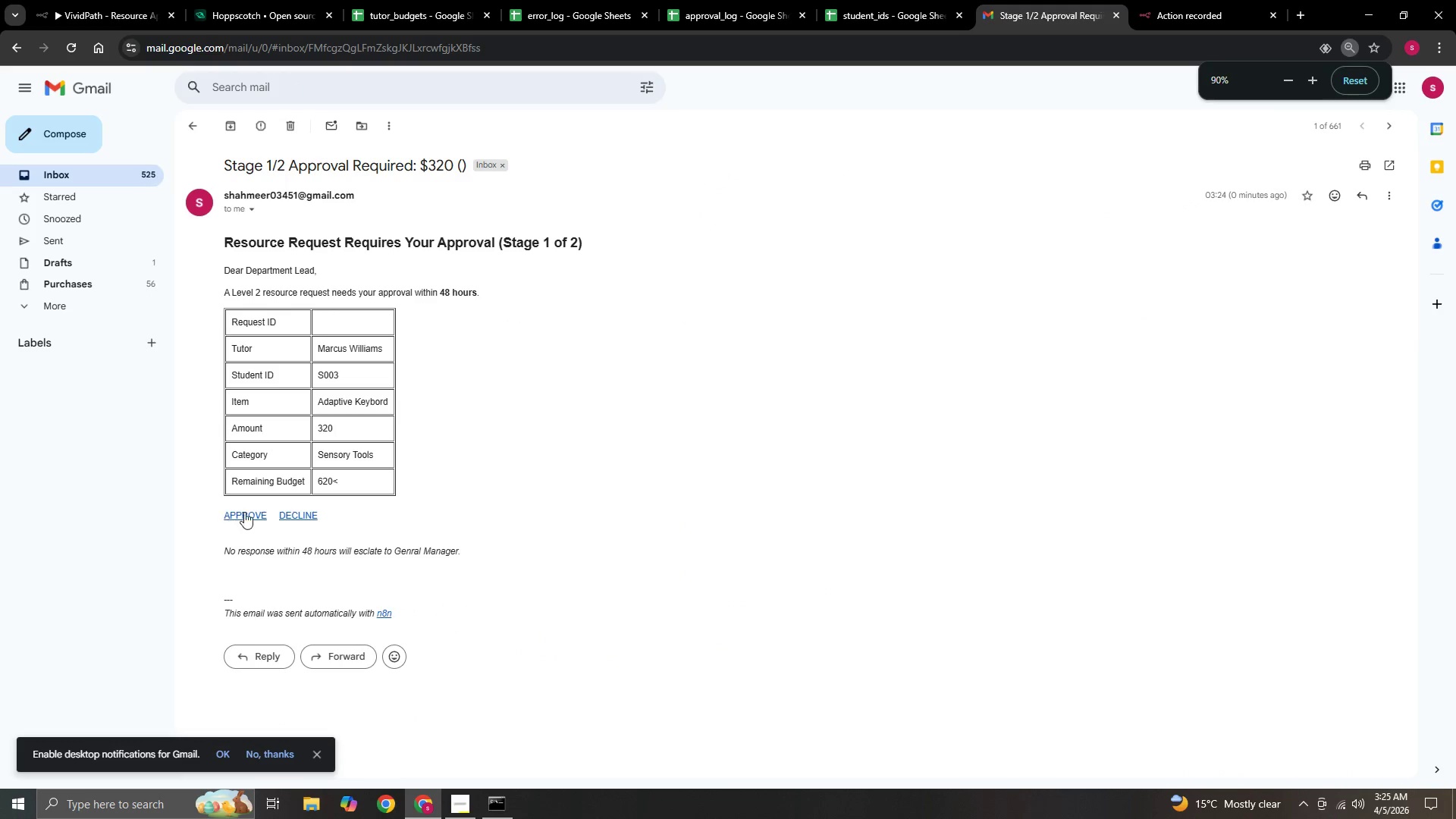 
left_click([248, 512])
 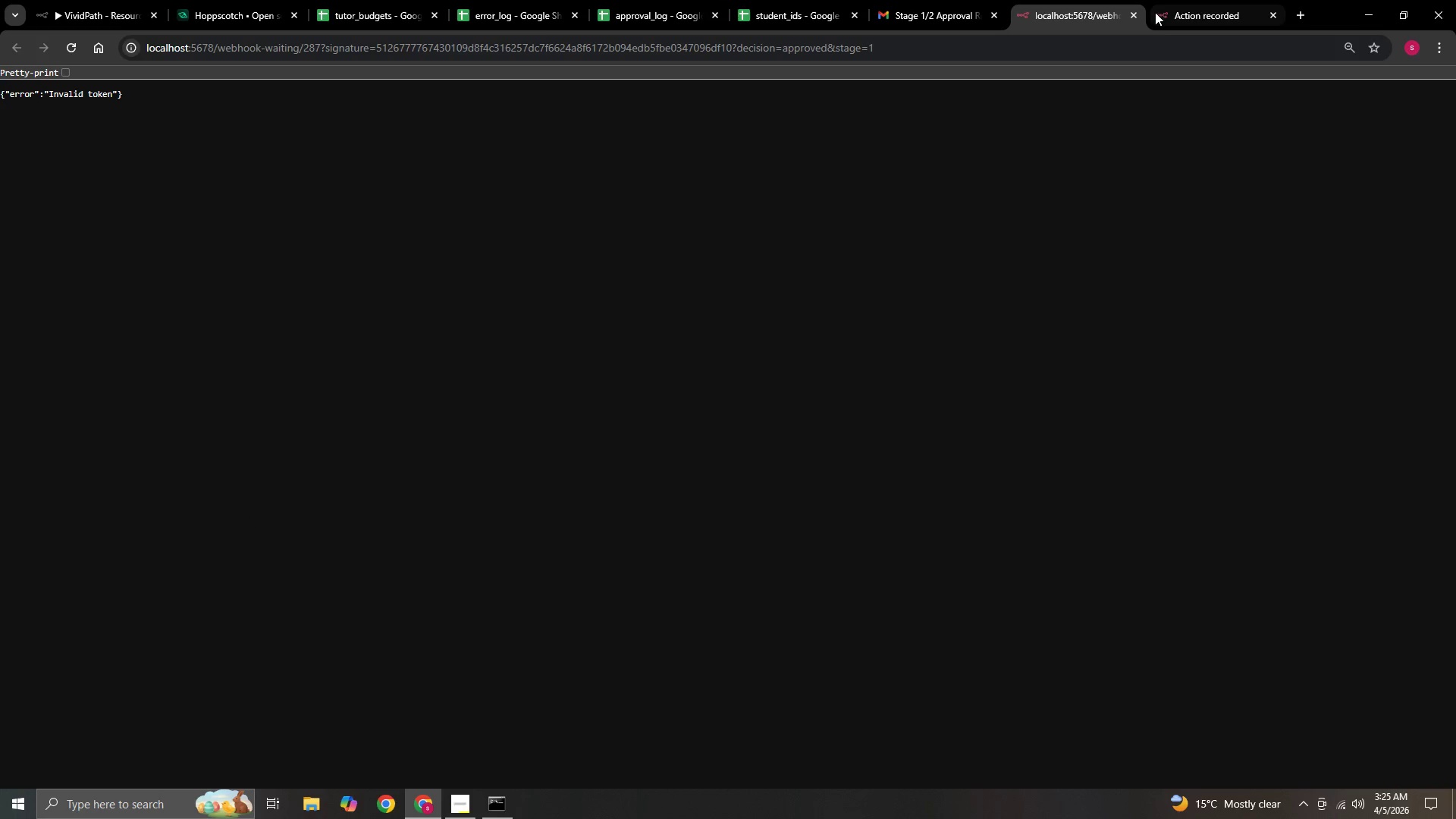 
left_click([1130, 14])
 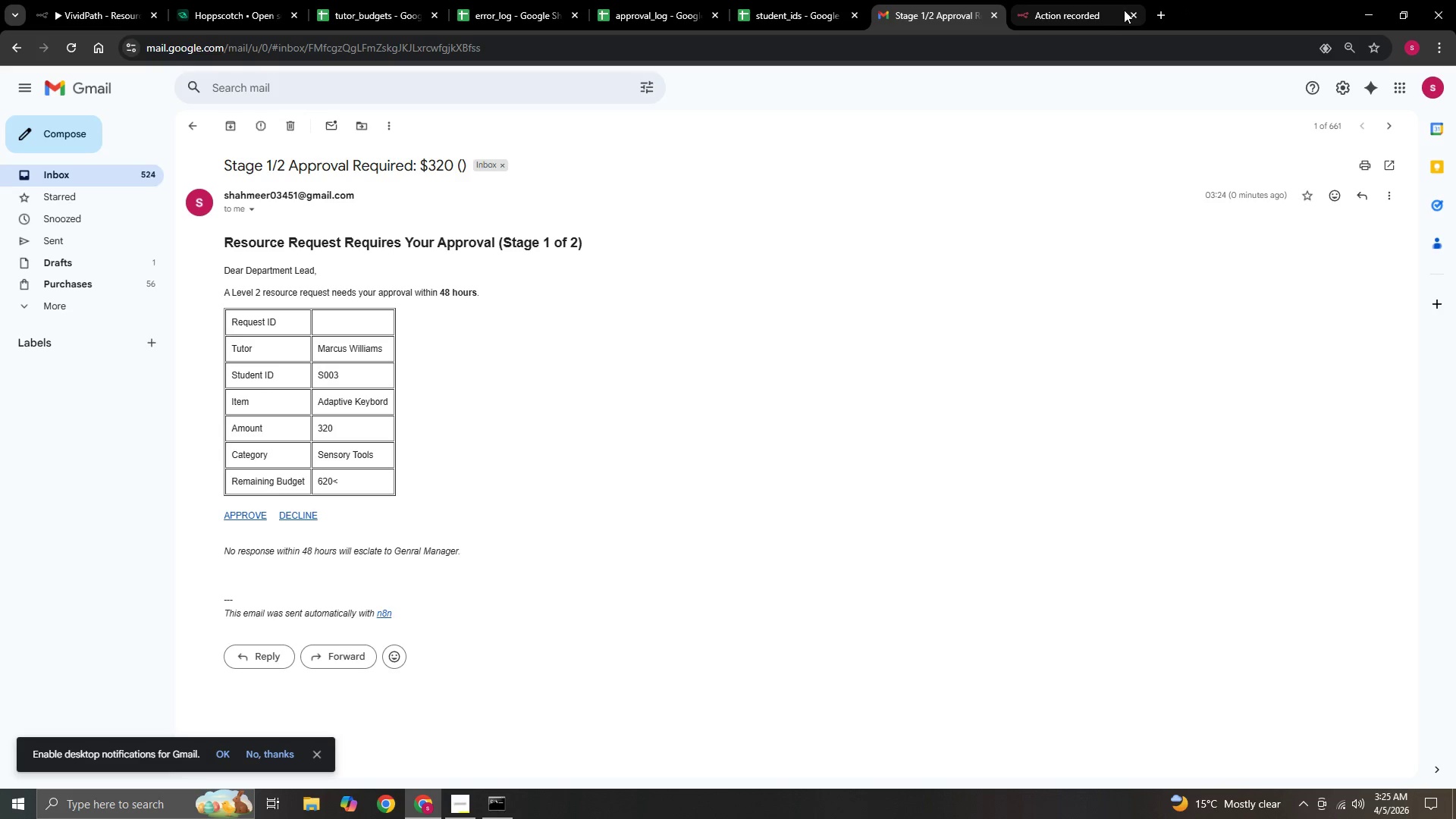 
left_click([1131, 8])
 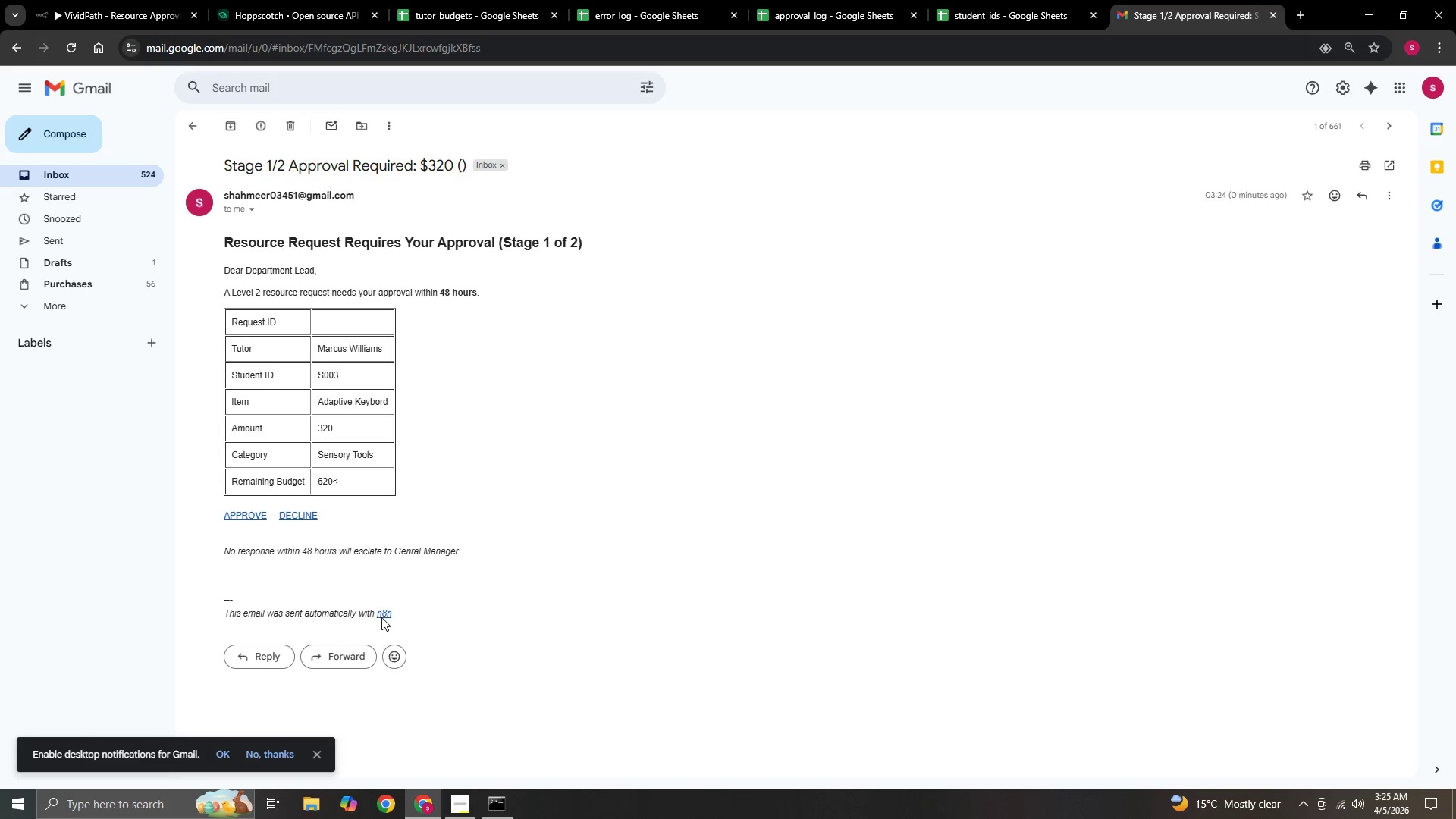 
left_click([383, 616])
 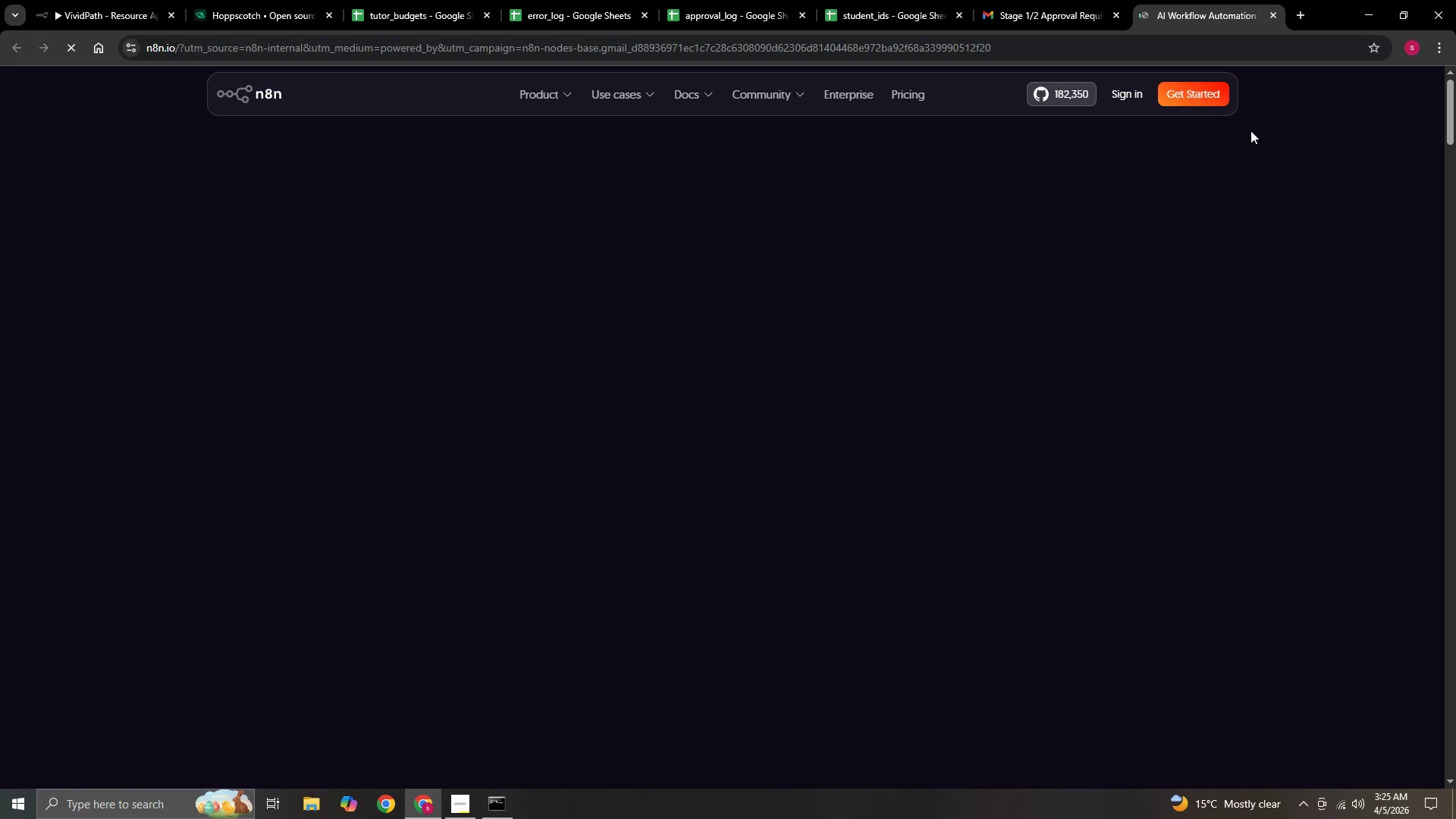 
left_click([1279, 8])
 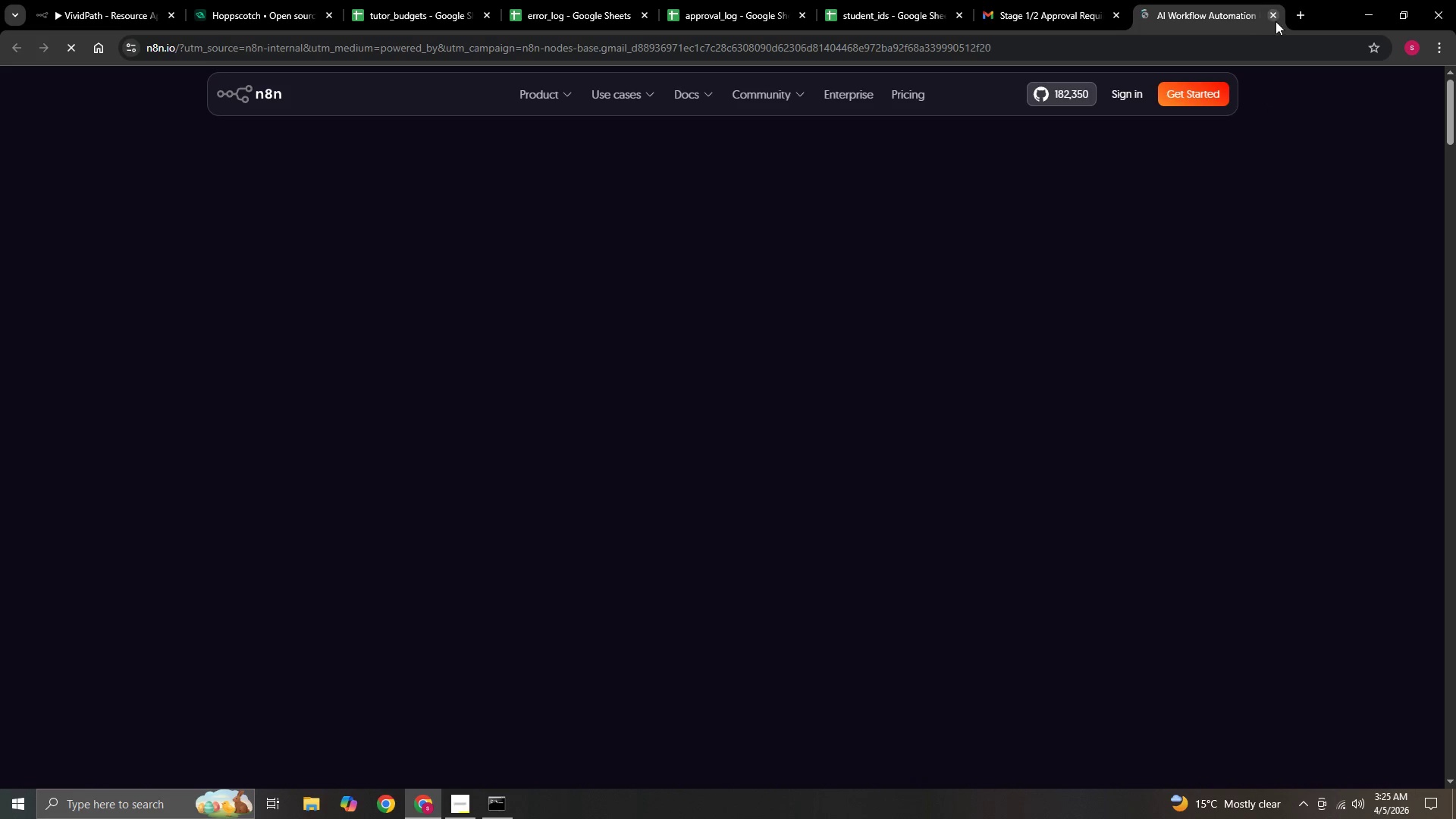 
left_click([1276, 20])
 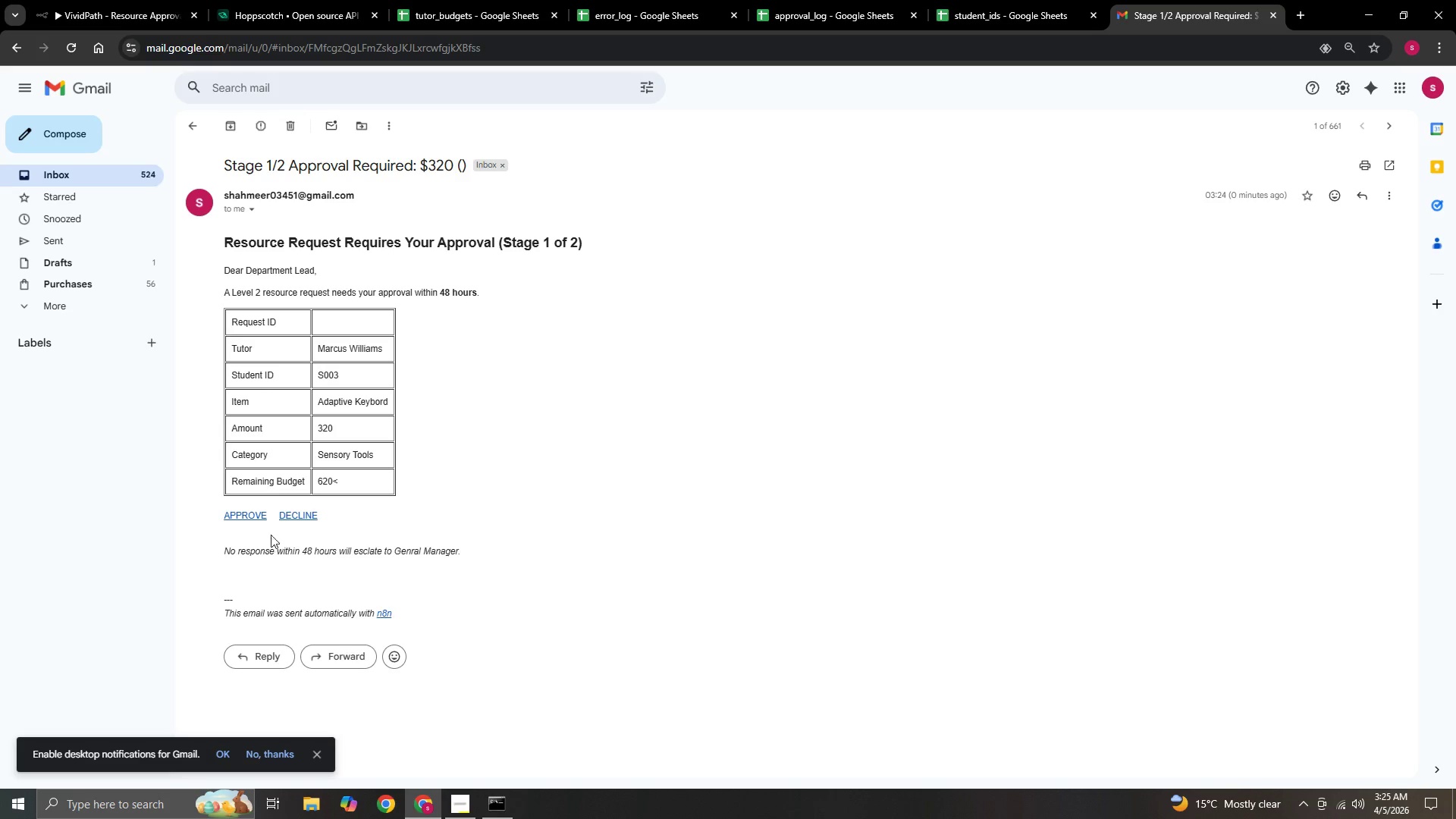 
left_click([253, 519])
 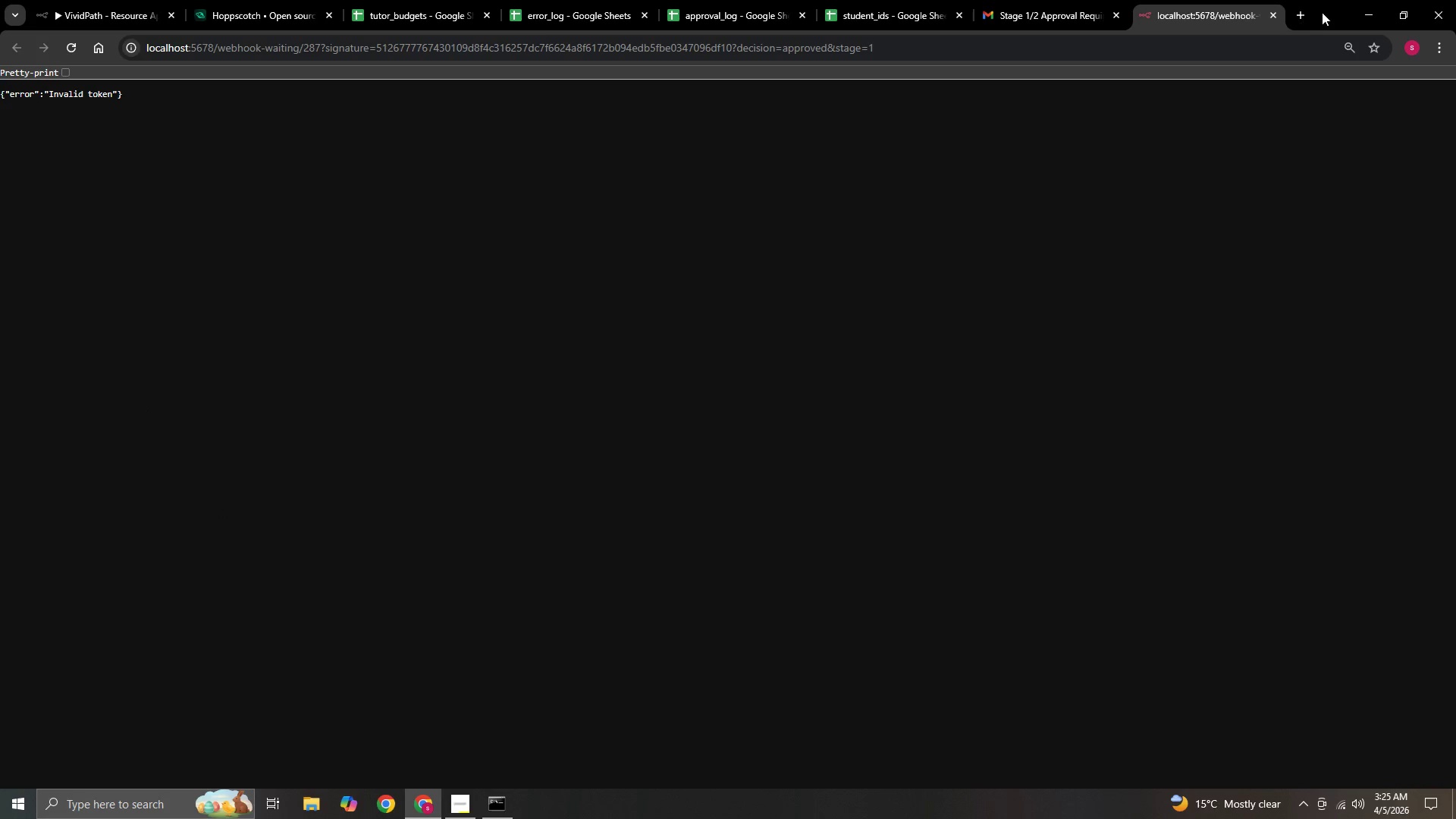 
left_click([1268, 17])
 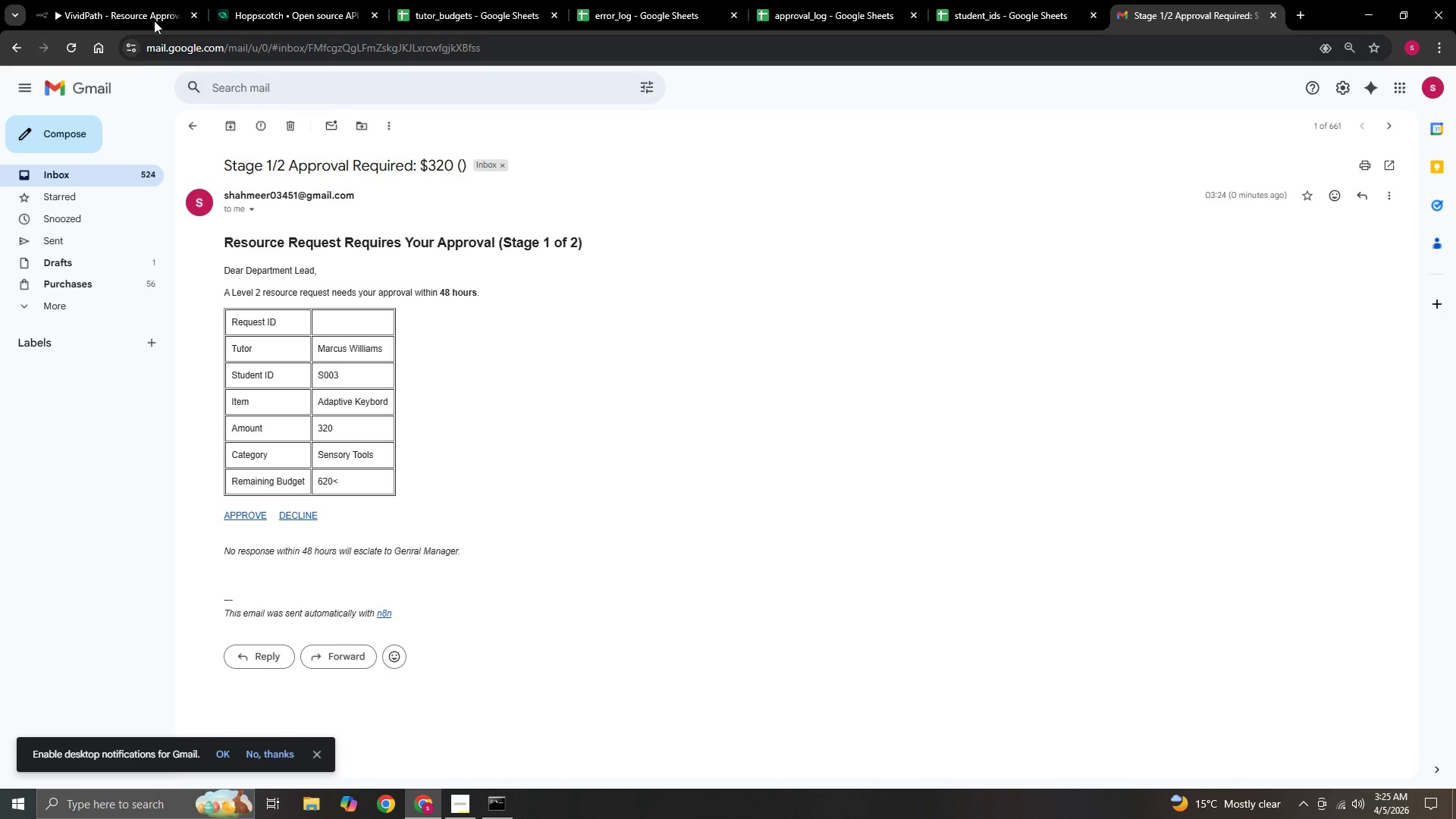 
left_click([136, 5])
 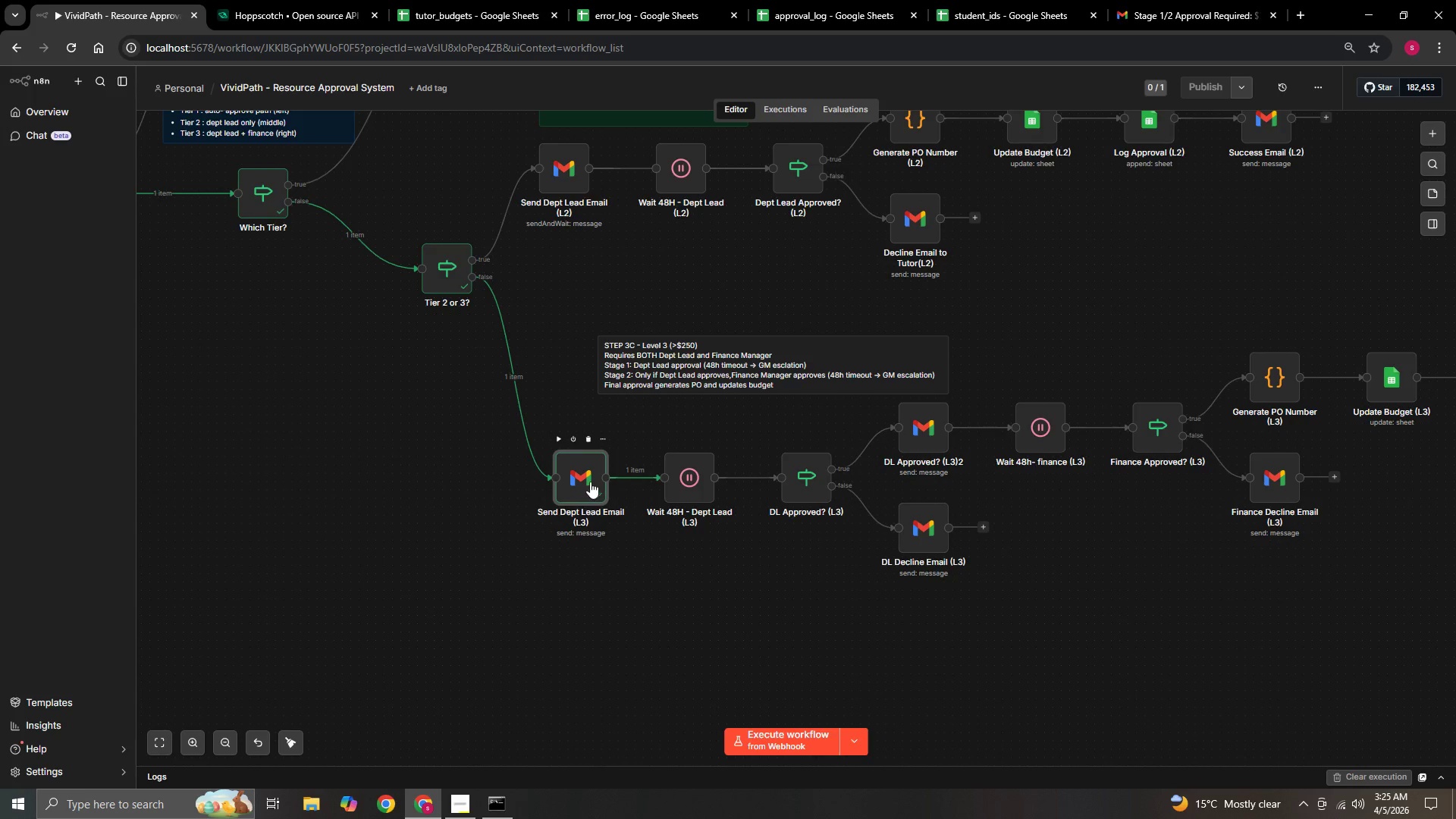 
double_click([590, 482])
 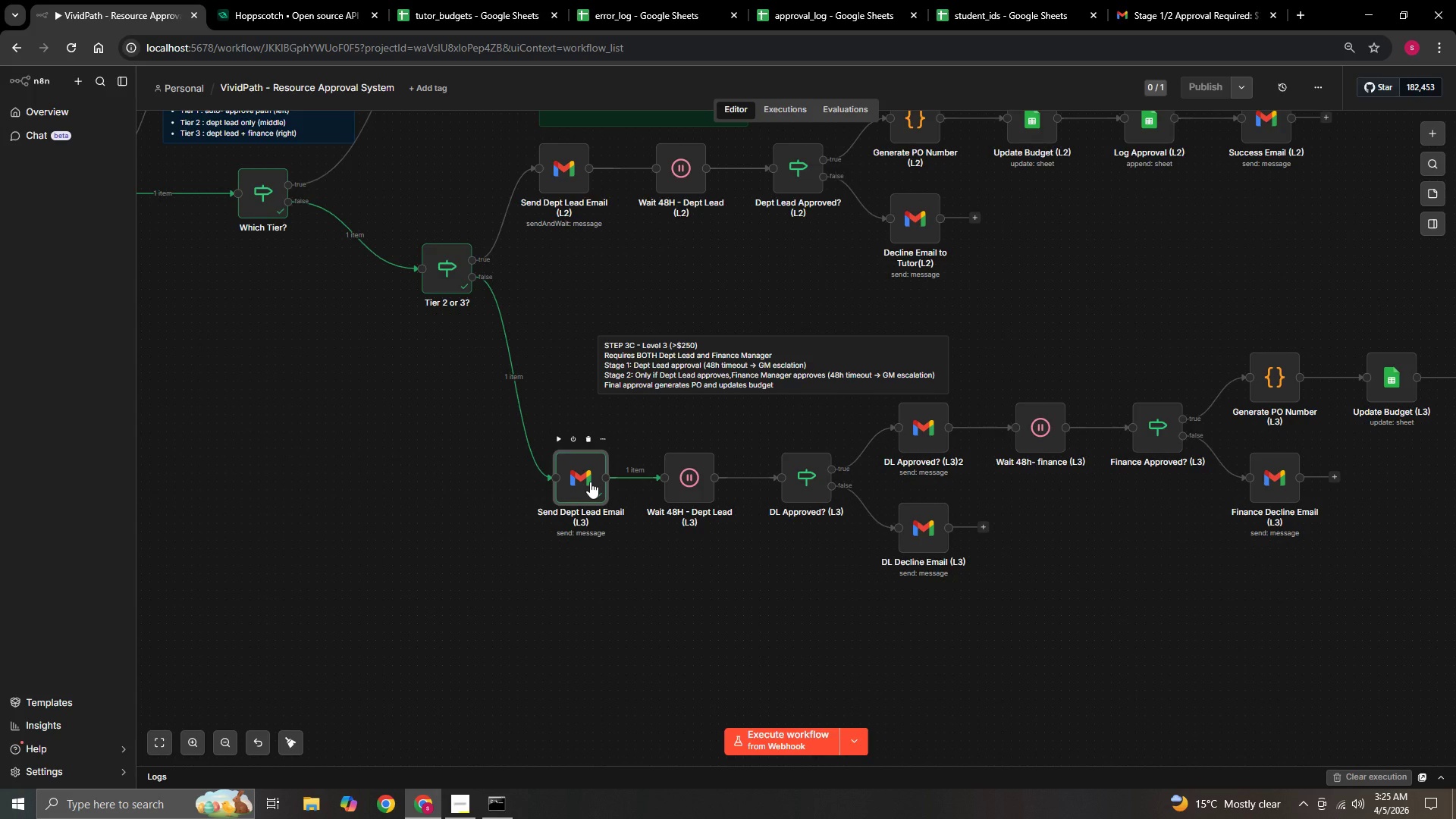 
triple_click([590, 482])
 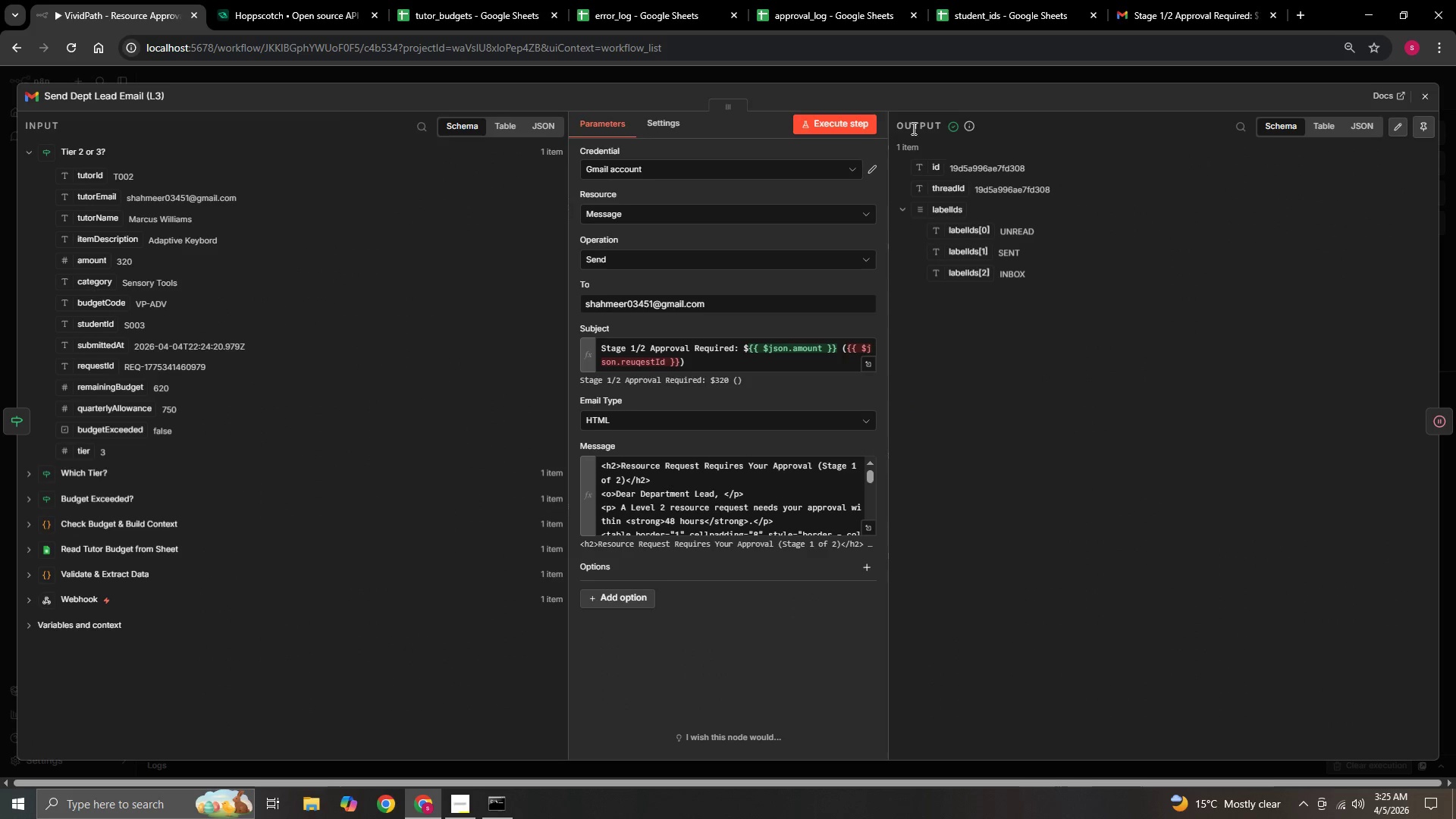 
left_click([845, 126])
 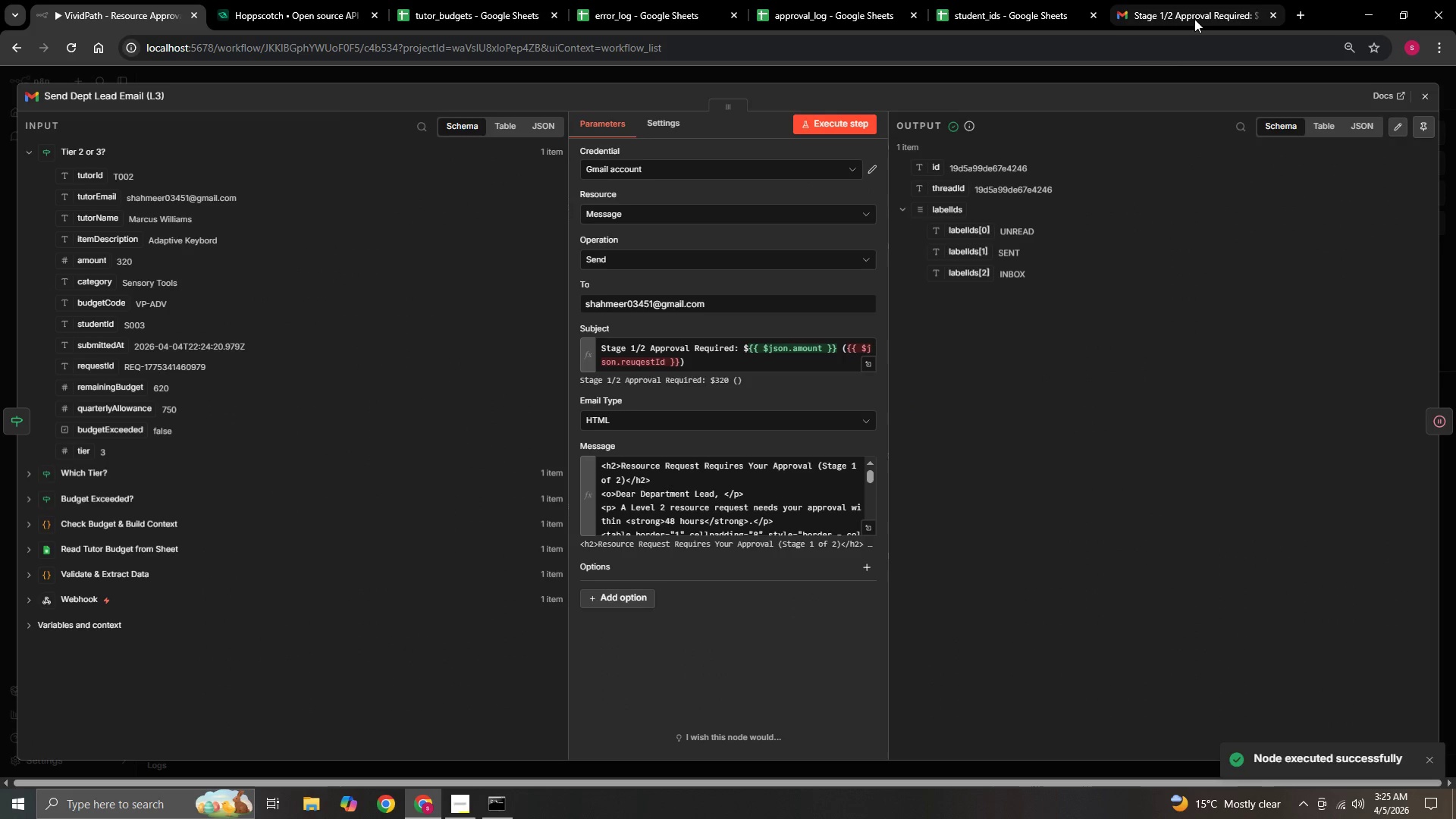 
left_click([1194, 19])
 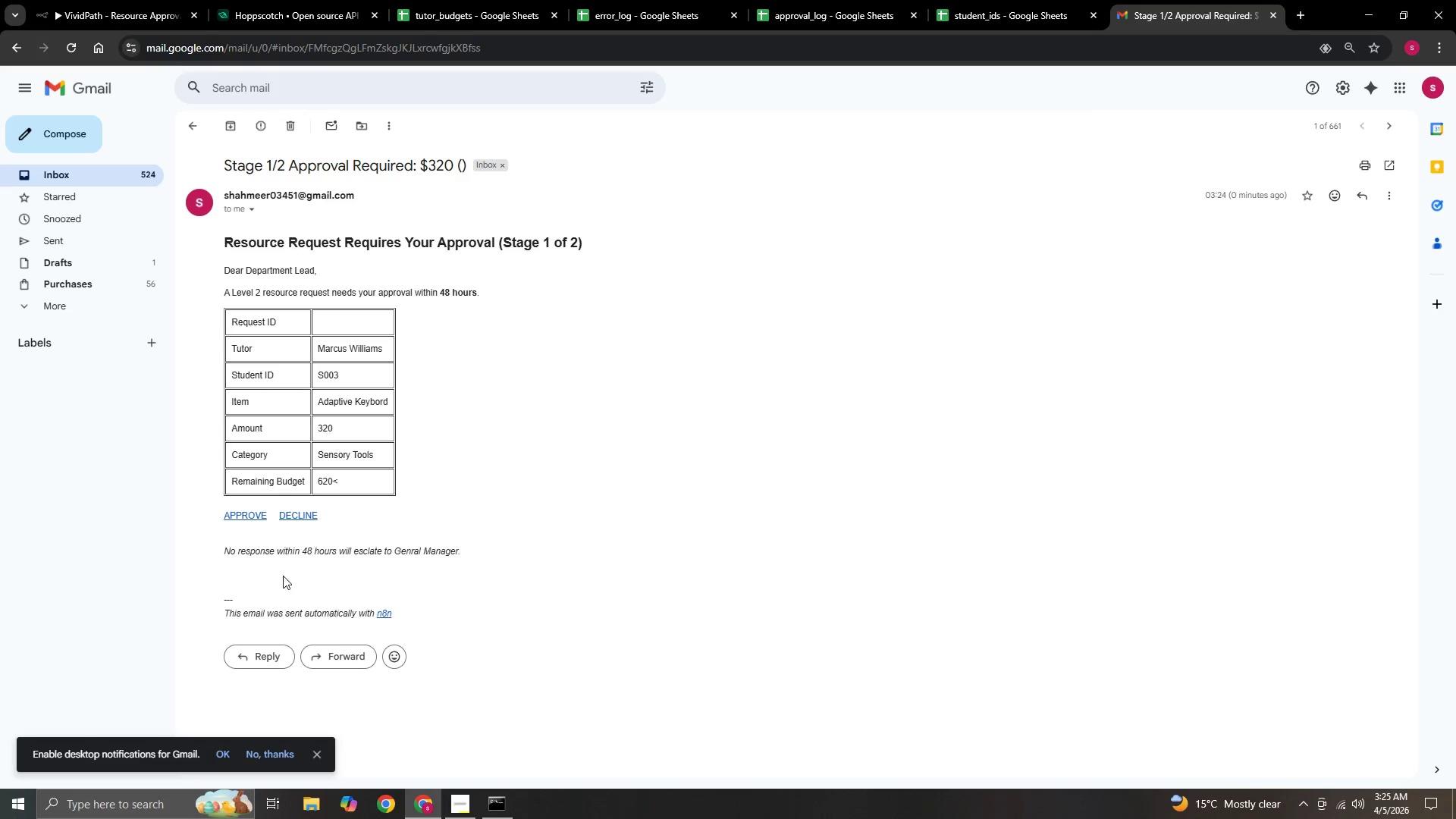 
left_click([234, 519])
 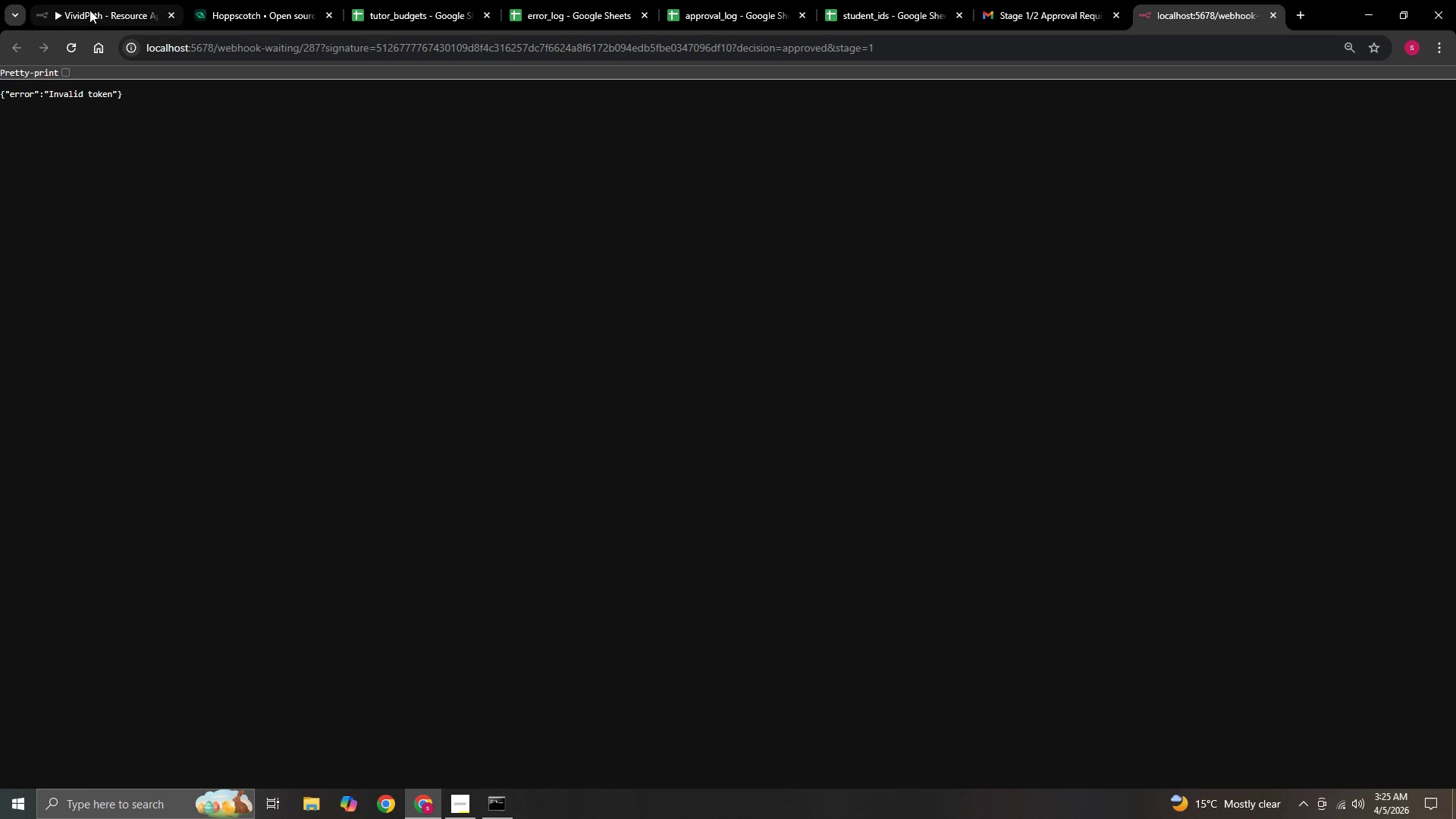 
left_click([89, 10])
 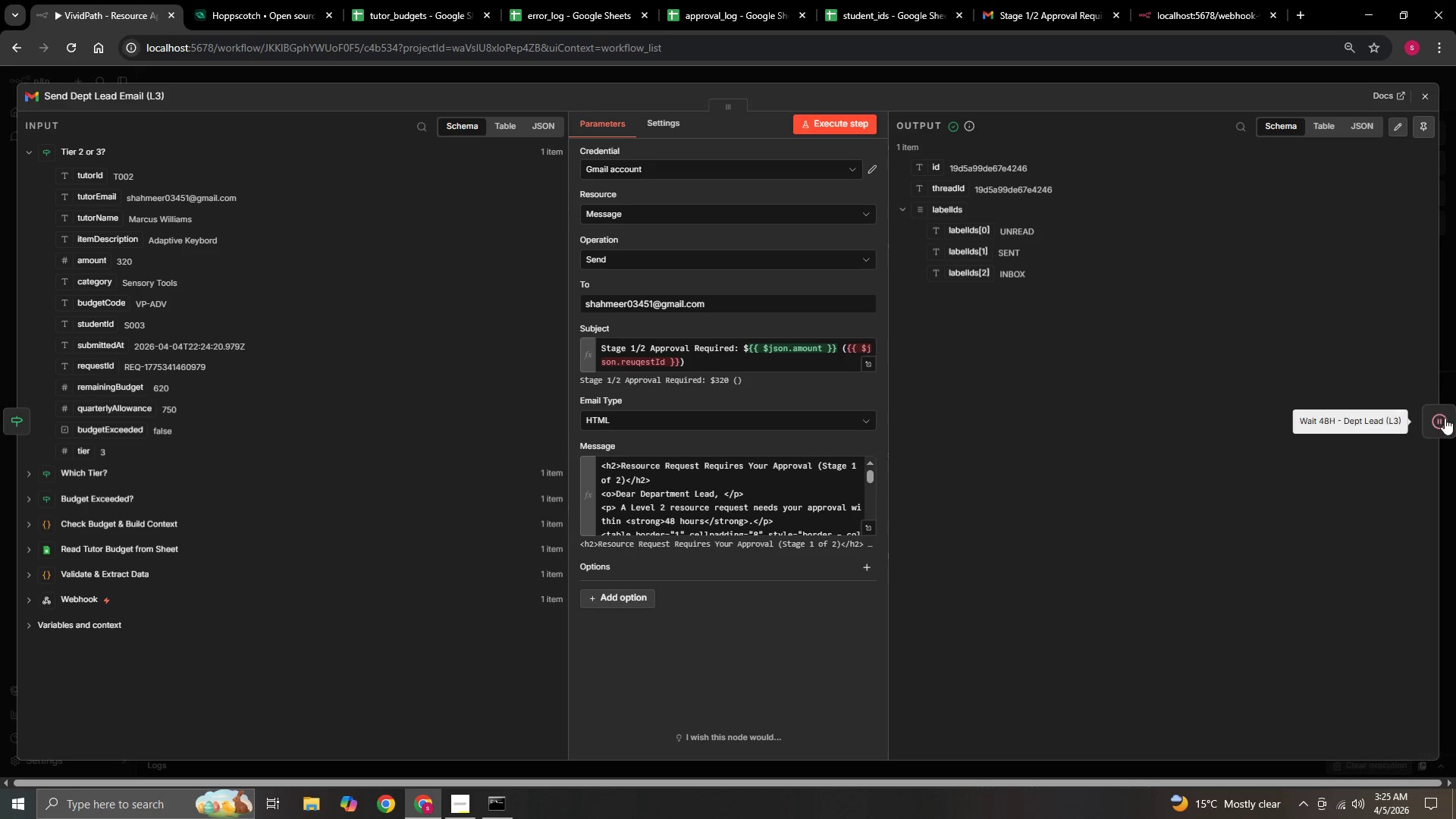 
left_click([1444, 418])
 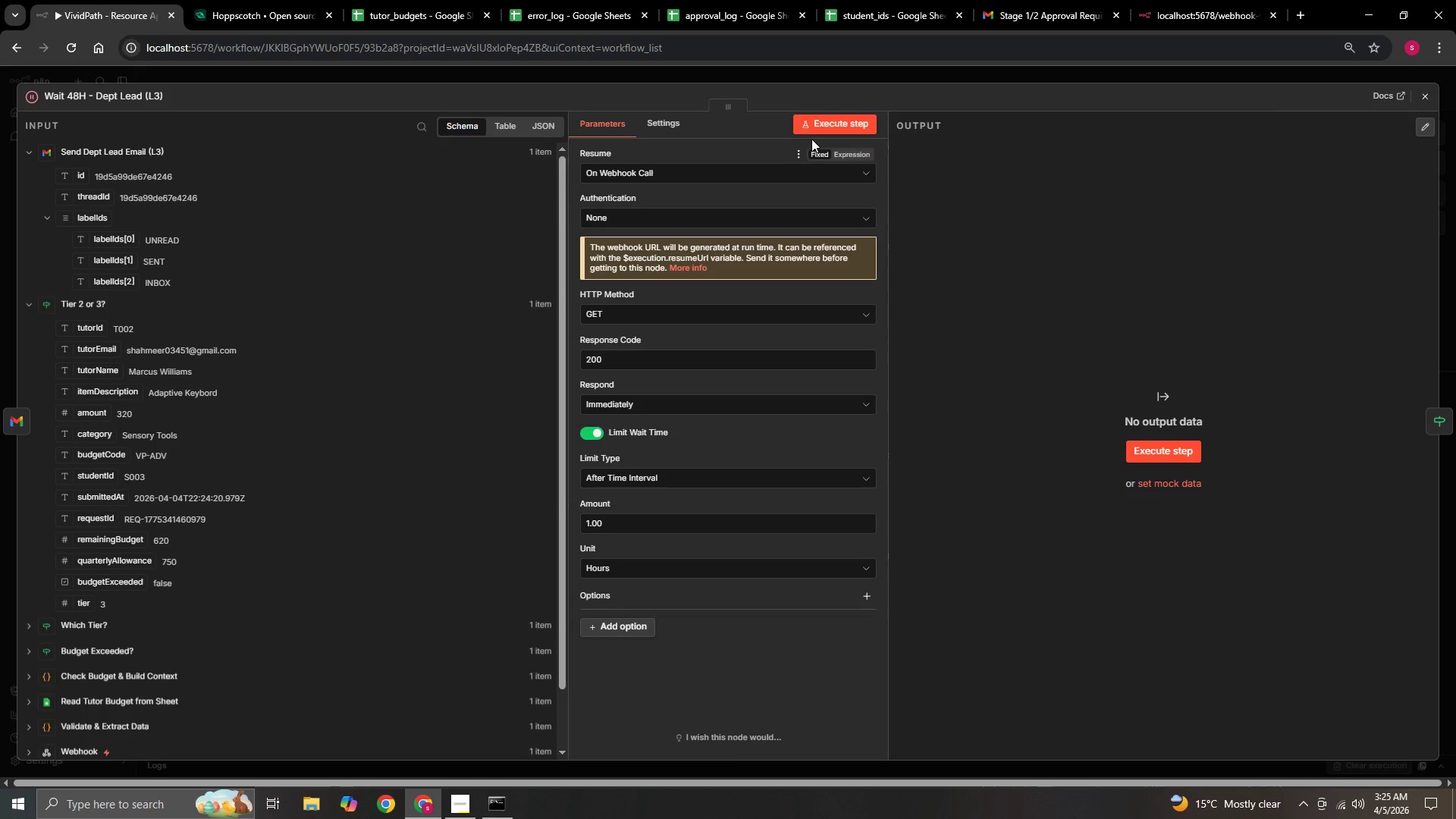 
left_click([821, 128])
 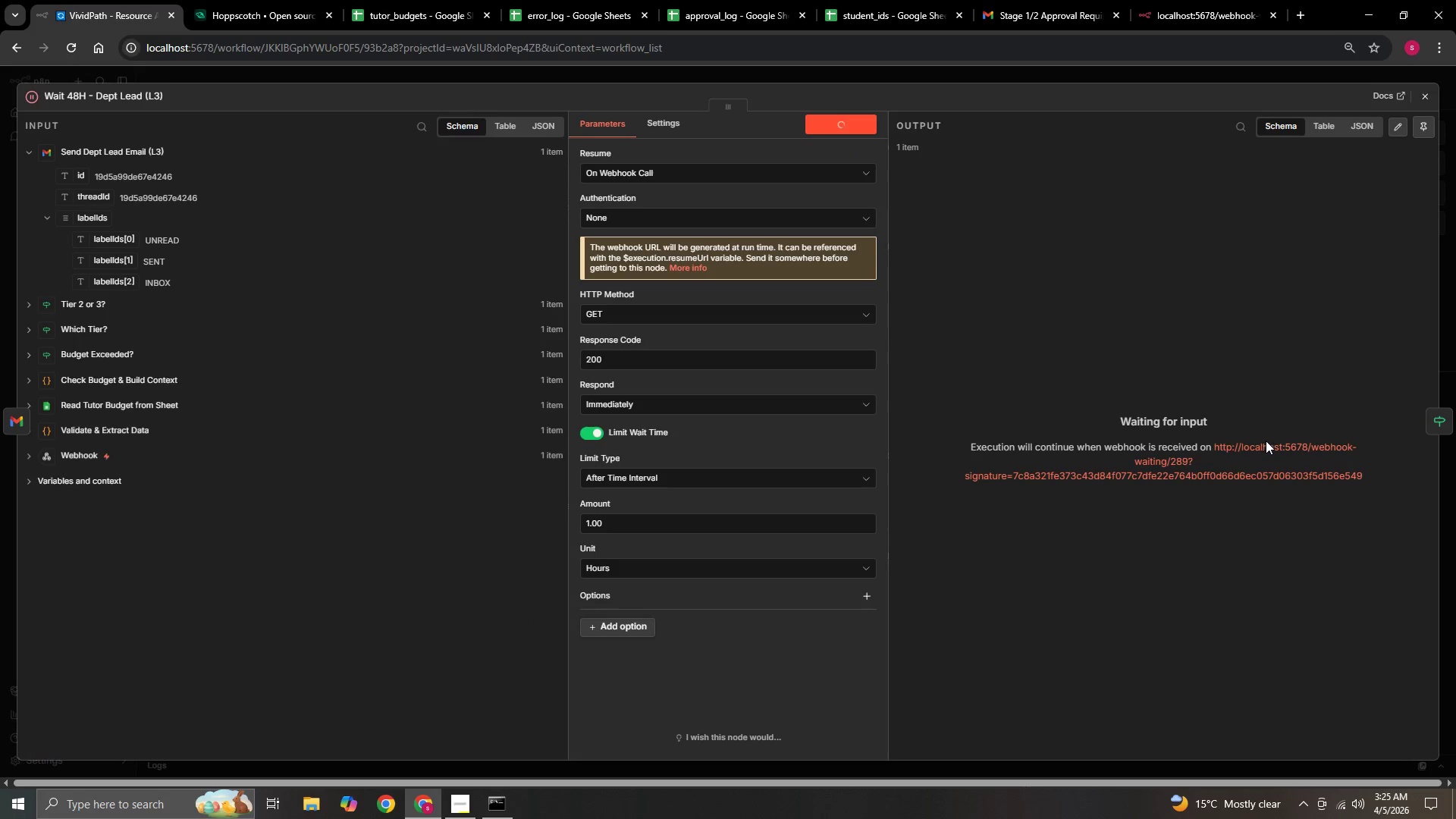 
left_click([1260, 447])
 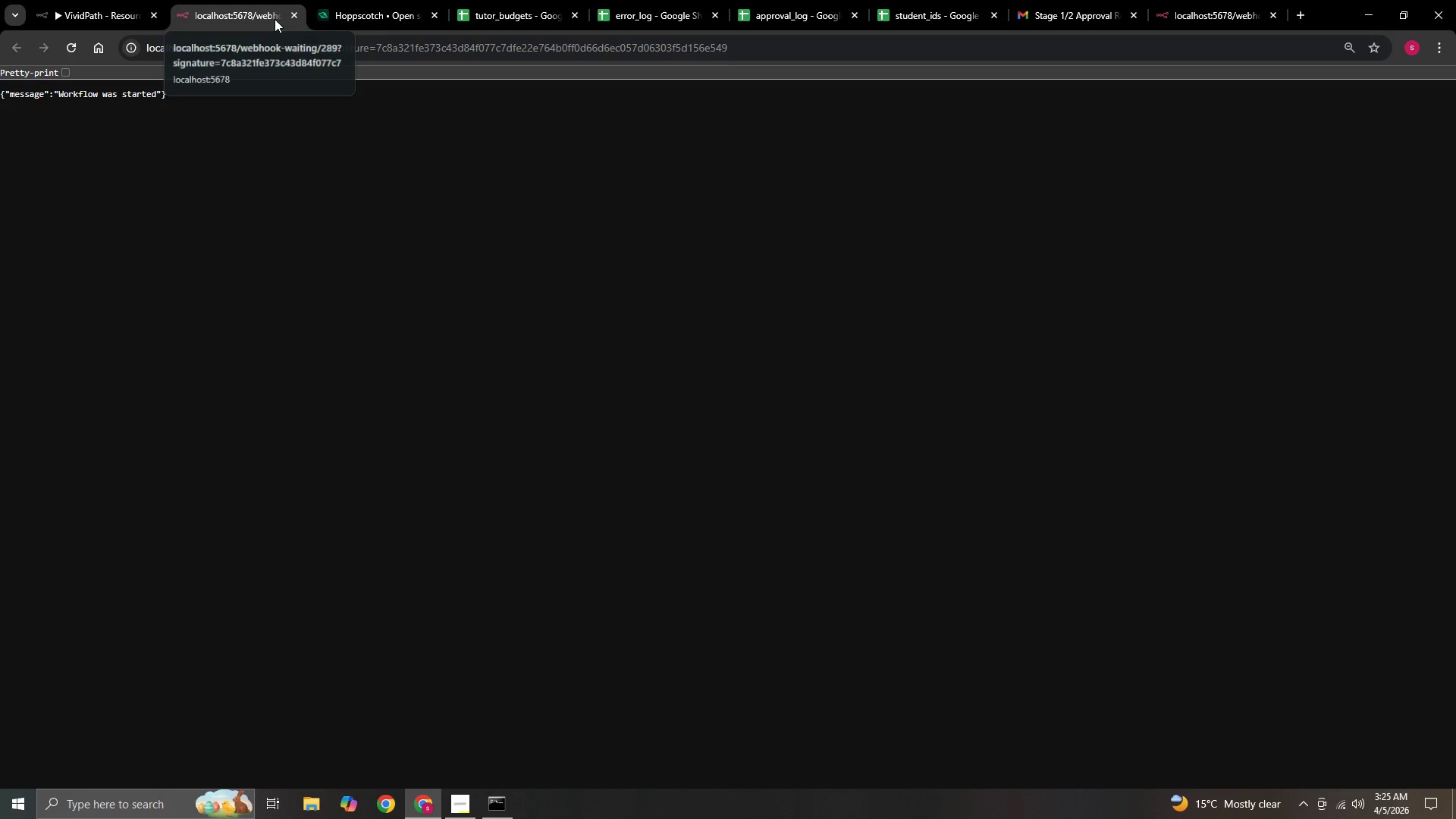 
left_click([288, 16])
 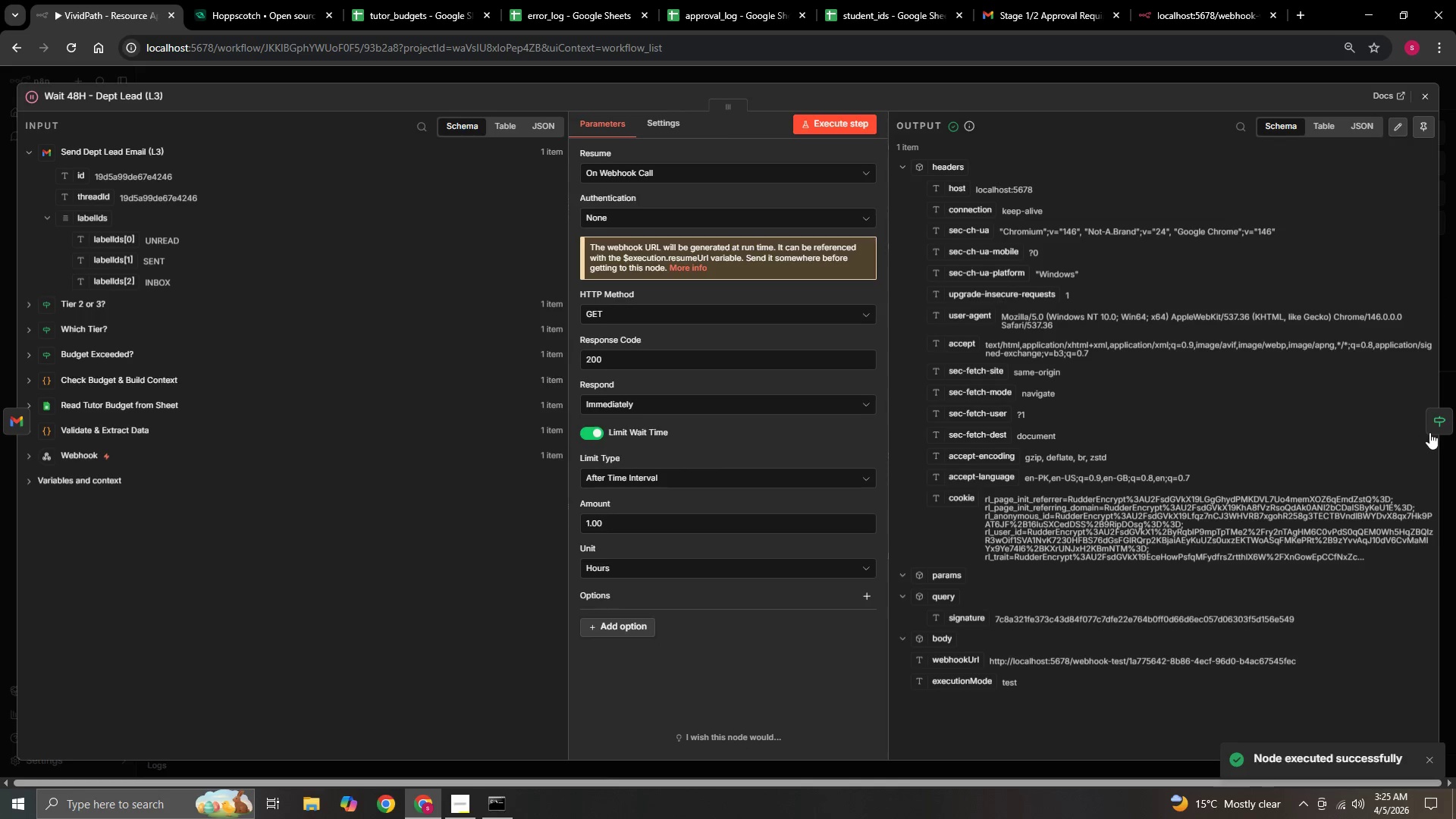 
left_click([1437, 431])
 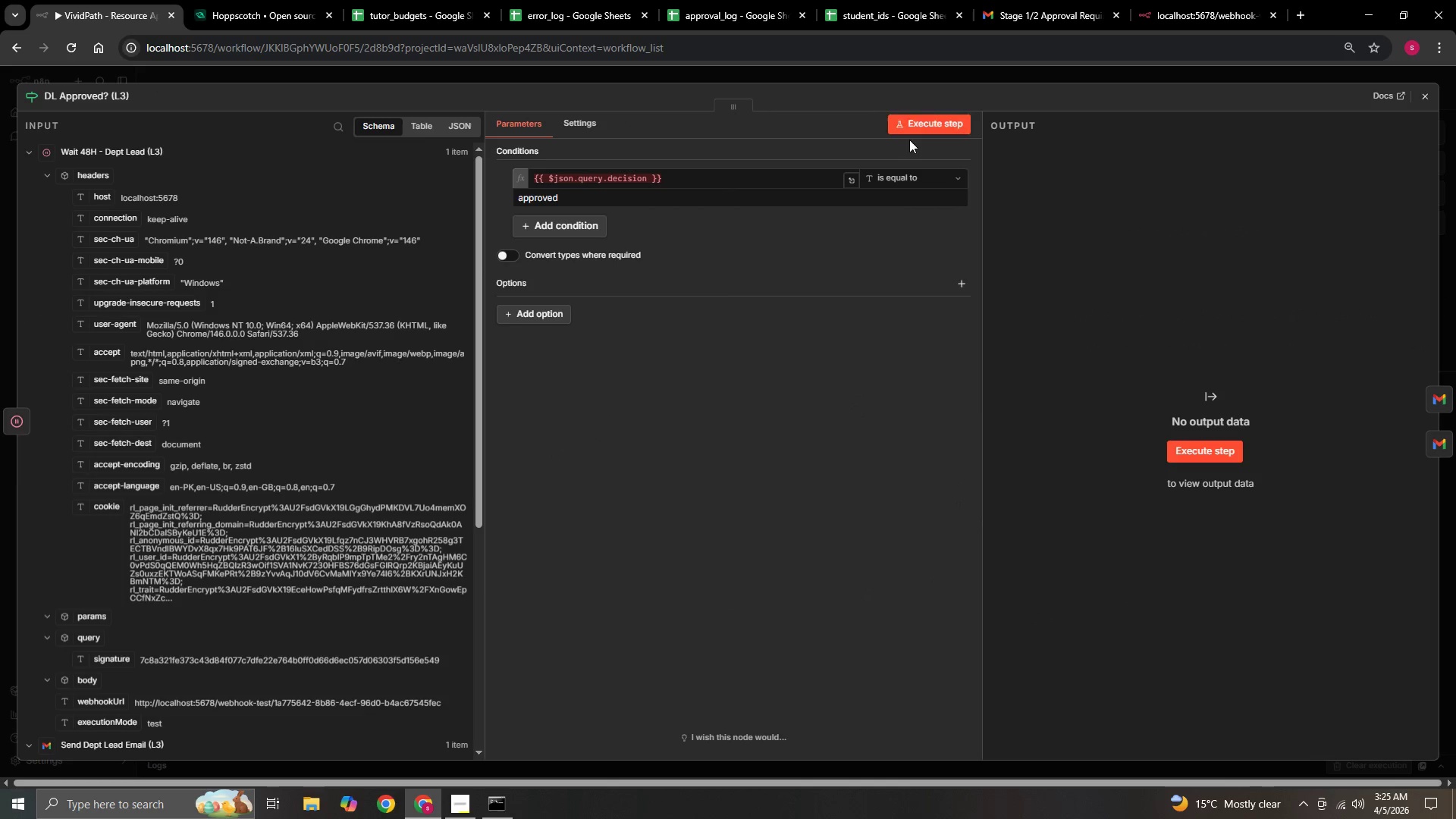 
left_click([915, 124])
 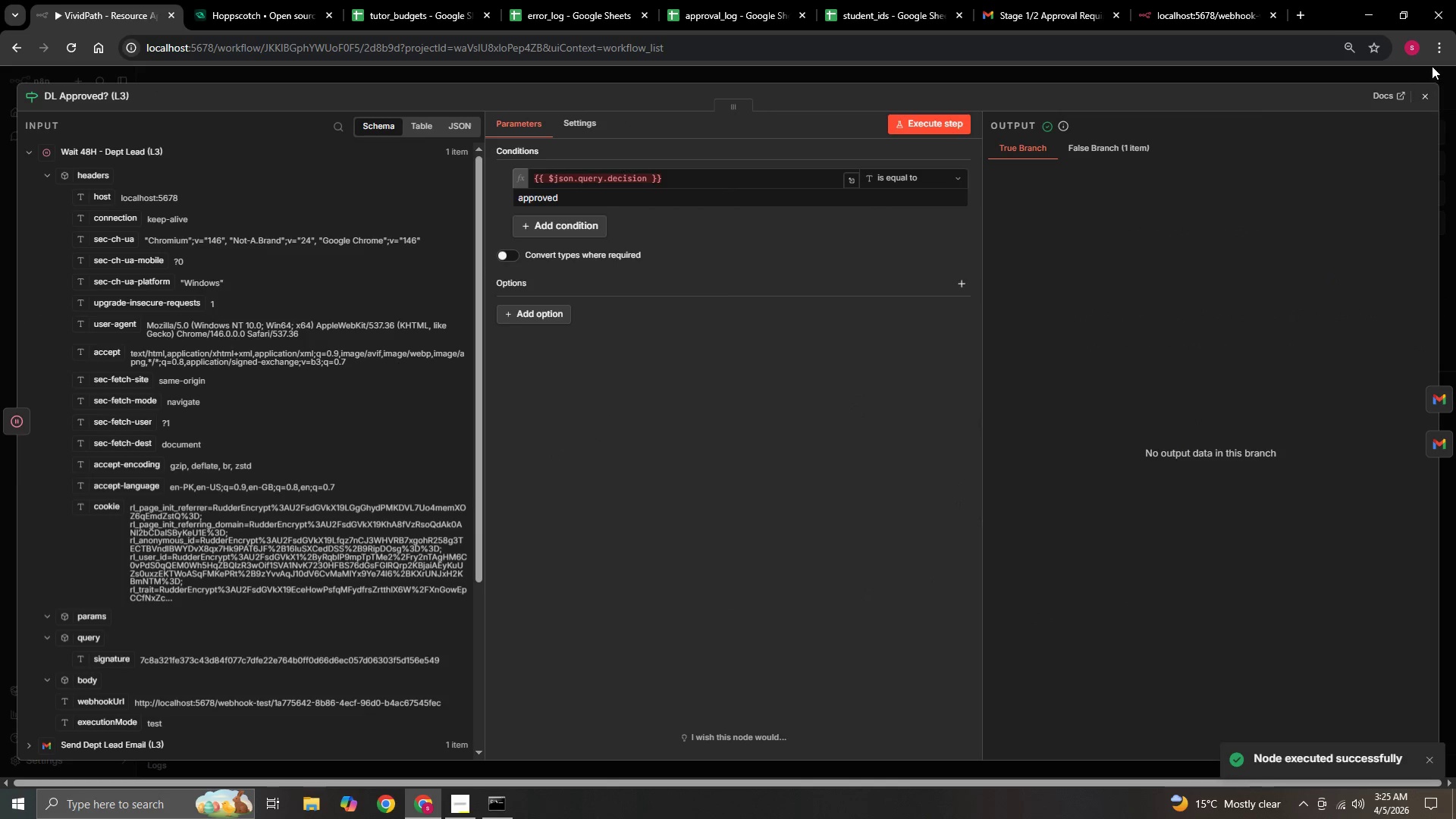 
left_click([1429, 89])
 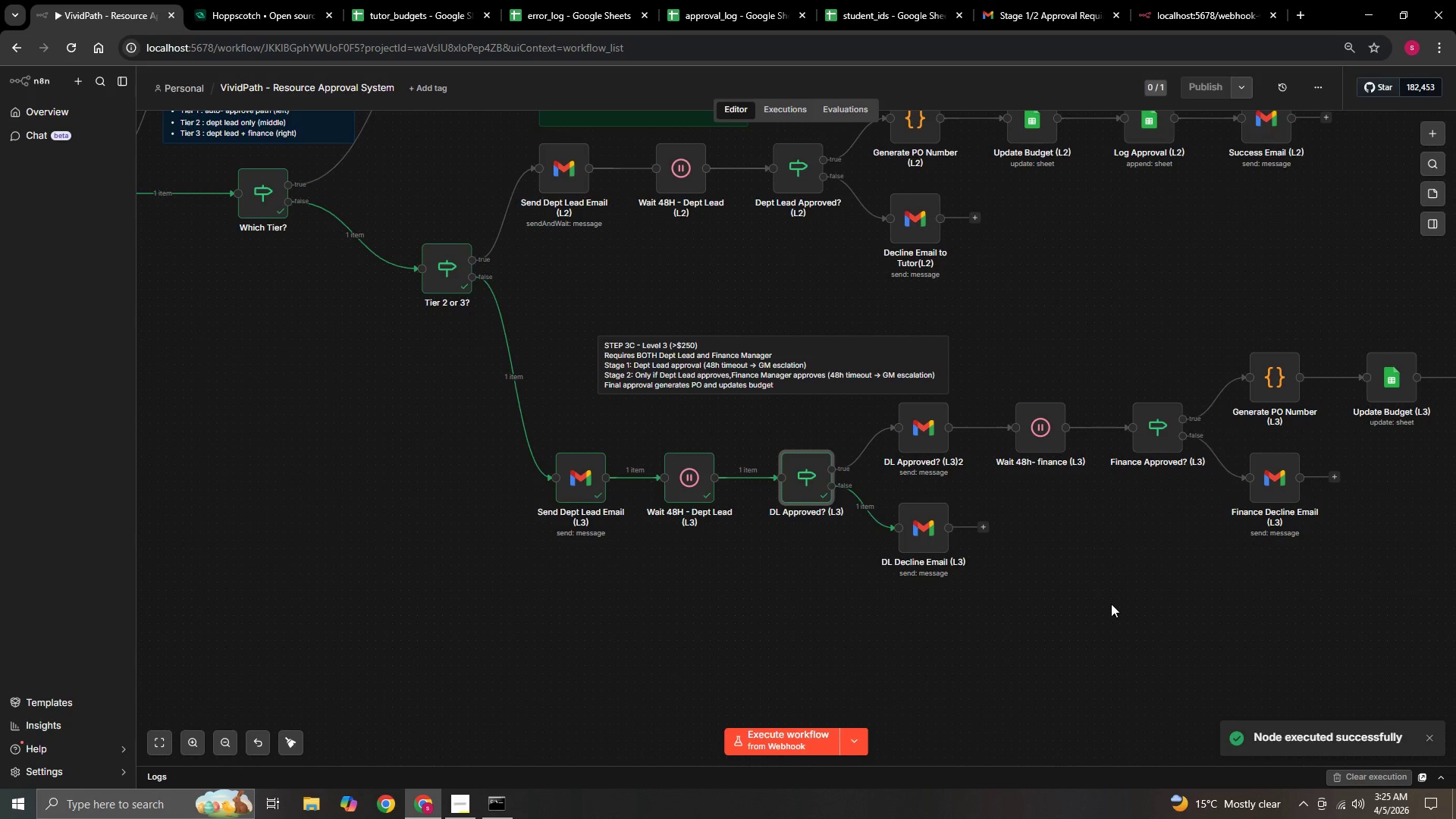 
hold_key(key=ControlLeft, duration=0.48)
left_click_drag(start_coordinate=[1093, 626], to_coordinate=[970, 593])
 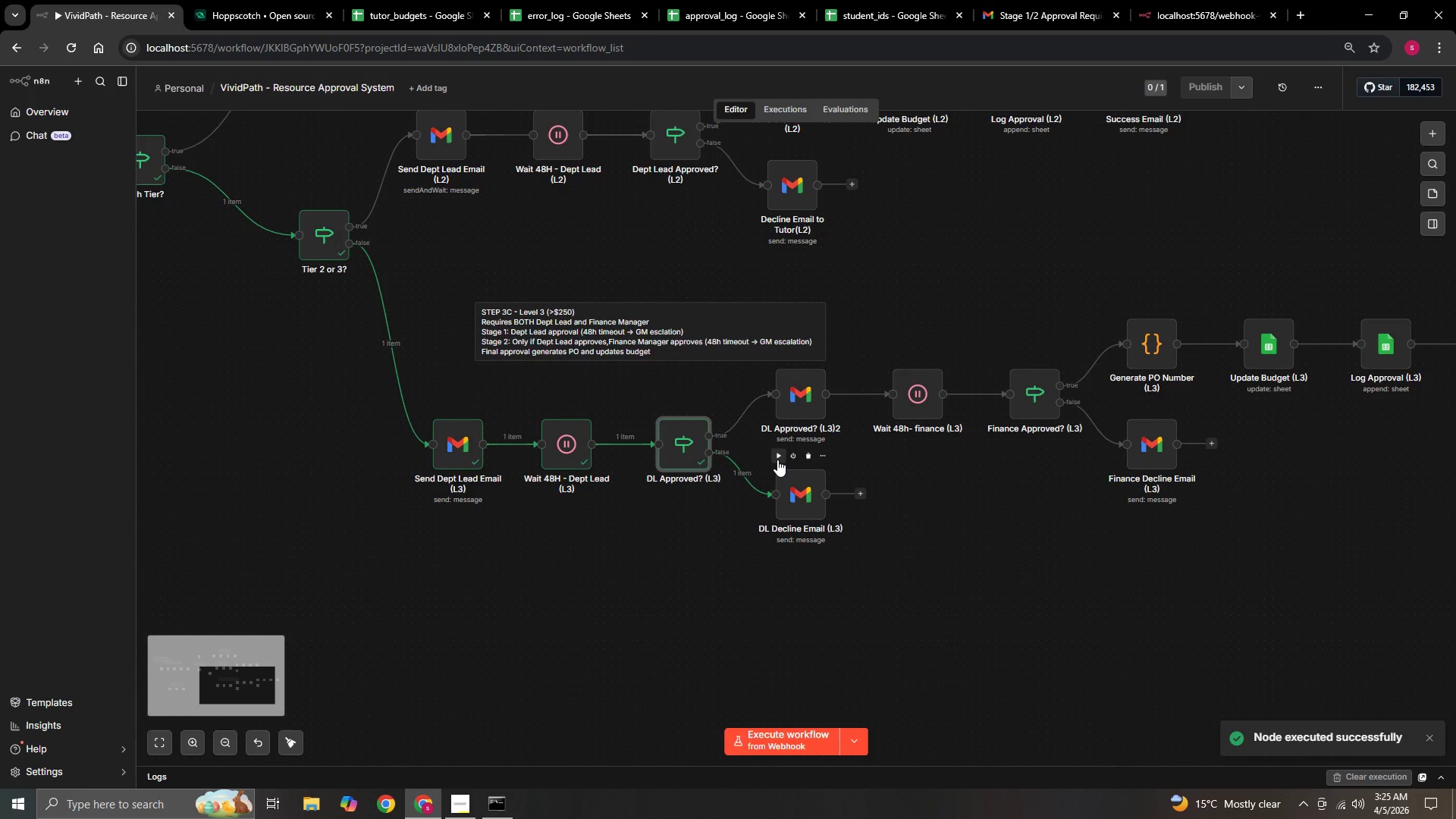 
left_click([777, 459])
 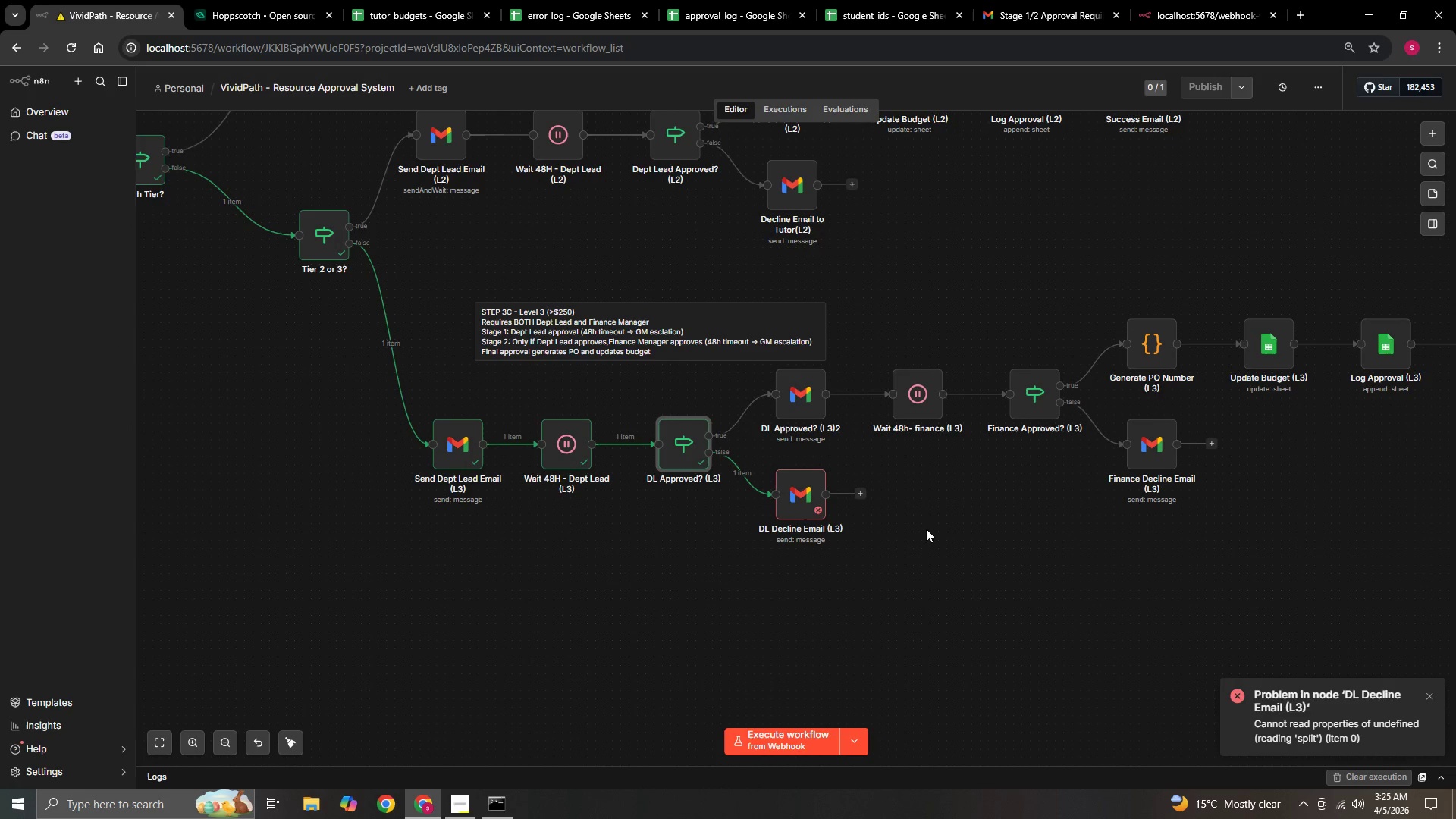 
hold_key(key=ControlLeft, duration=0.61)
left_click_drag(start_coordinate=[928, 513], to_coordinate=[928, 563])
 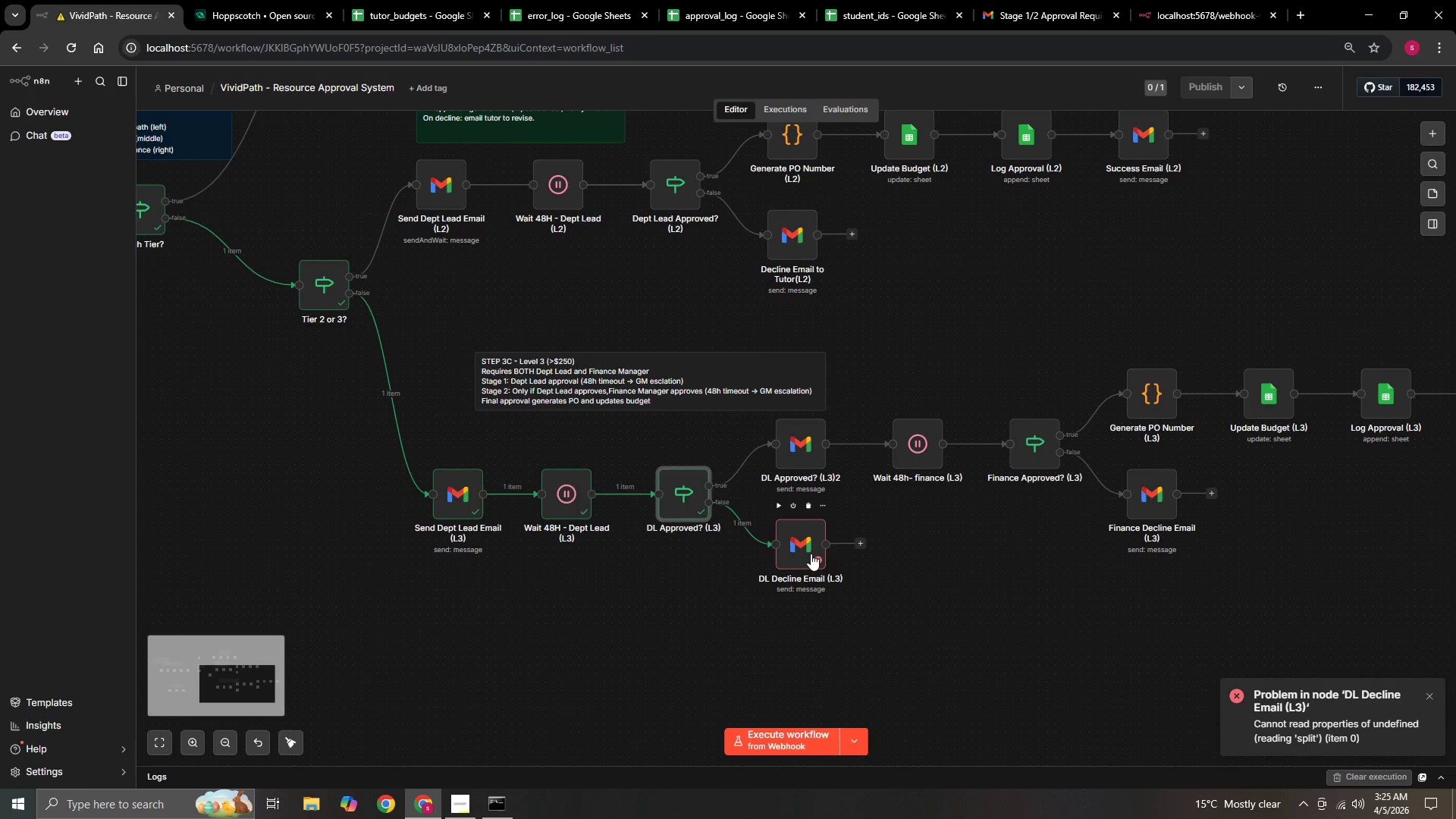 
double_click([811, 554])
 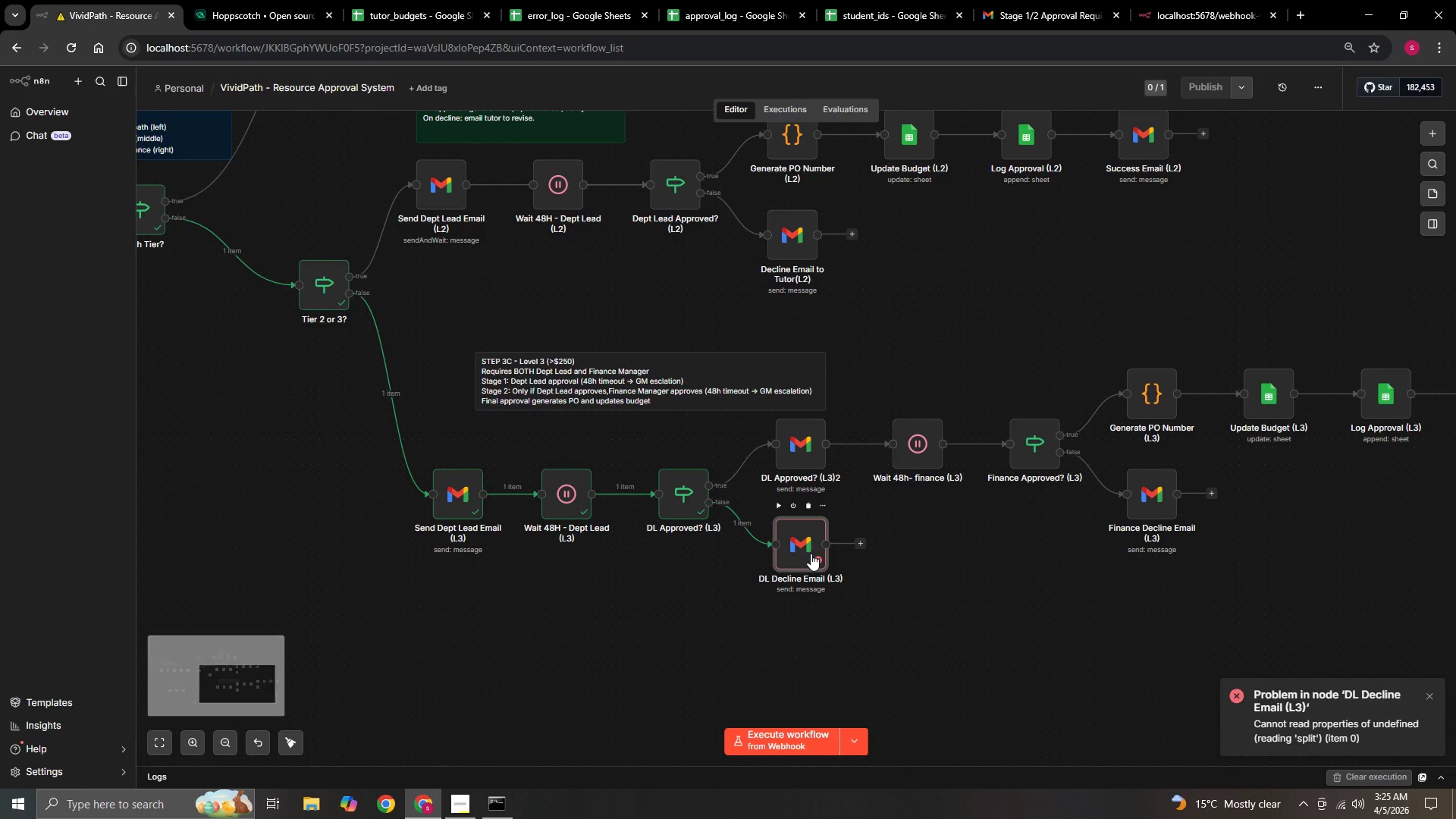 
triple_click([811, 554])
 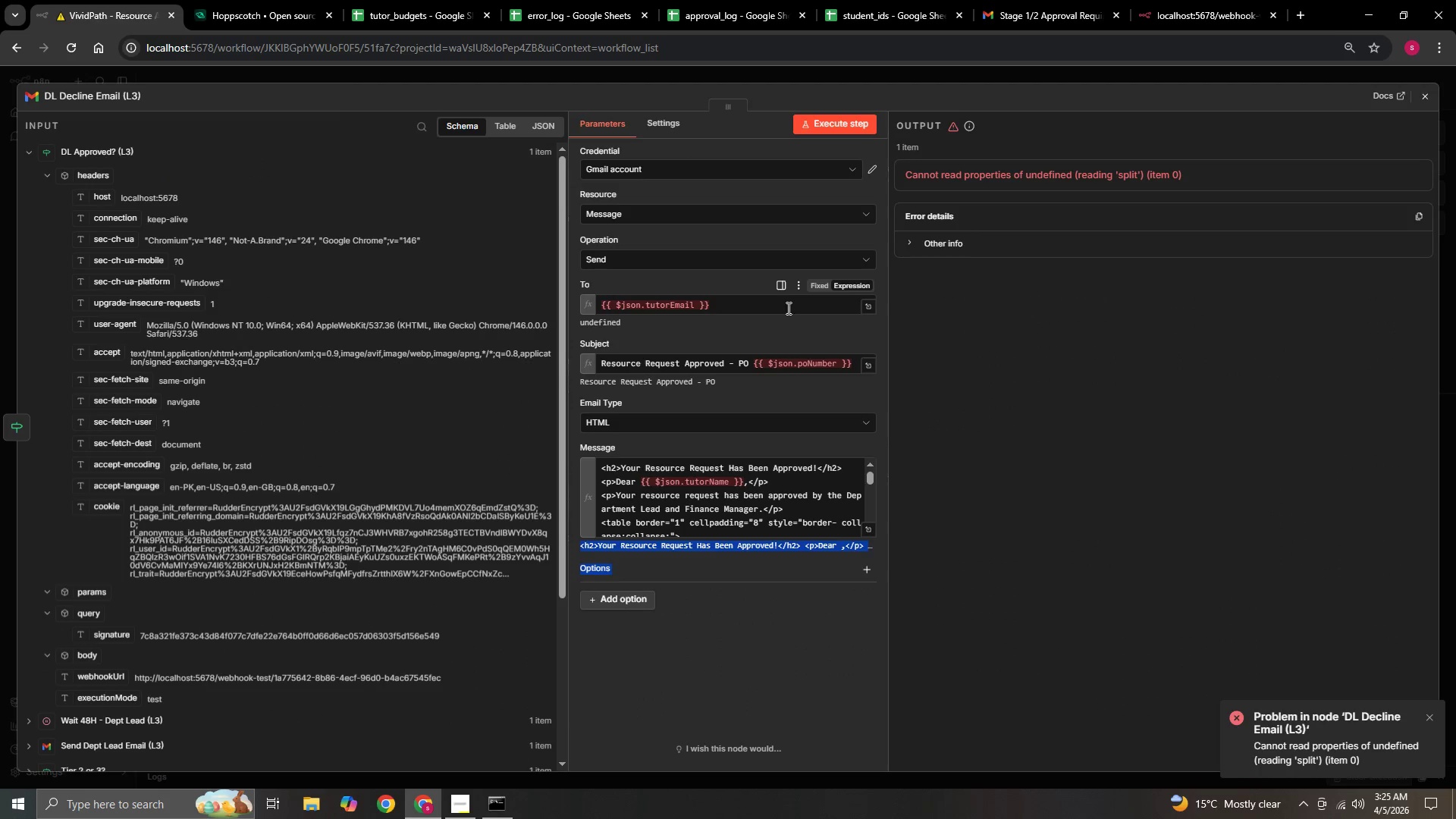 
left_click([803, 305])
 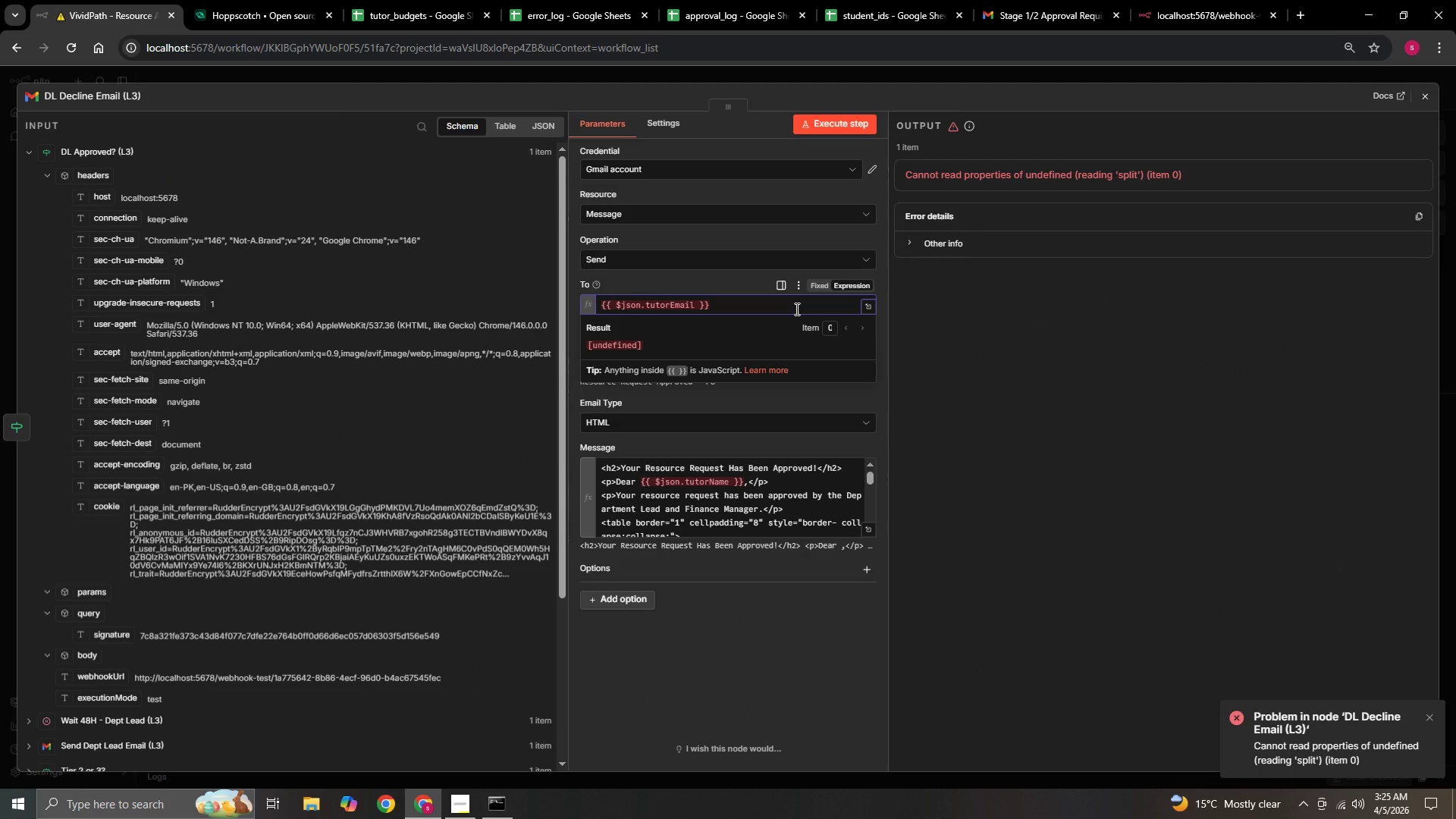 
hold_key(key=Backspace, duration=1.39)
 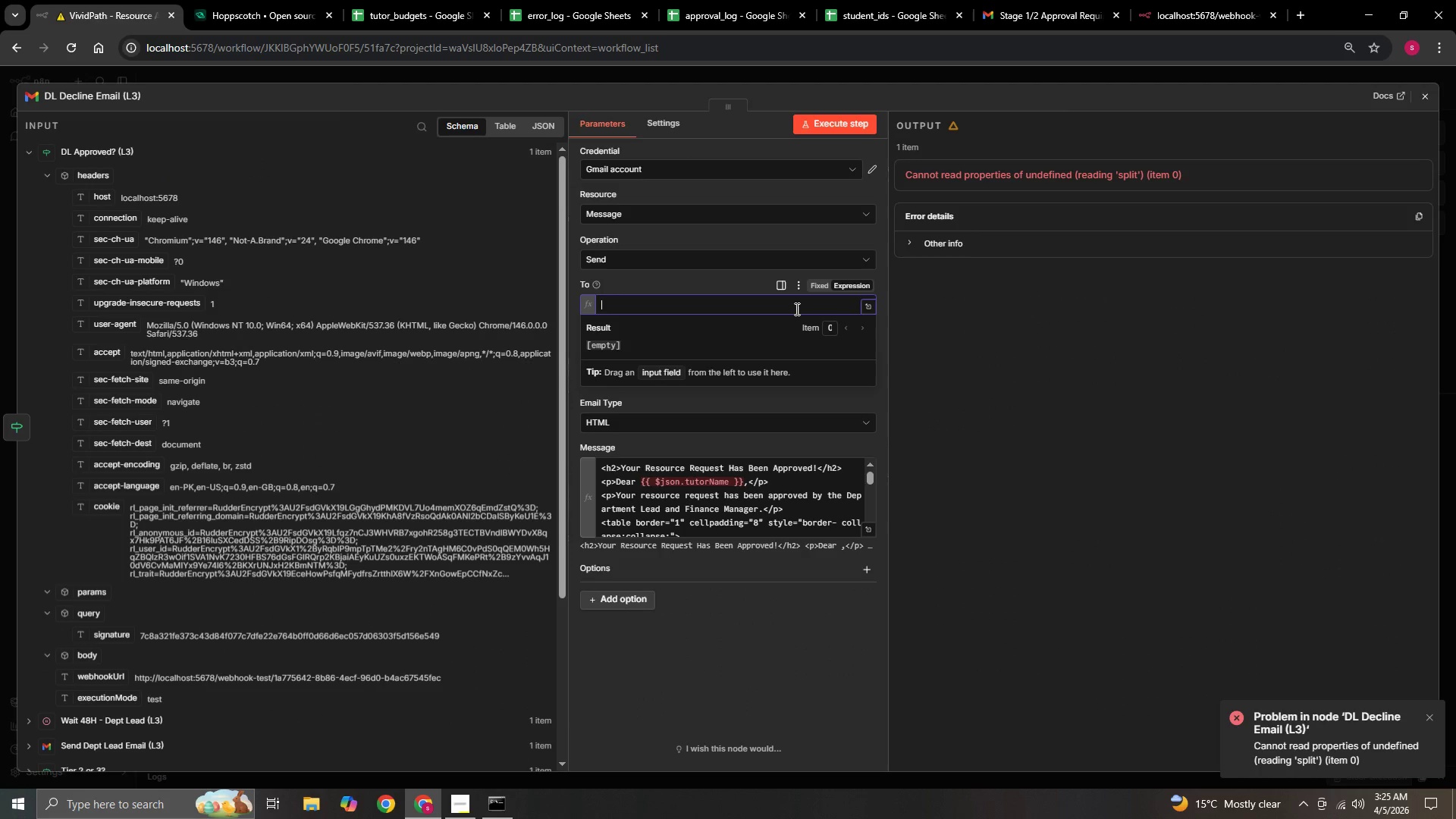 
left_click([795, 309])
 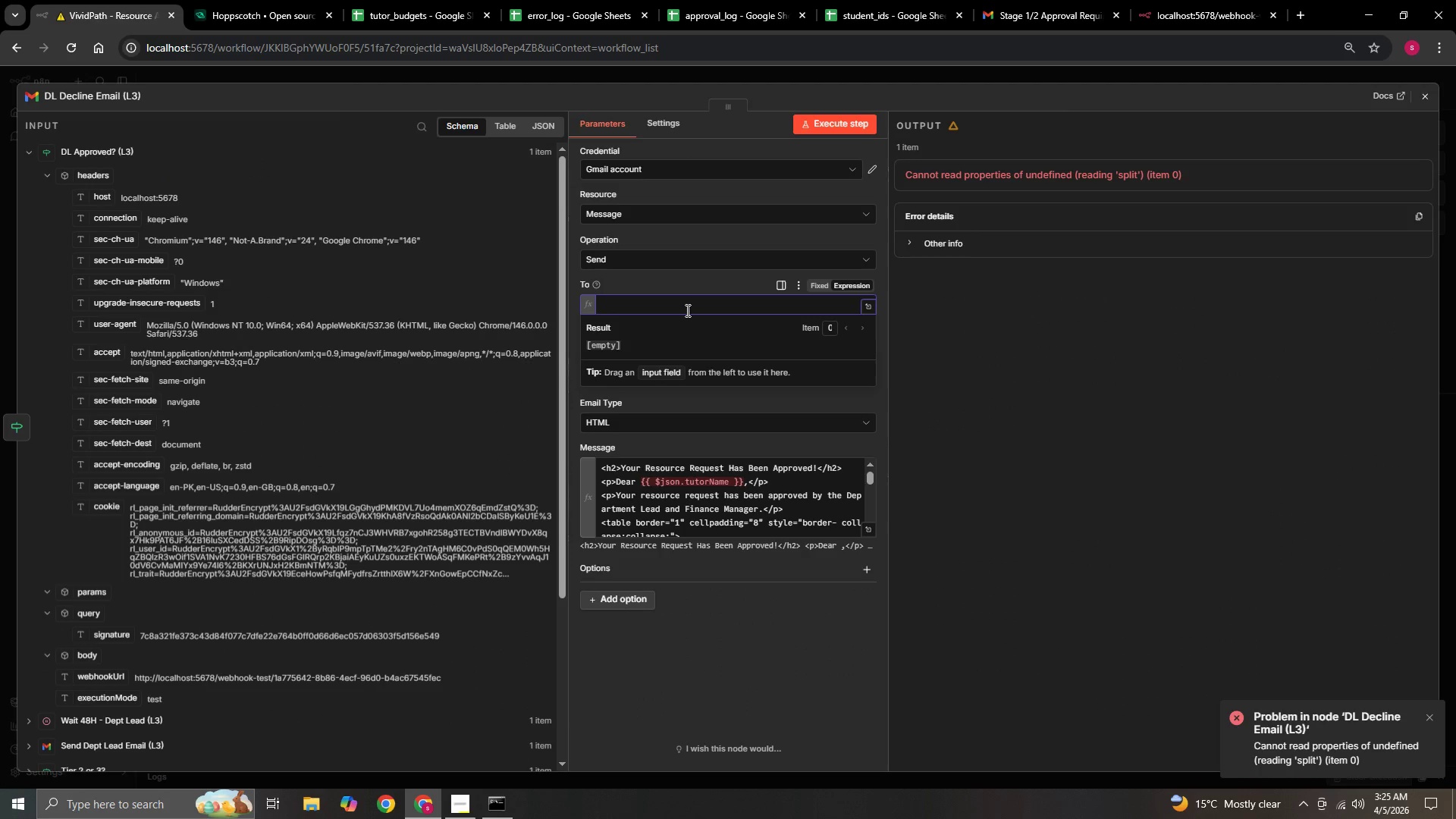 
double_click([686, 310])
 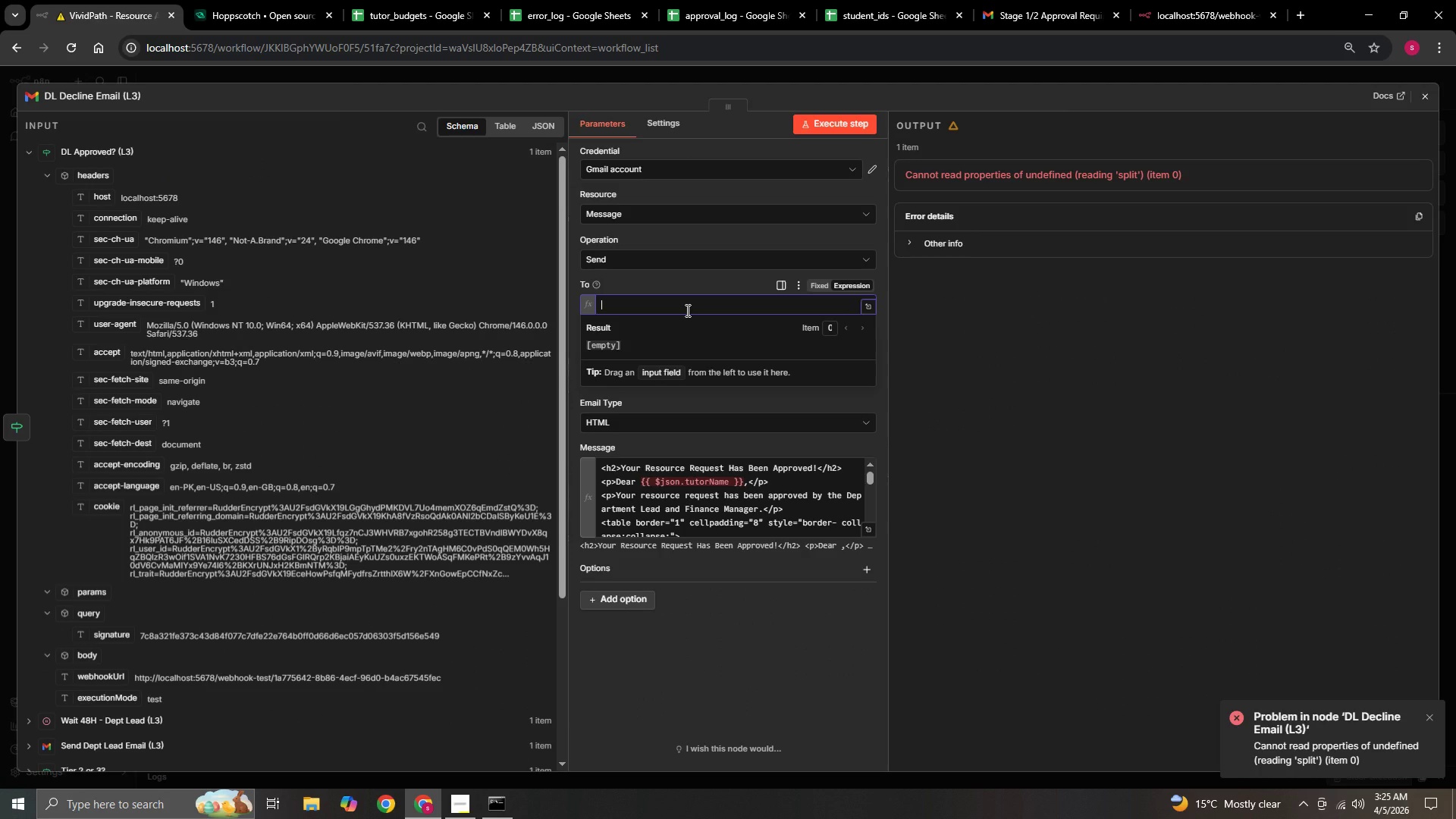 
triple_click([686, 310])
 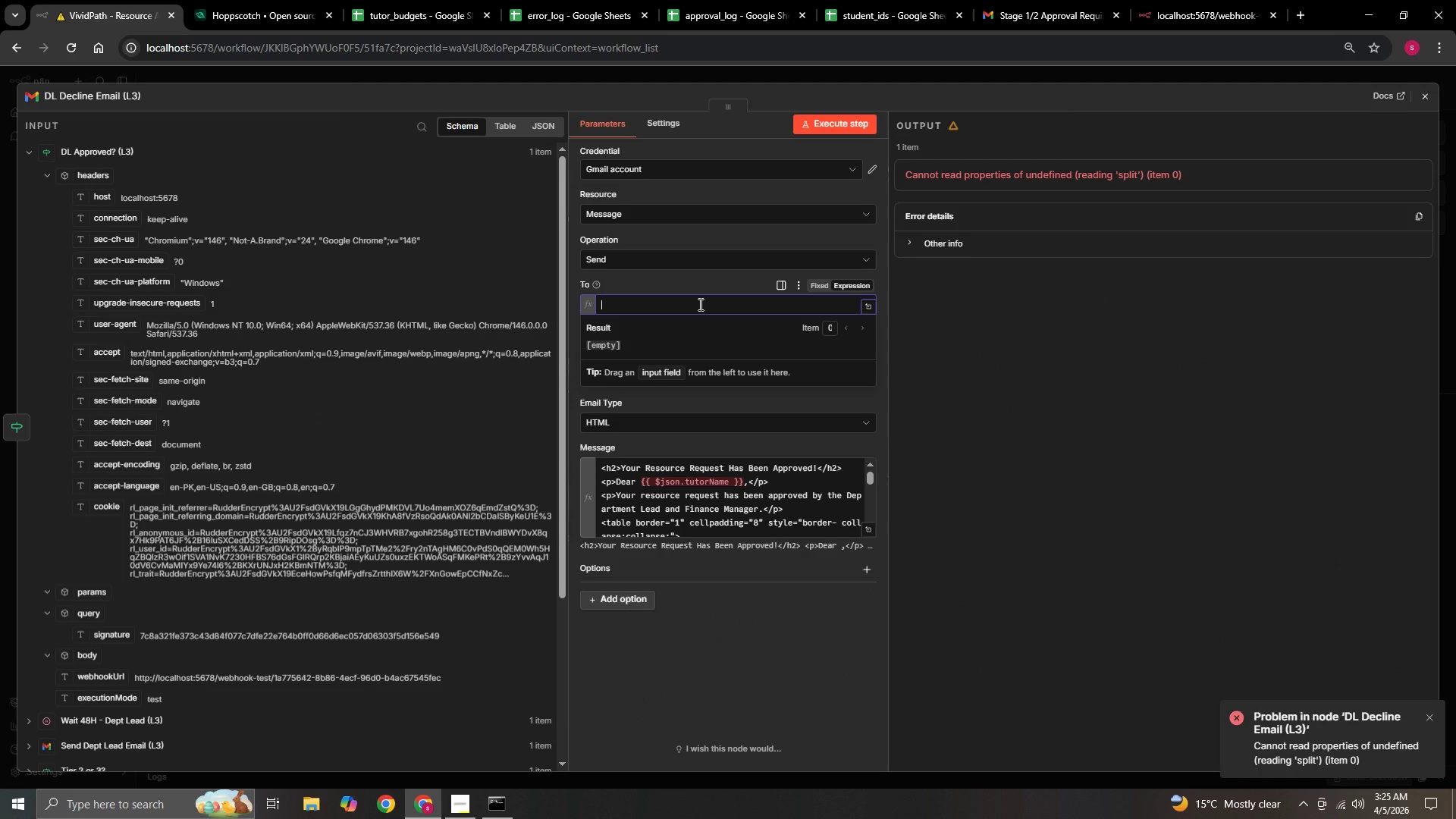 
left_click([699, 304])
 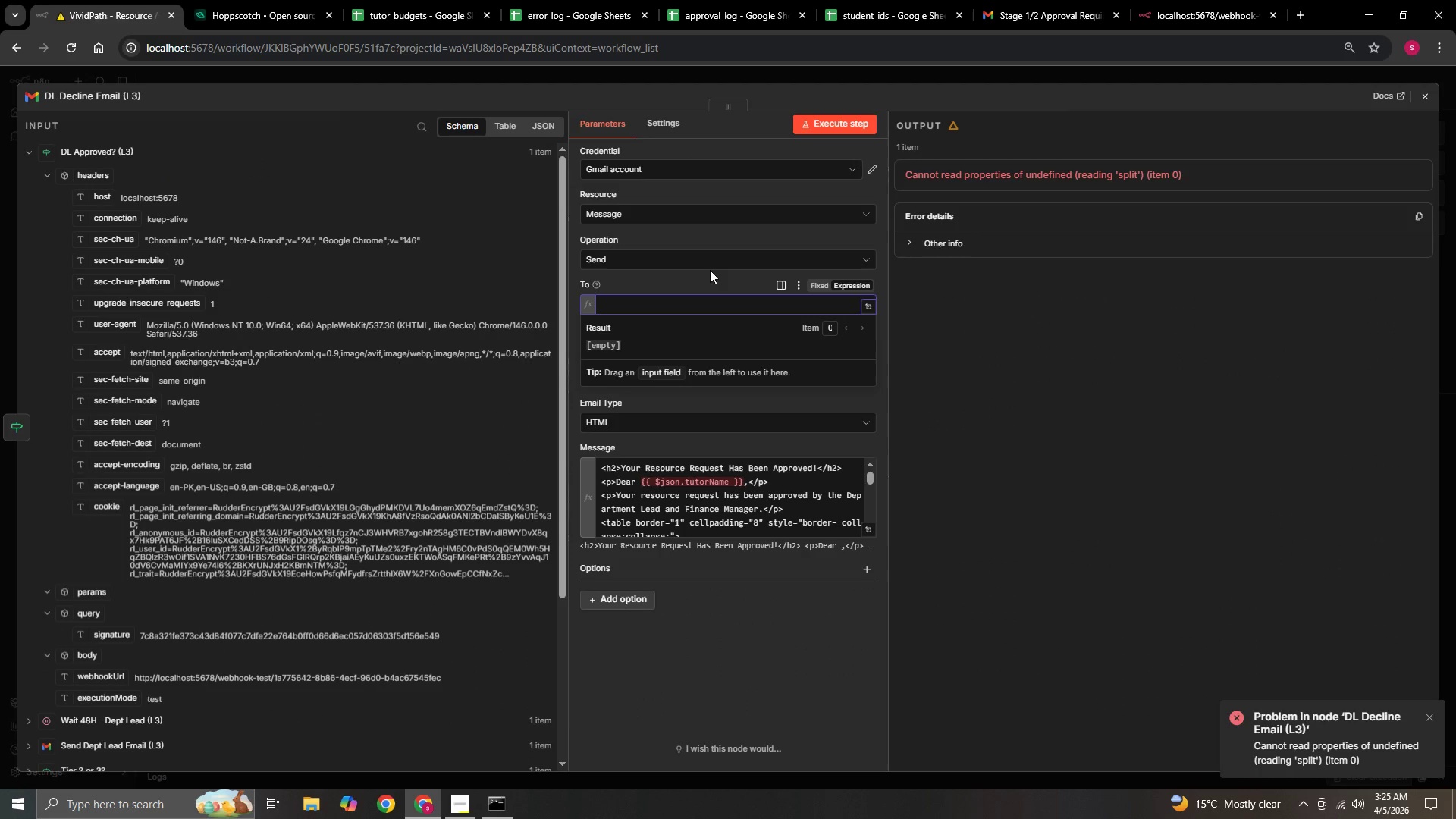 
double_click([710, 270])
 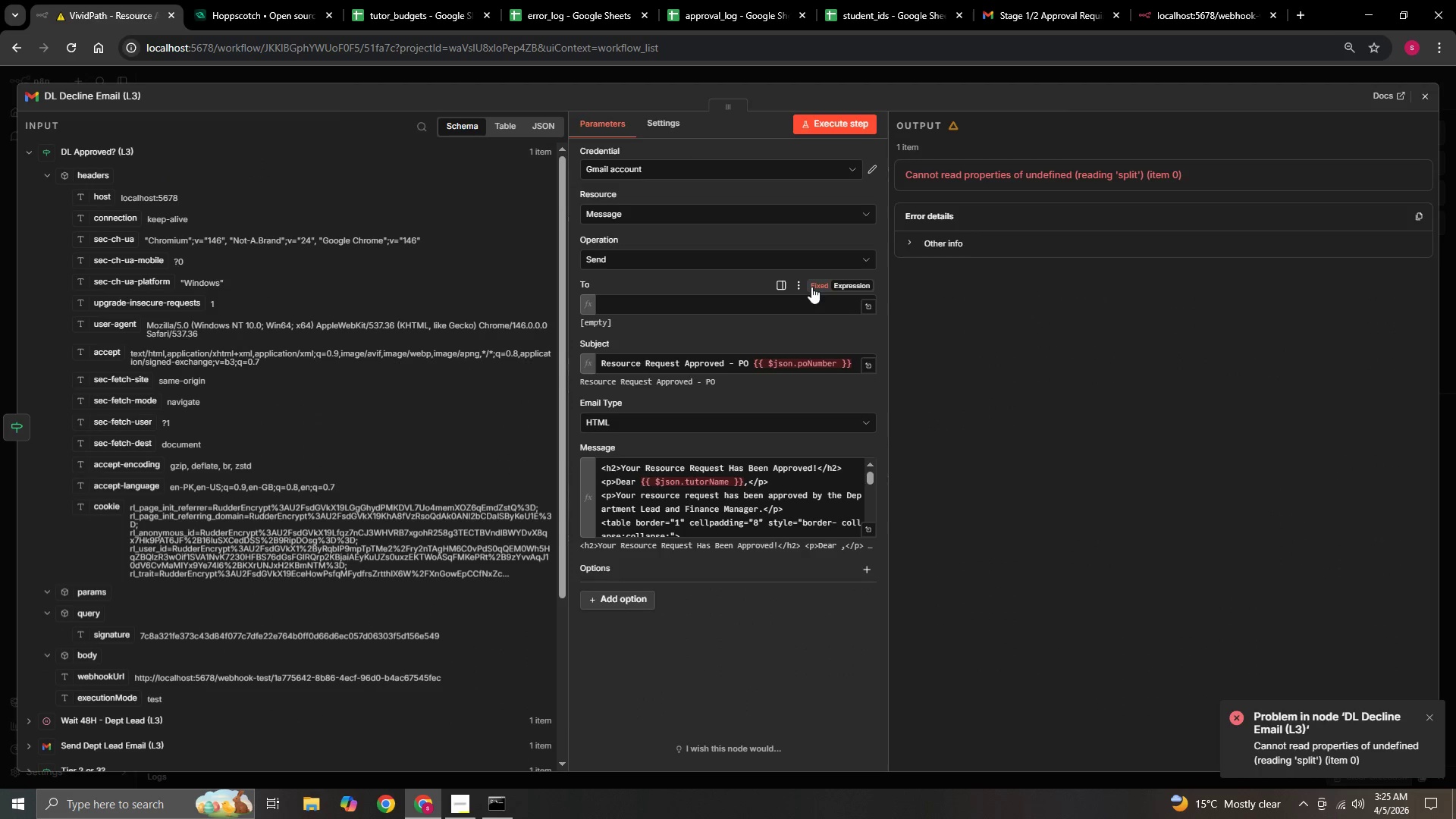 
left_click([817, 281])
 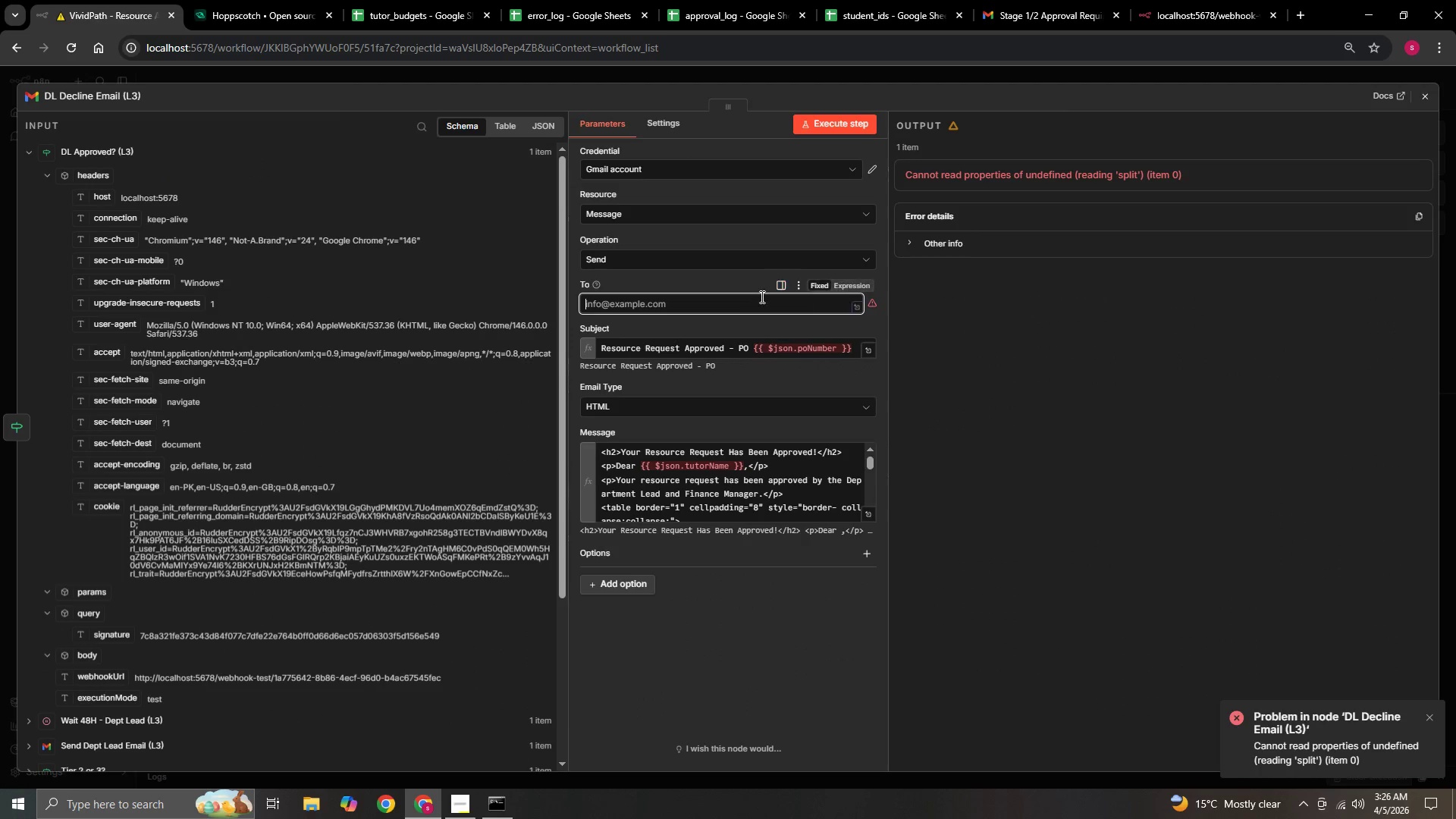 
left_click([747, 297])
 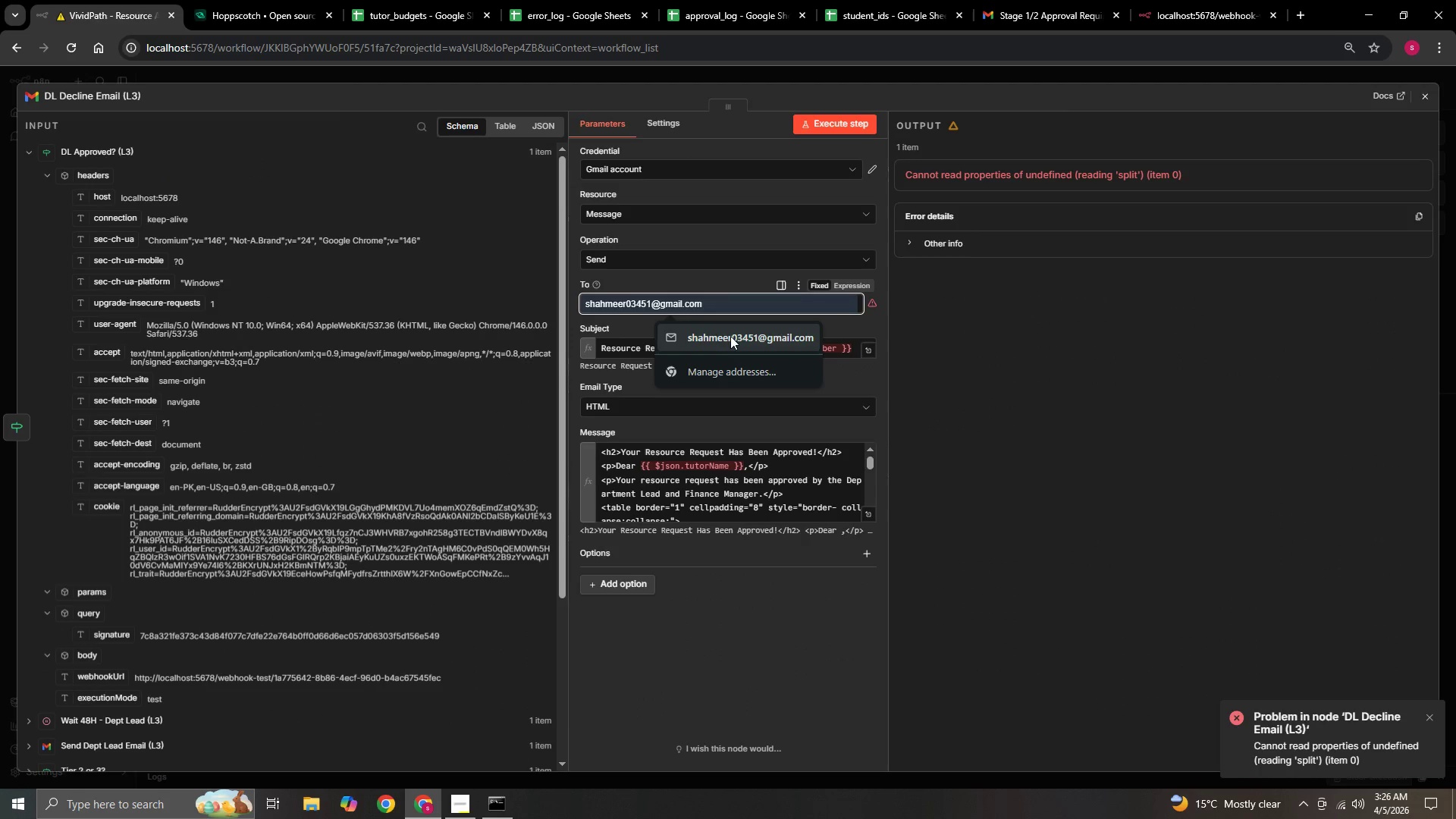 
left_click([730, 338])
 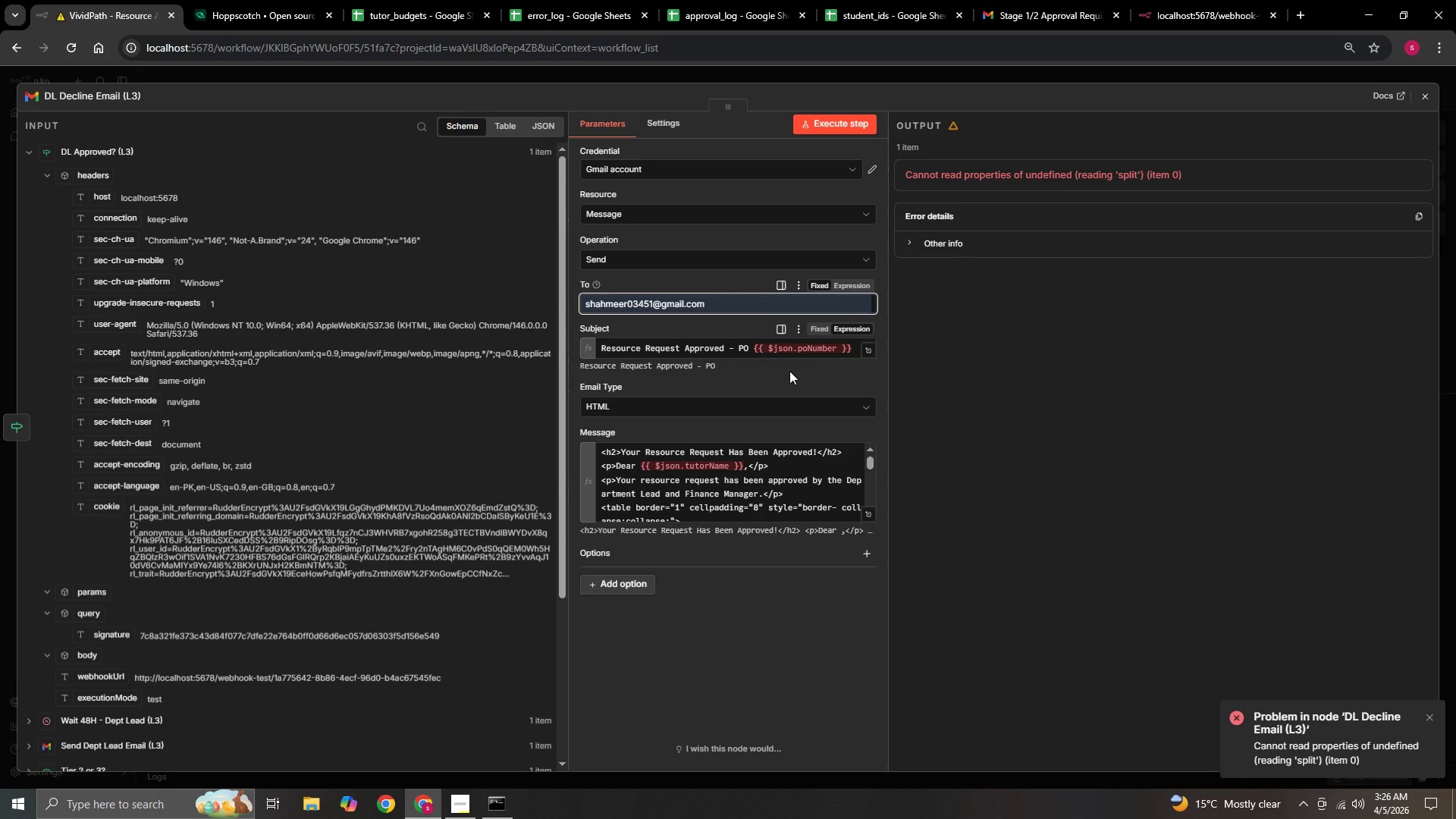 
left_click([789, 371])
 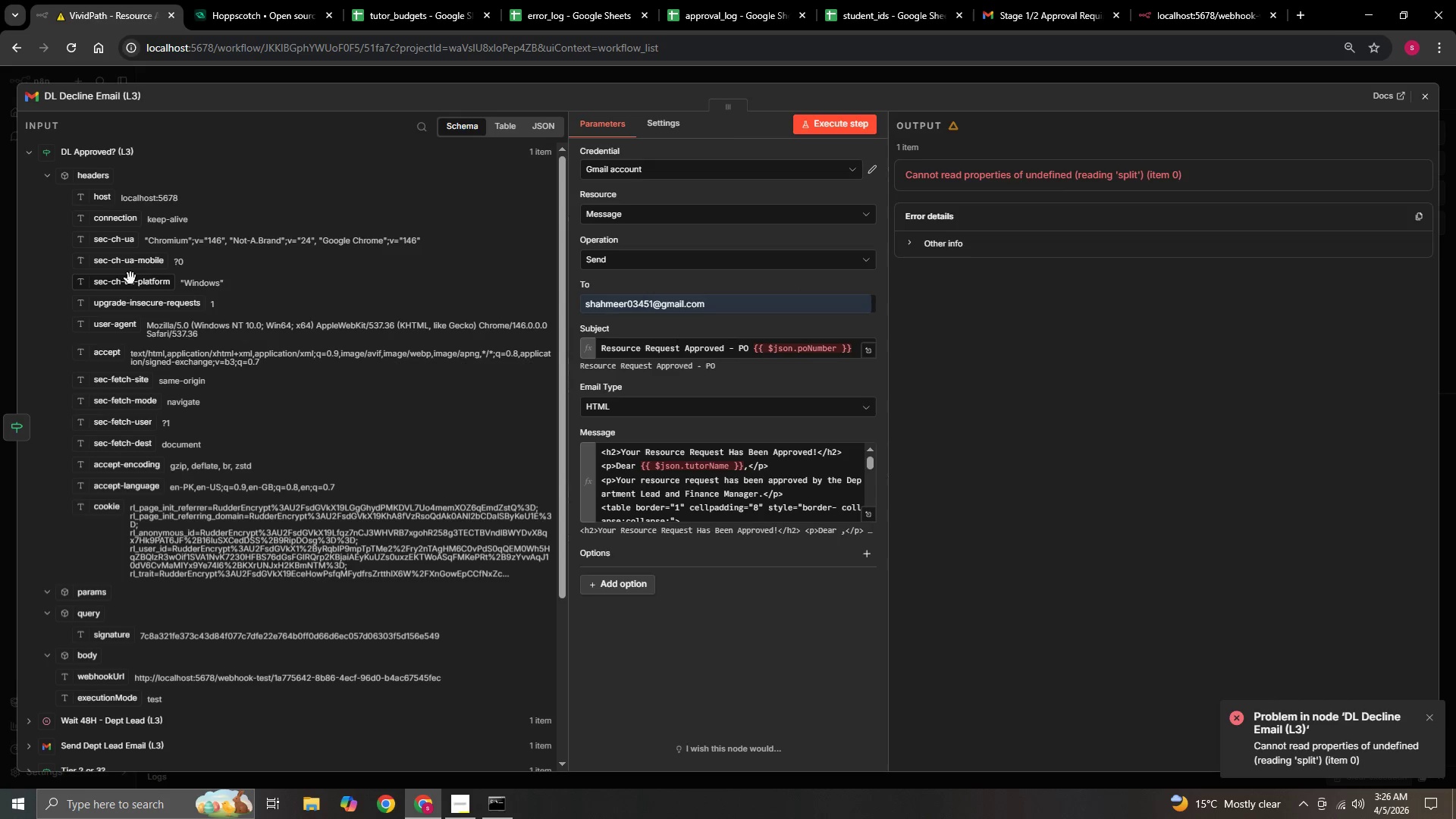 
left_click([541, 125])
 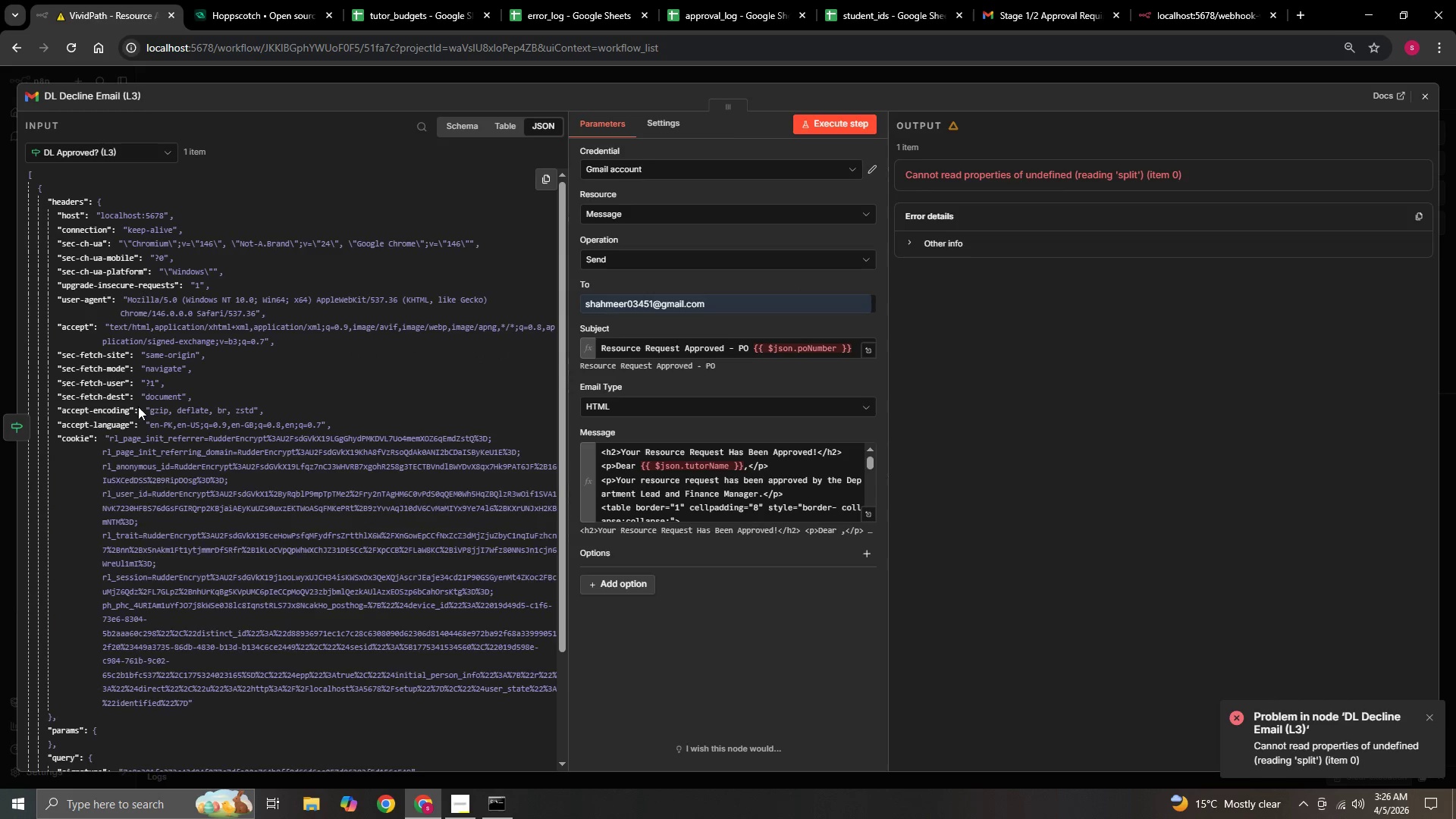 
wait(6.59)
 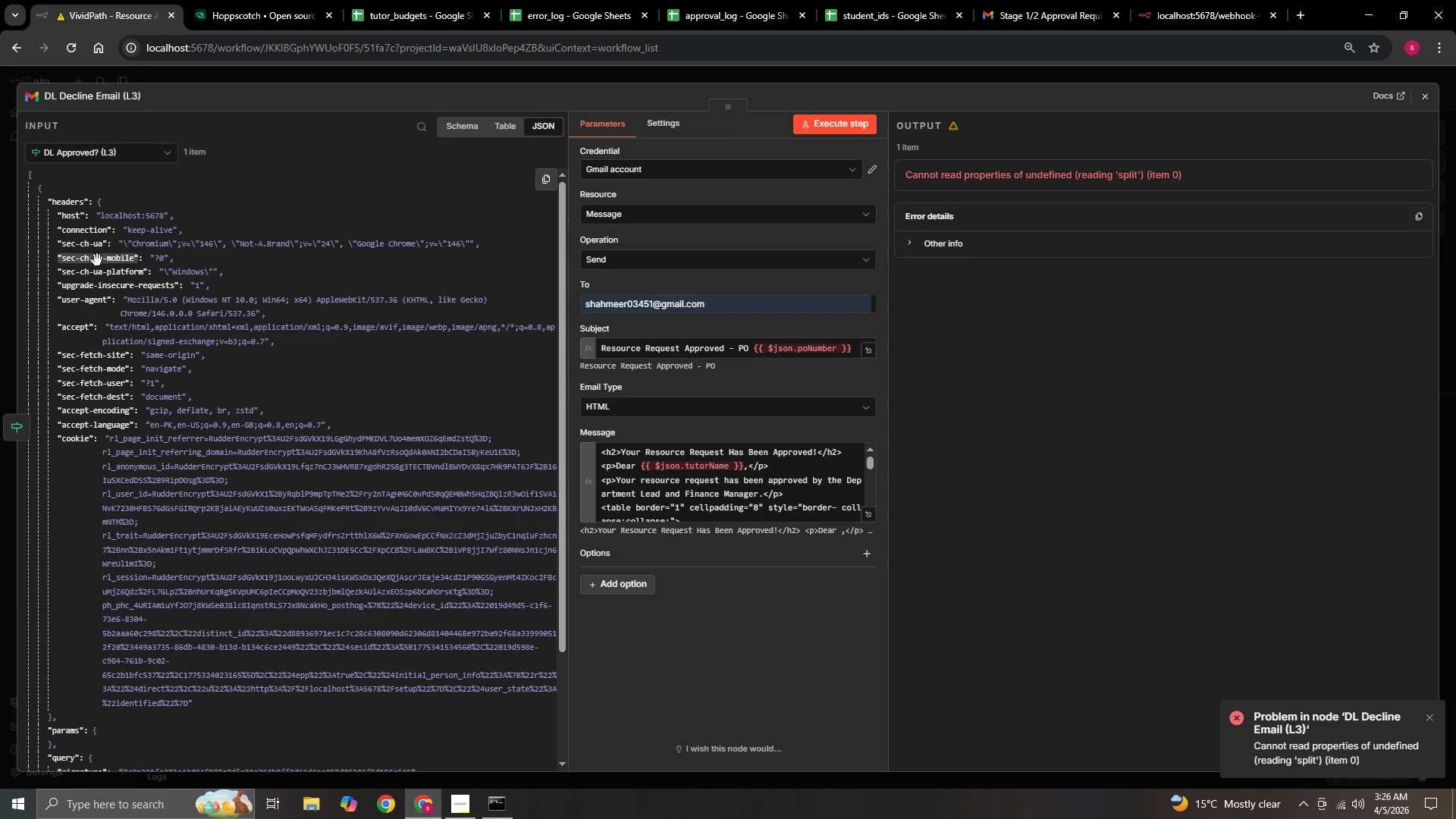 
left_click([844, 126])
 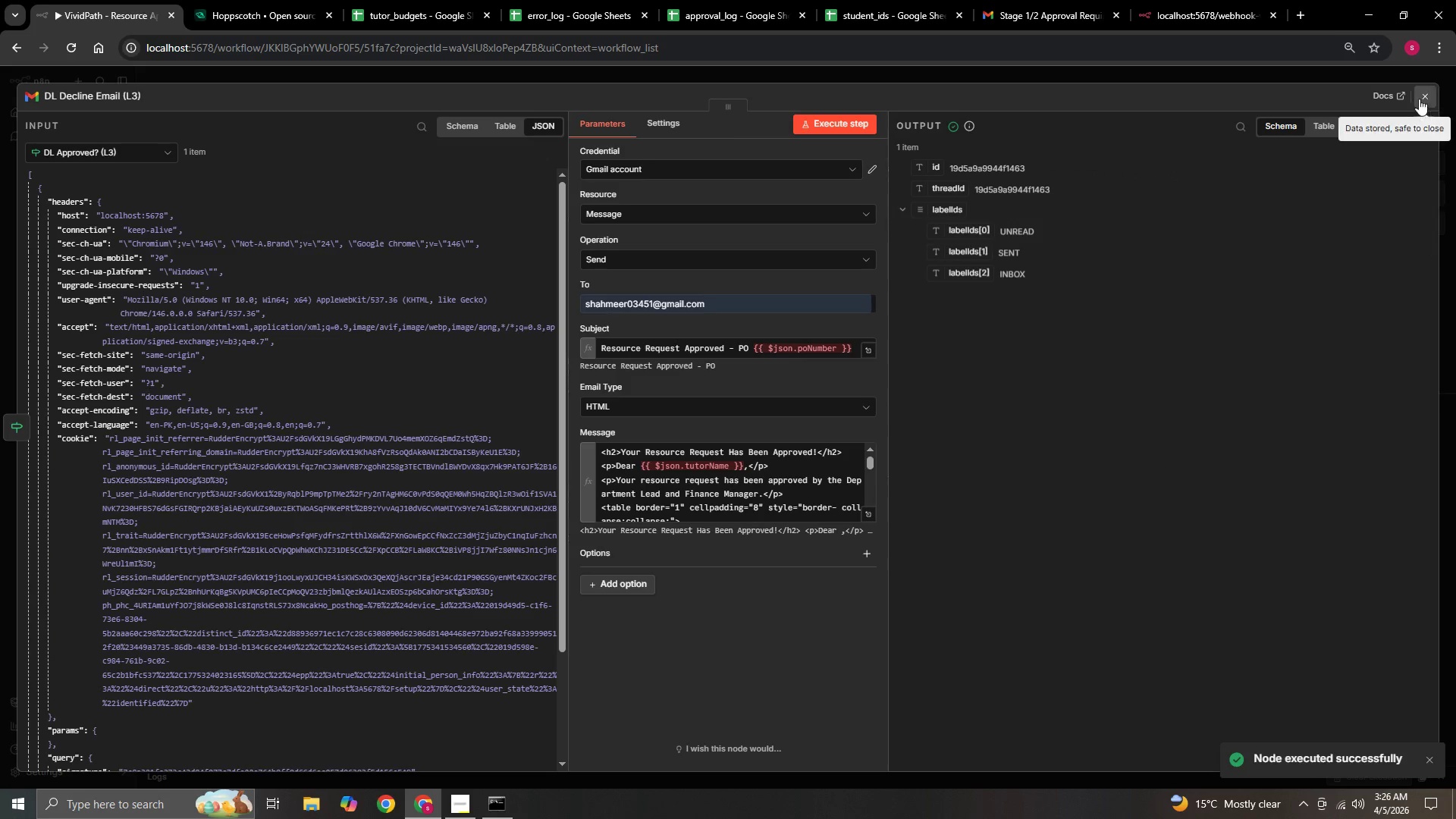 
left_click([1419, 99])
 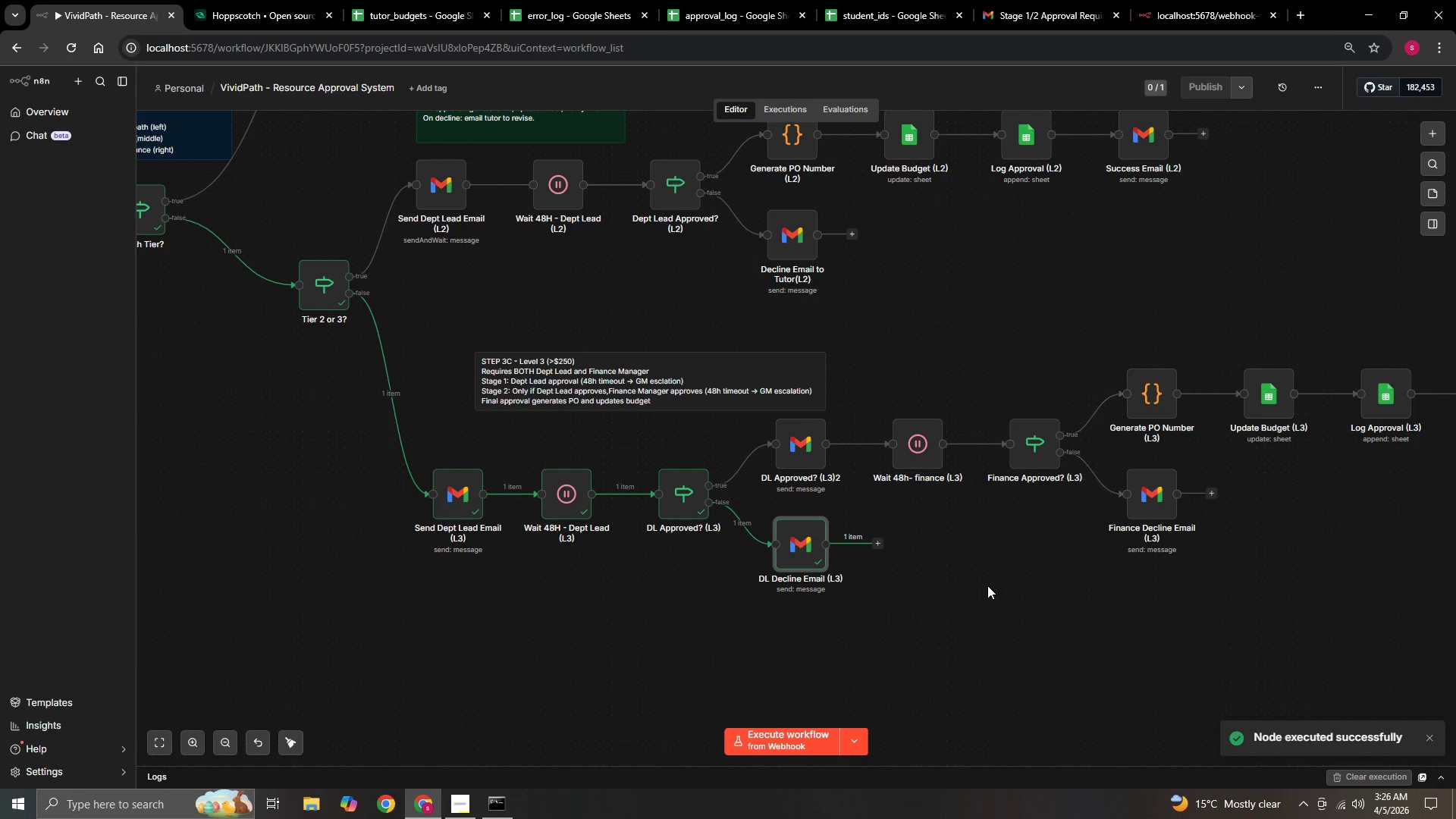 
hold_key(key=ControlLeft, duration=0.69)
left_click_drag(start_coordinate=[987, 586], to_coordinate=[1026, 595])
 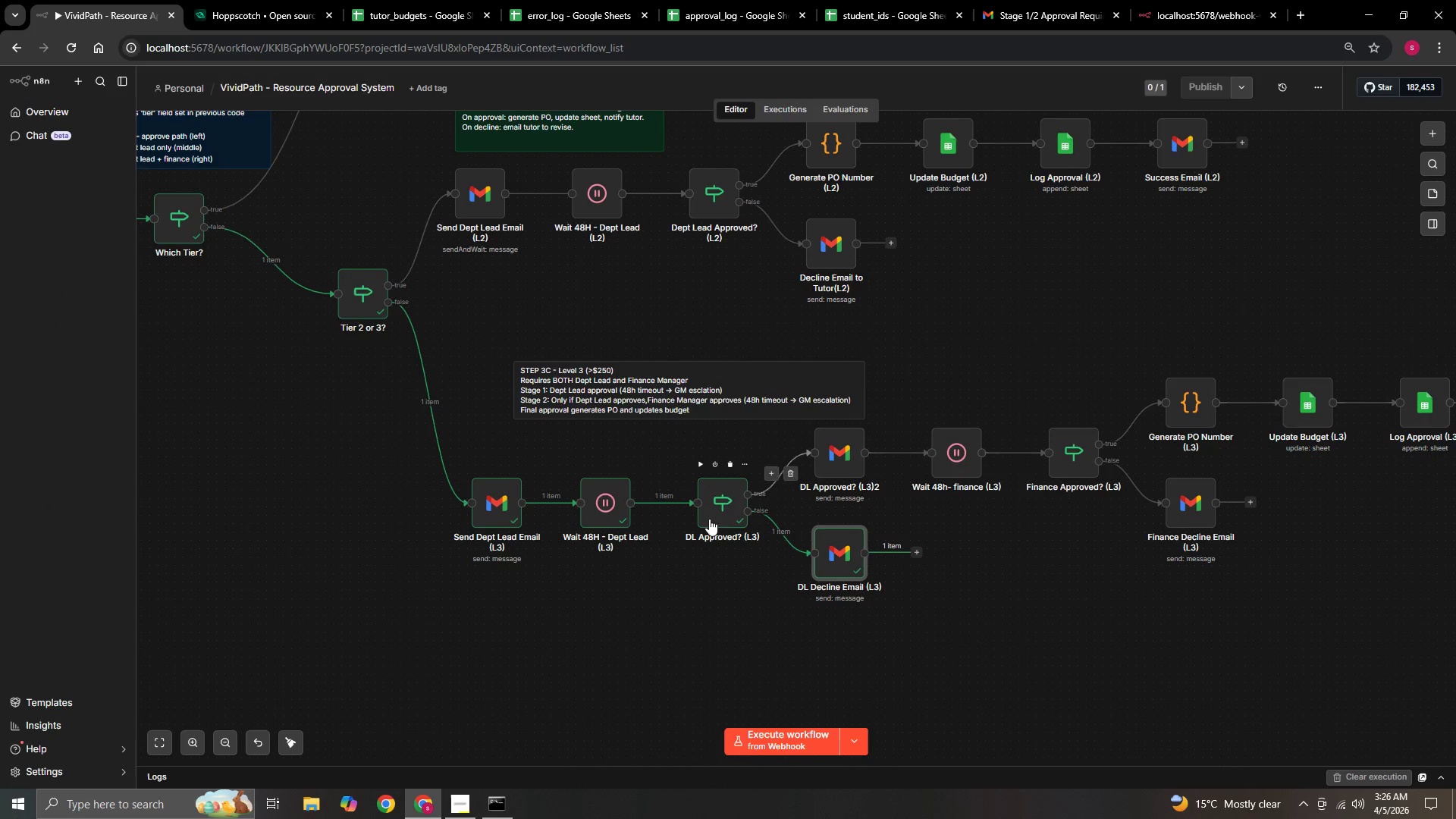 
double_click([709, 519])
 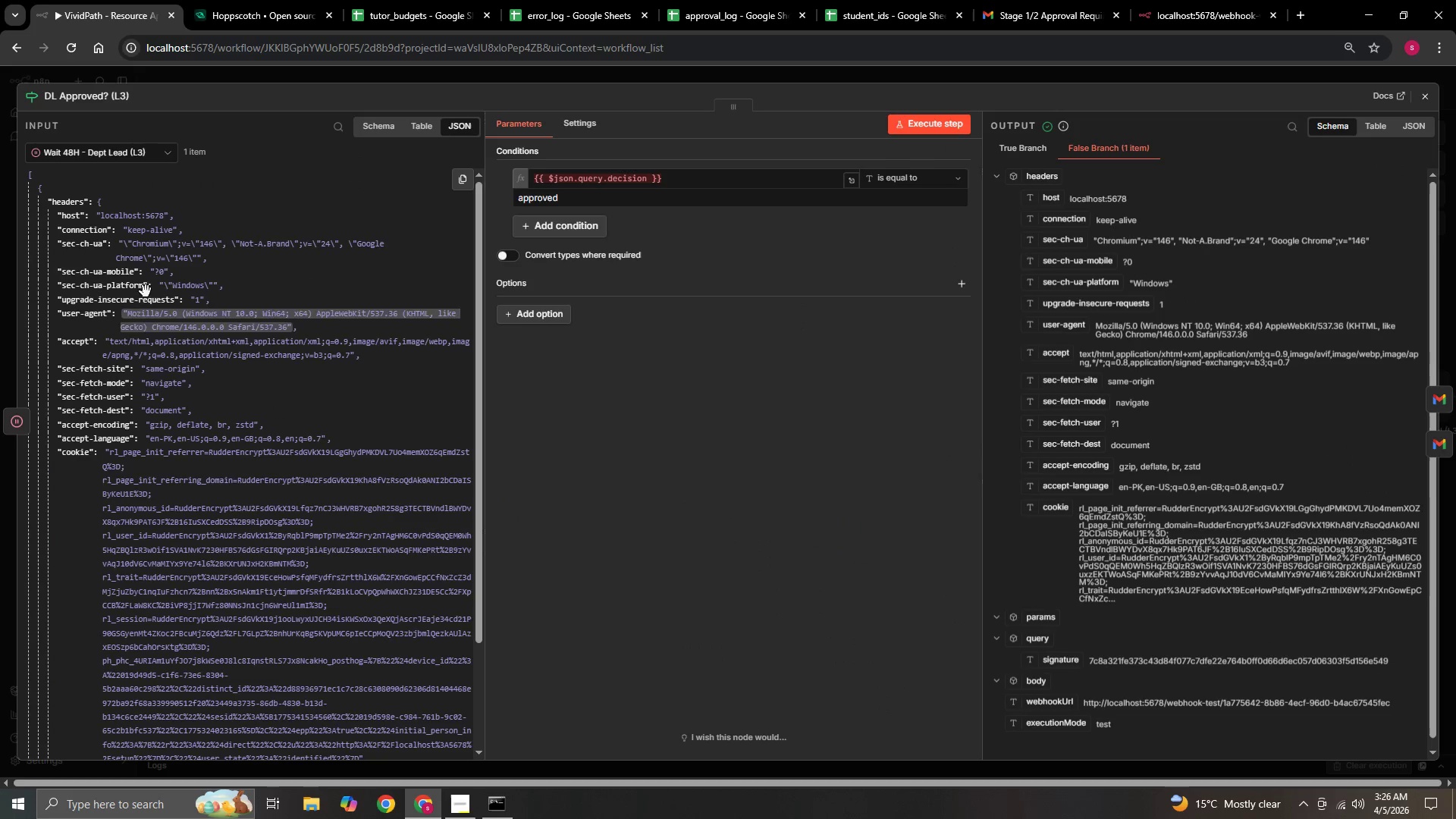 
left_click([450, 122])
 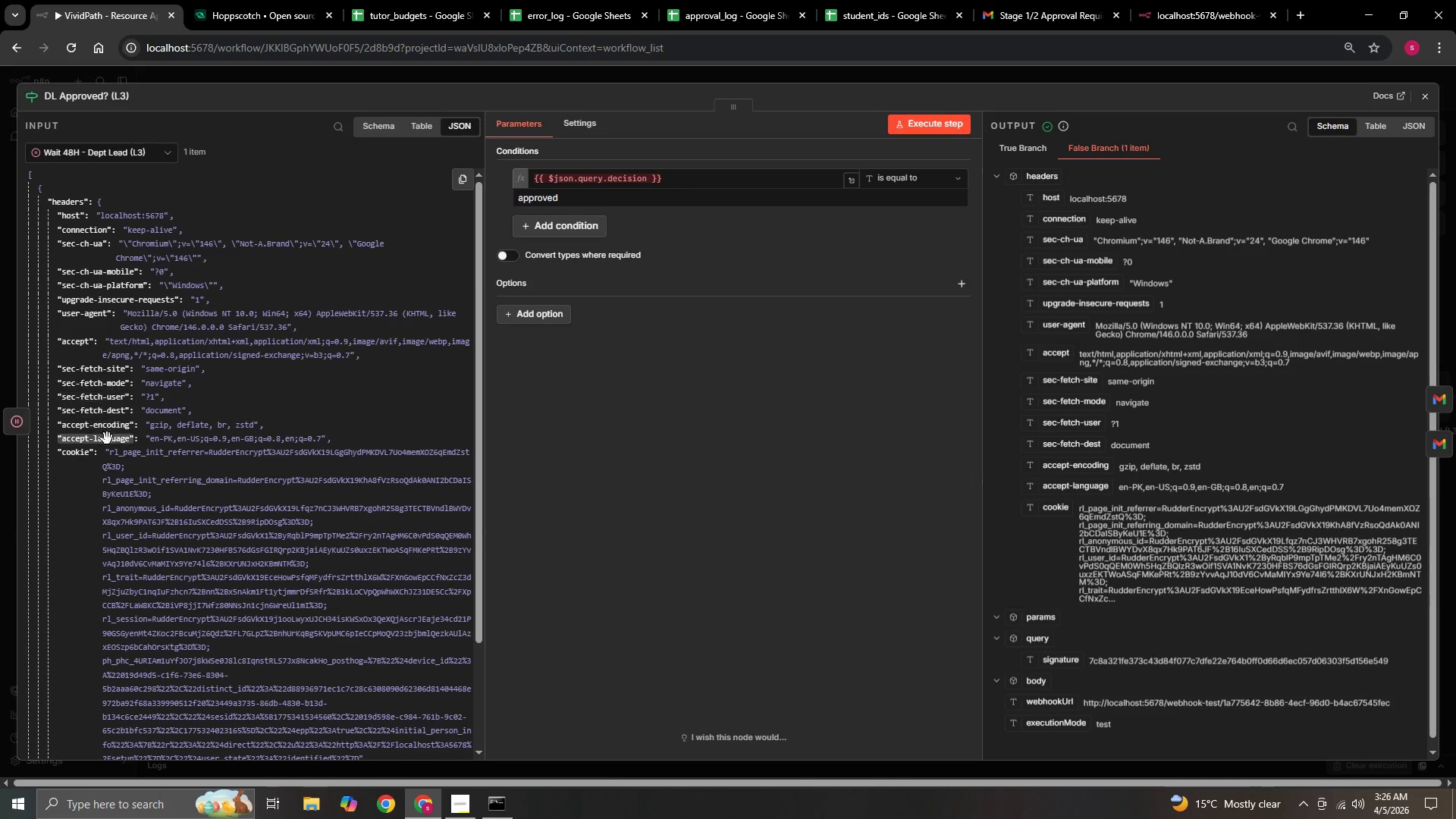 
scroll: coordinate [133, 487], scroll_direction: down, amount: 4.0
 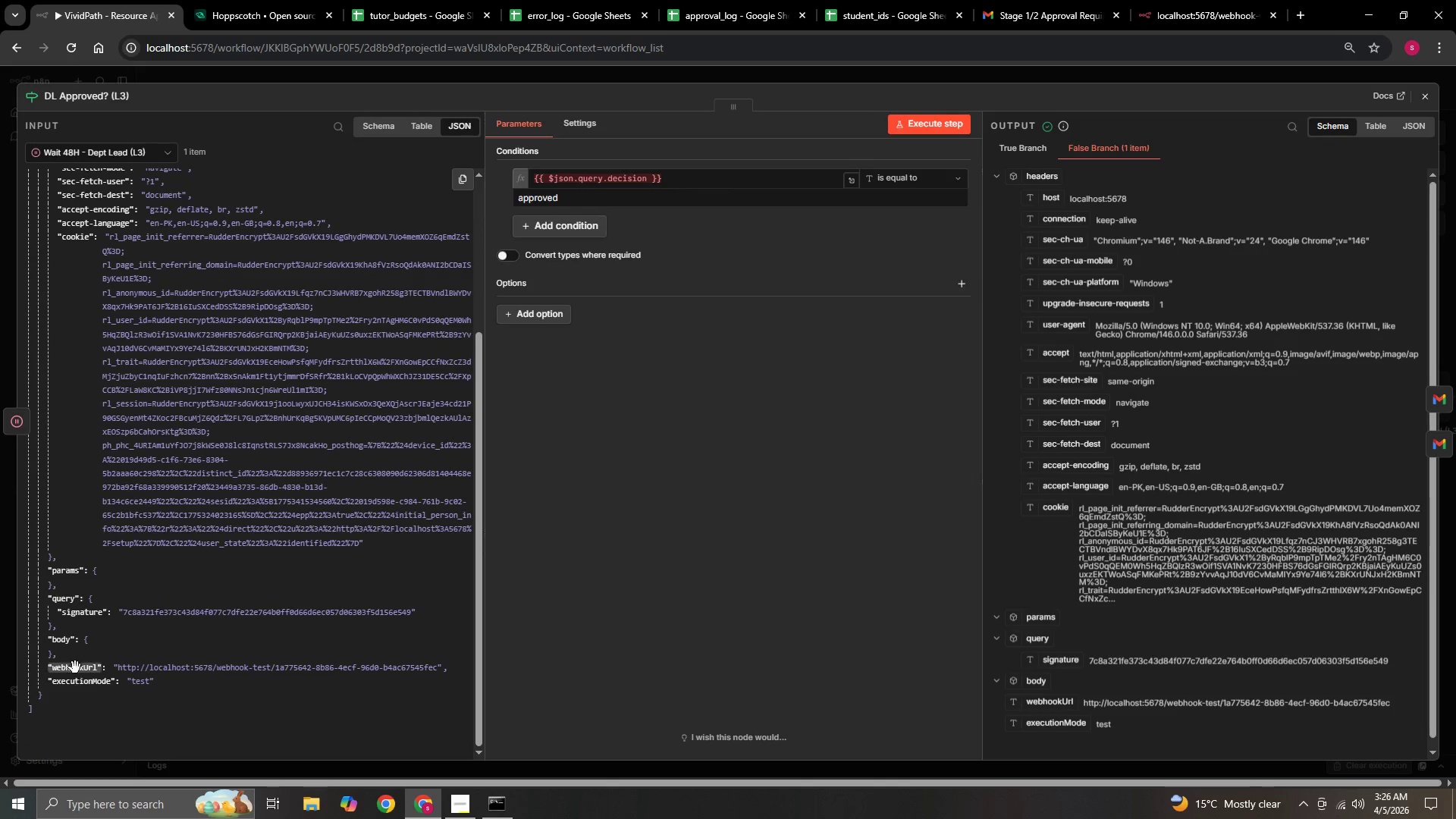 
scroll: coordinate [215, 642], scroll_direction: up, amount: 4.0
 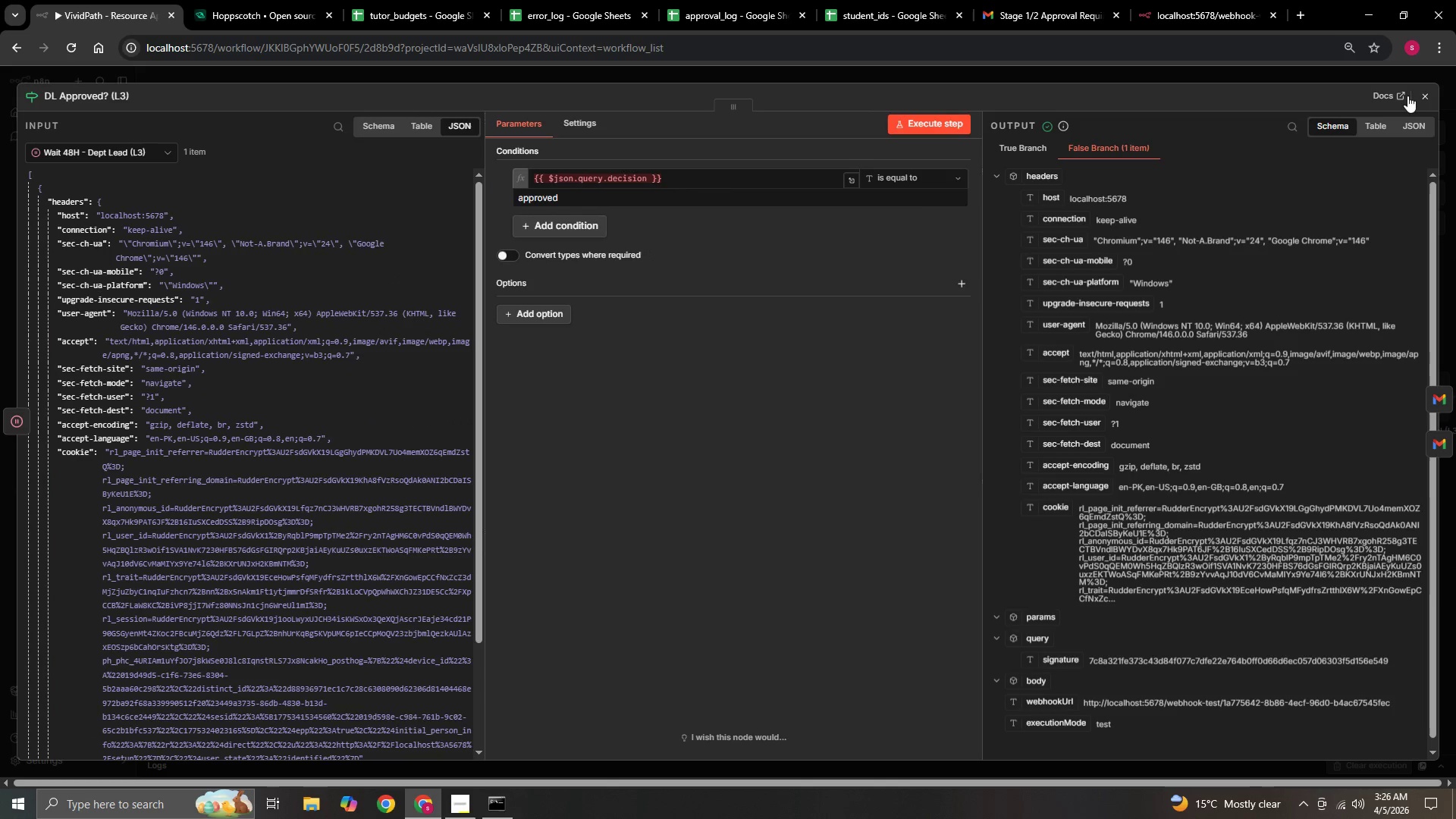 
left_click([1413, 95])
 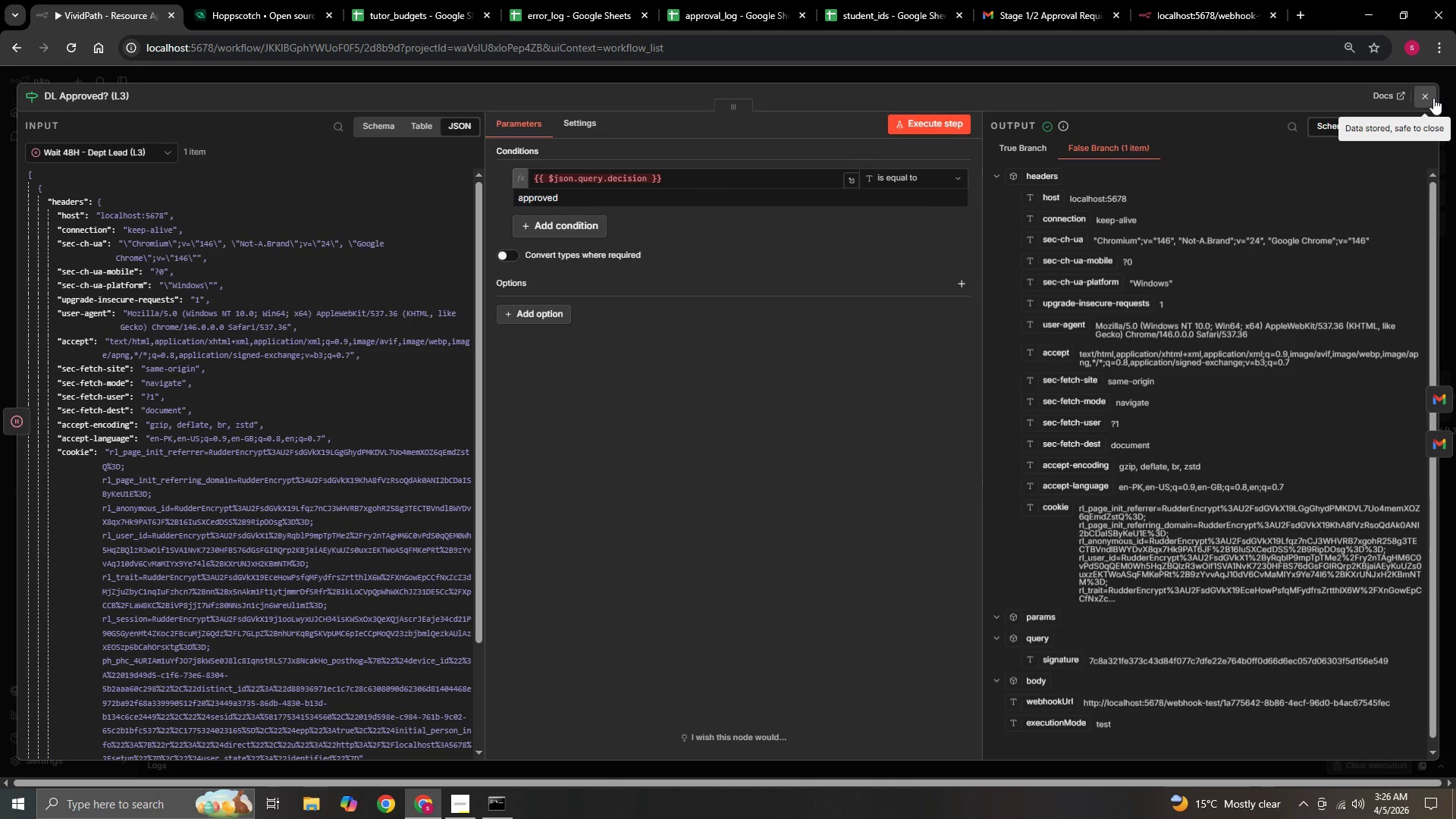 
left_click([1433, 98])
 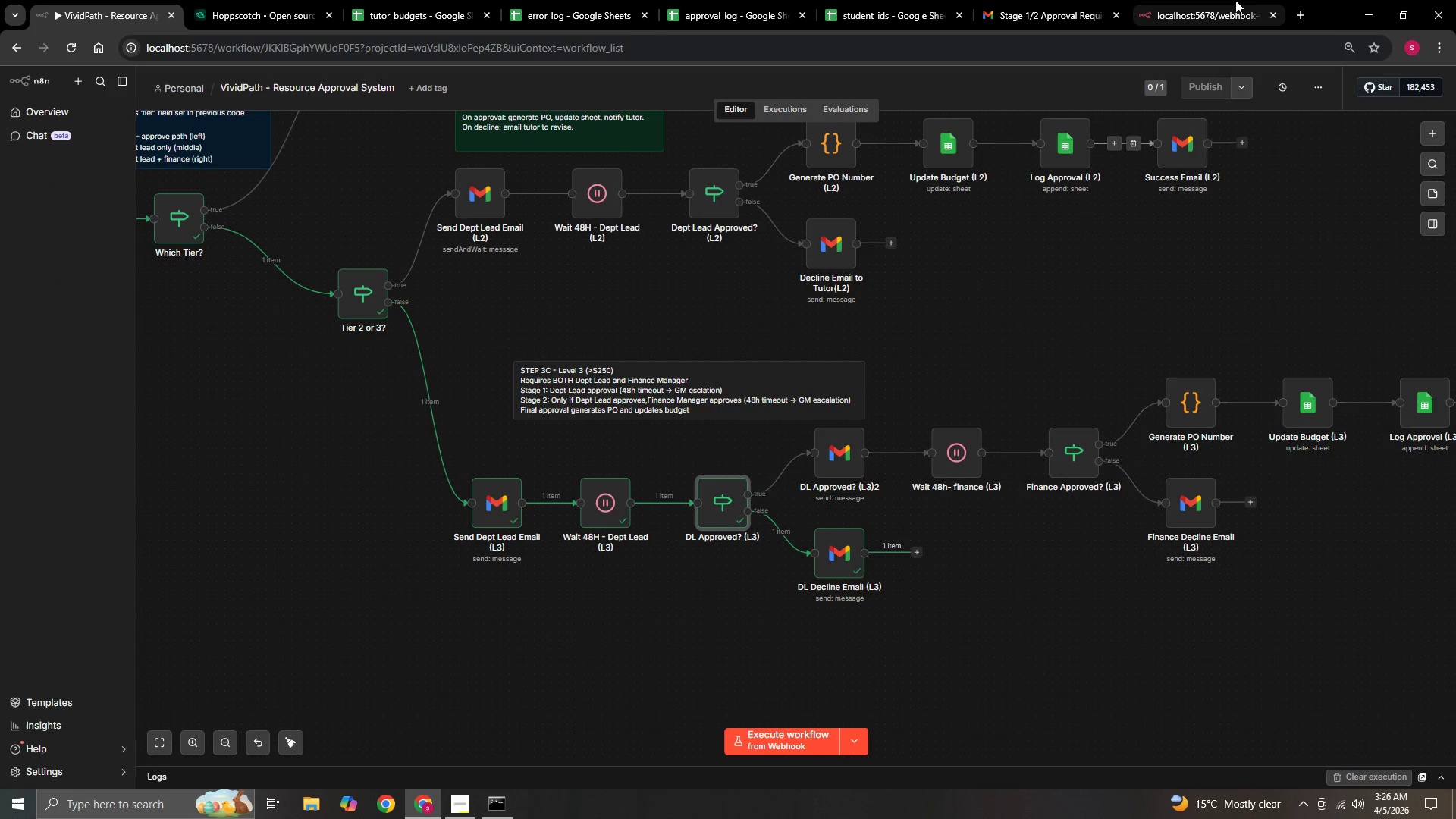 
left_click([1266, 9])
 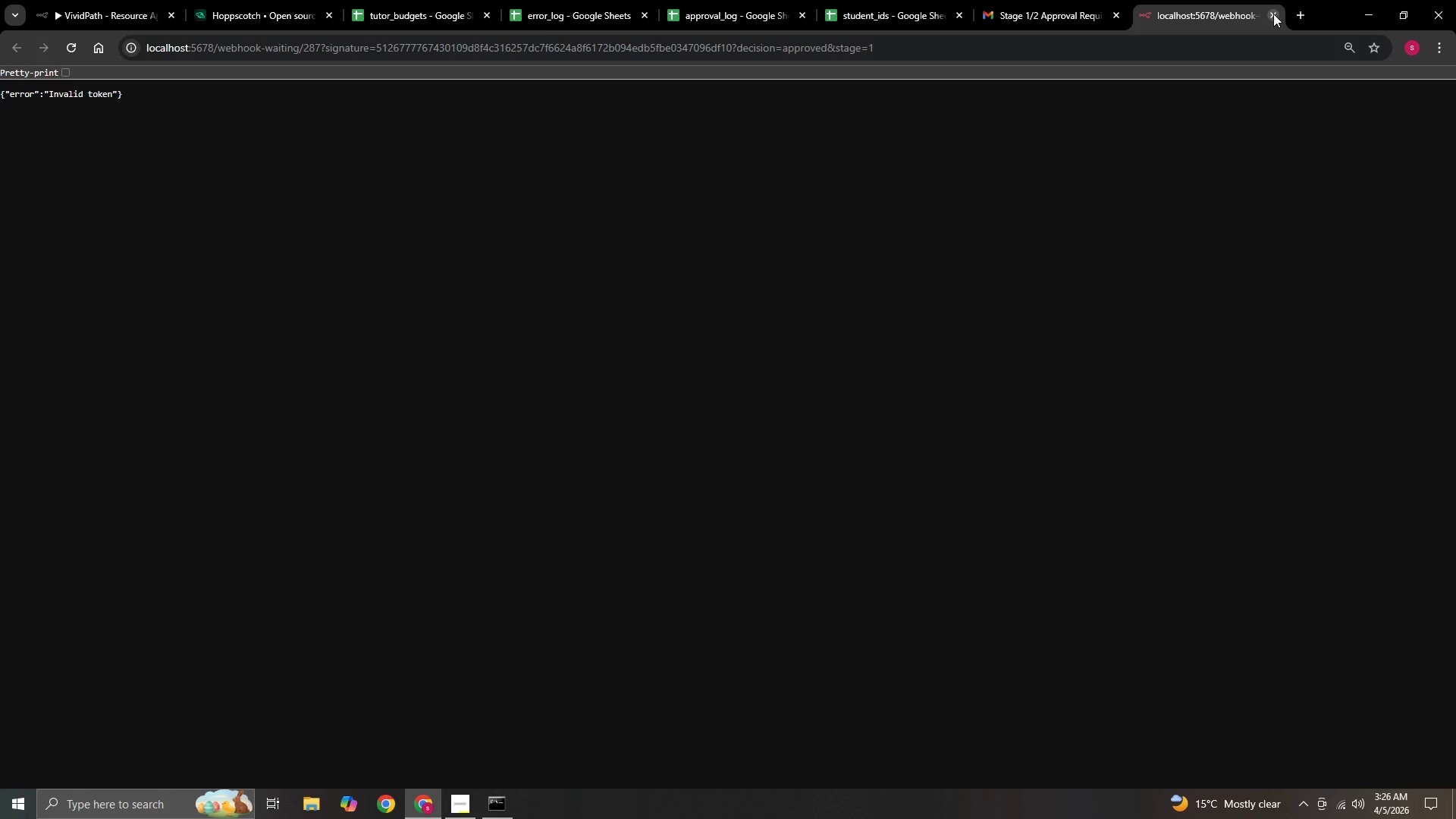 
left_click([1273, 14])
 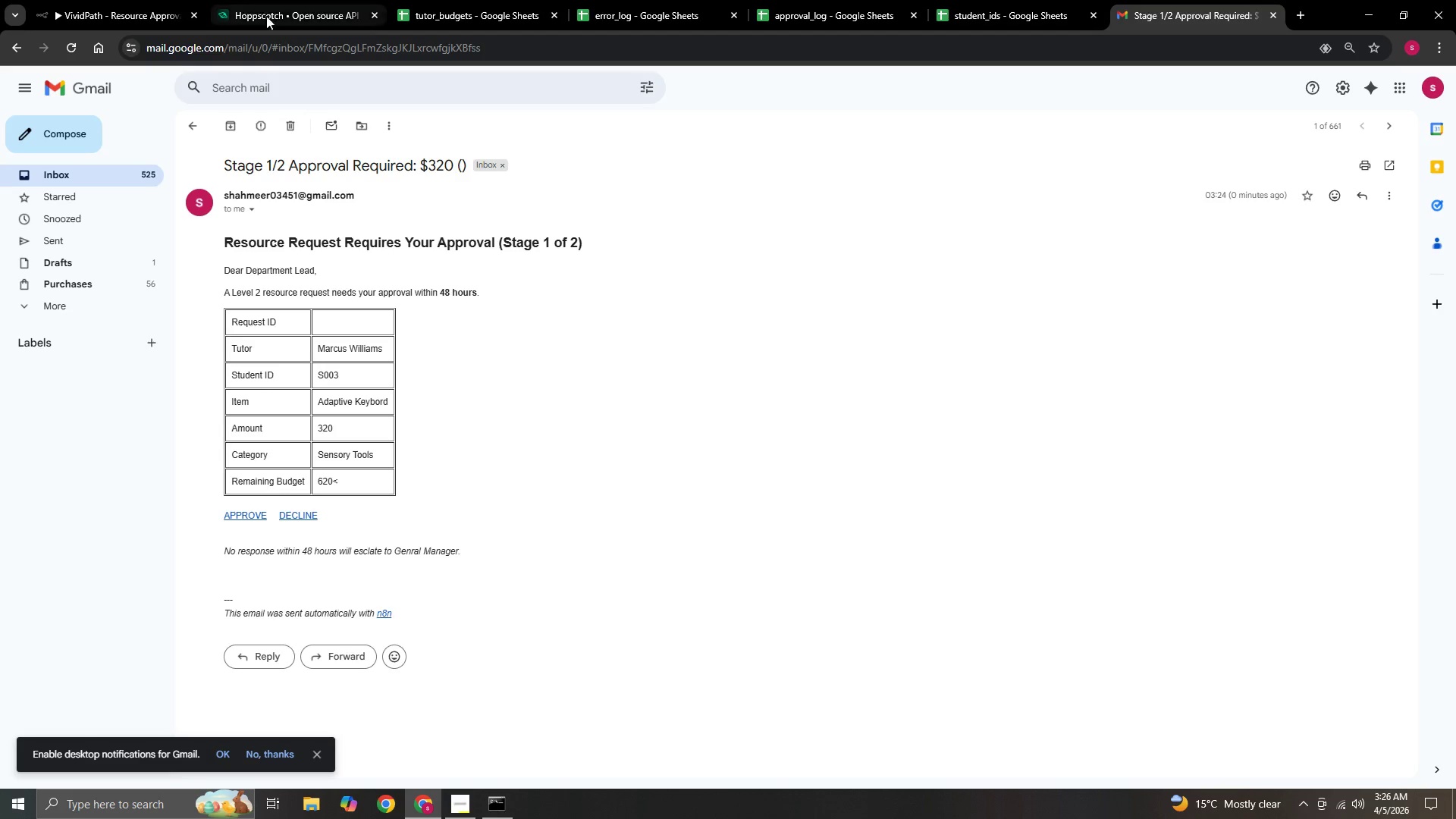 
left_click([279, 0])
 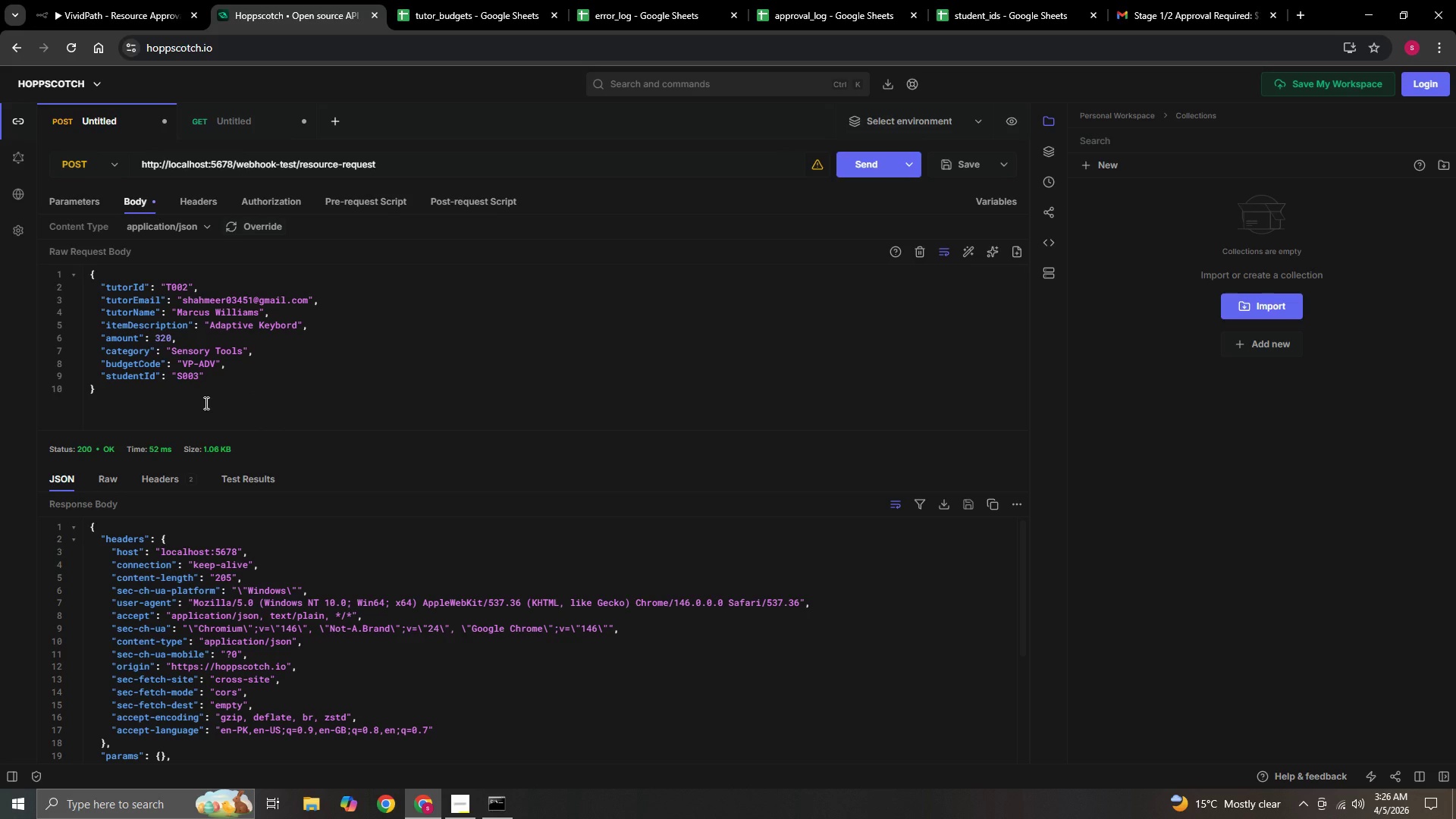 
wait(15.78)
 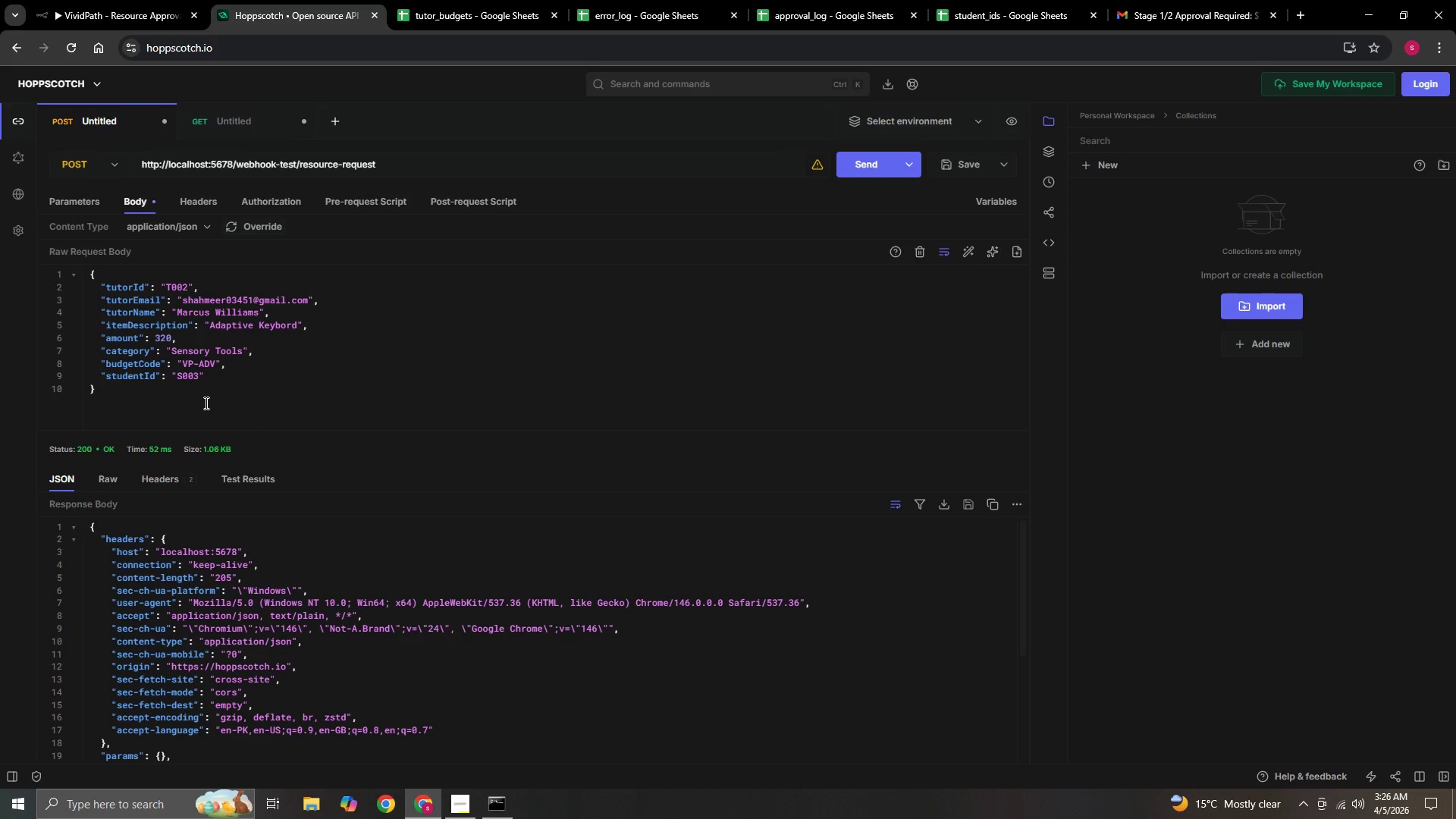 
key(Backspace)
 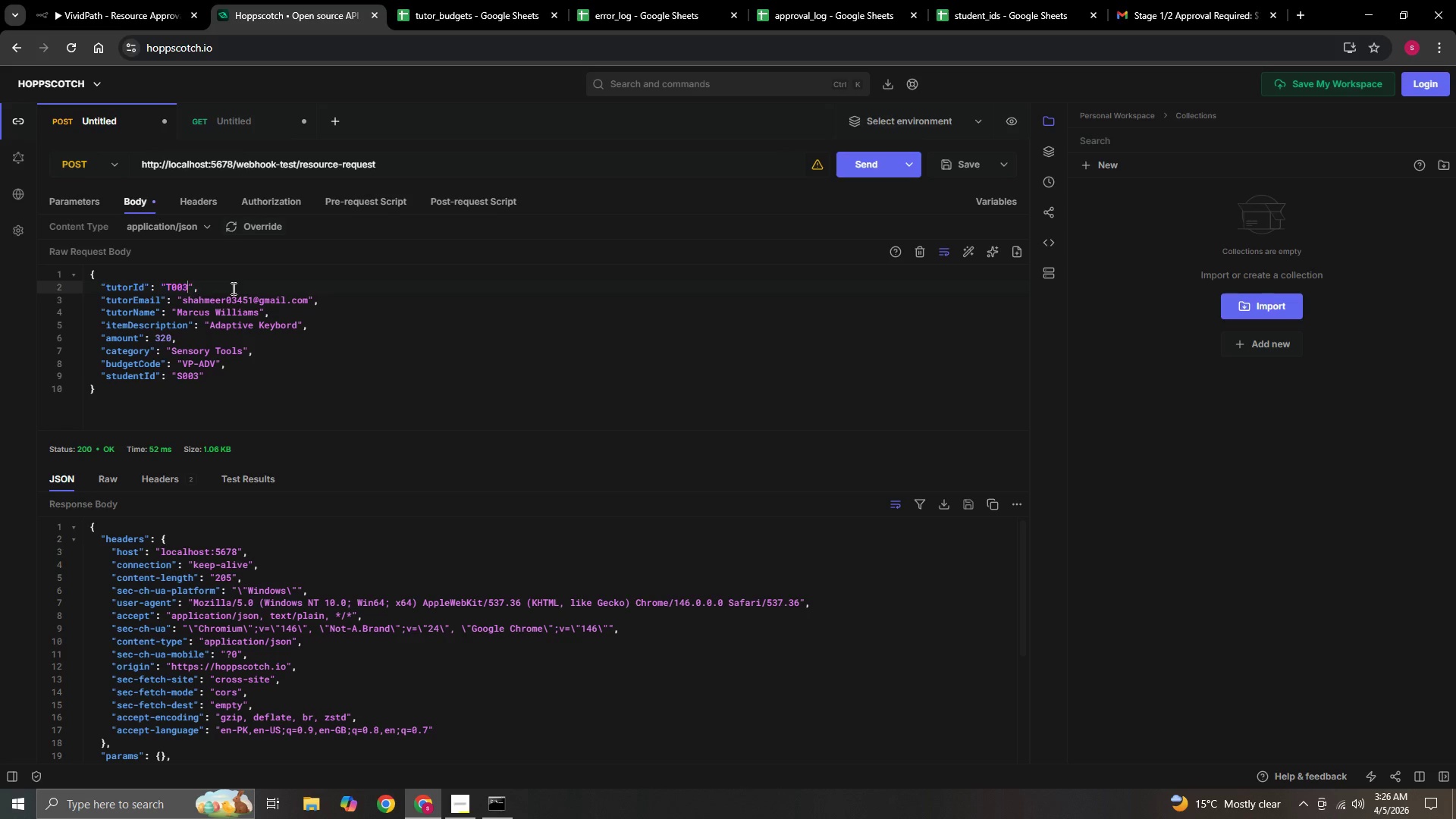 
key(3)
 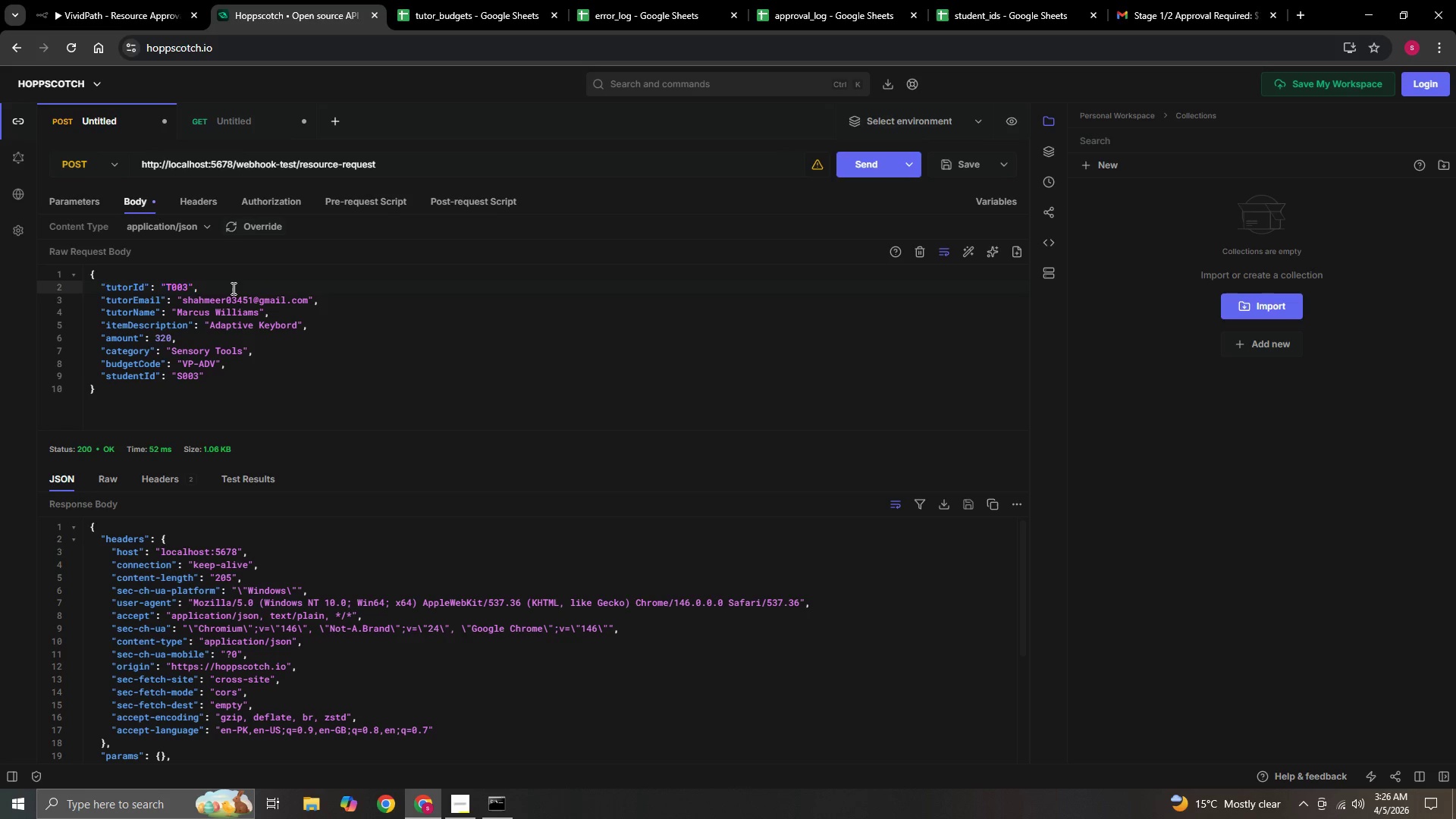 
key(ArrowDown)
 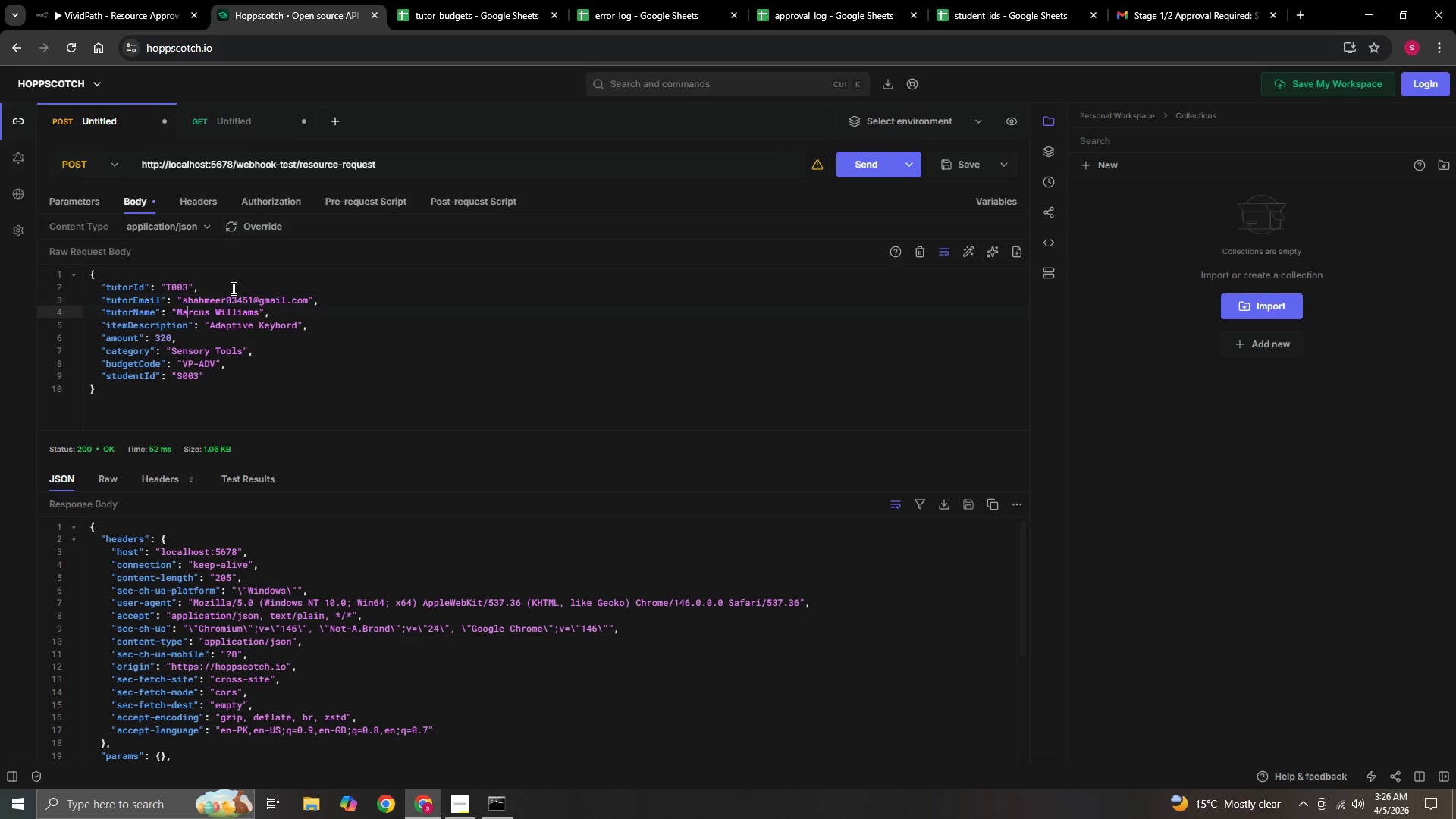 
key(ArrowDown)
 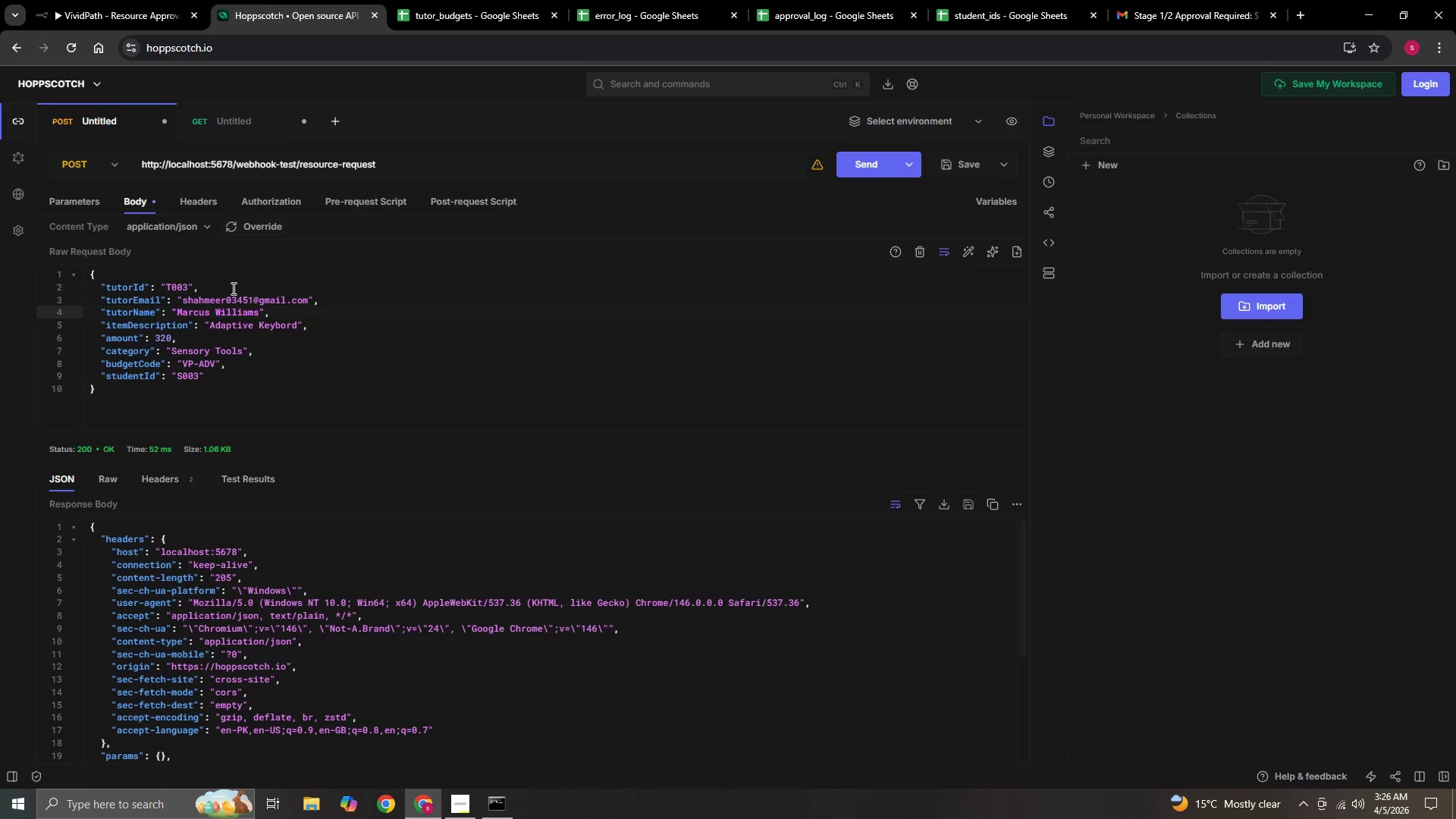 
hold_key(key=ArrowRight, duration=0.62)
 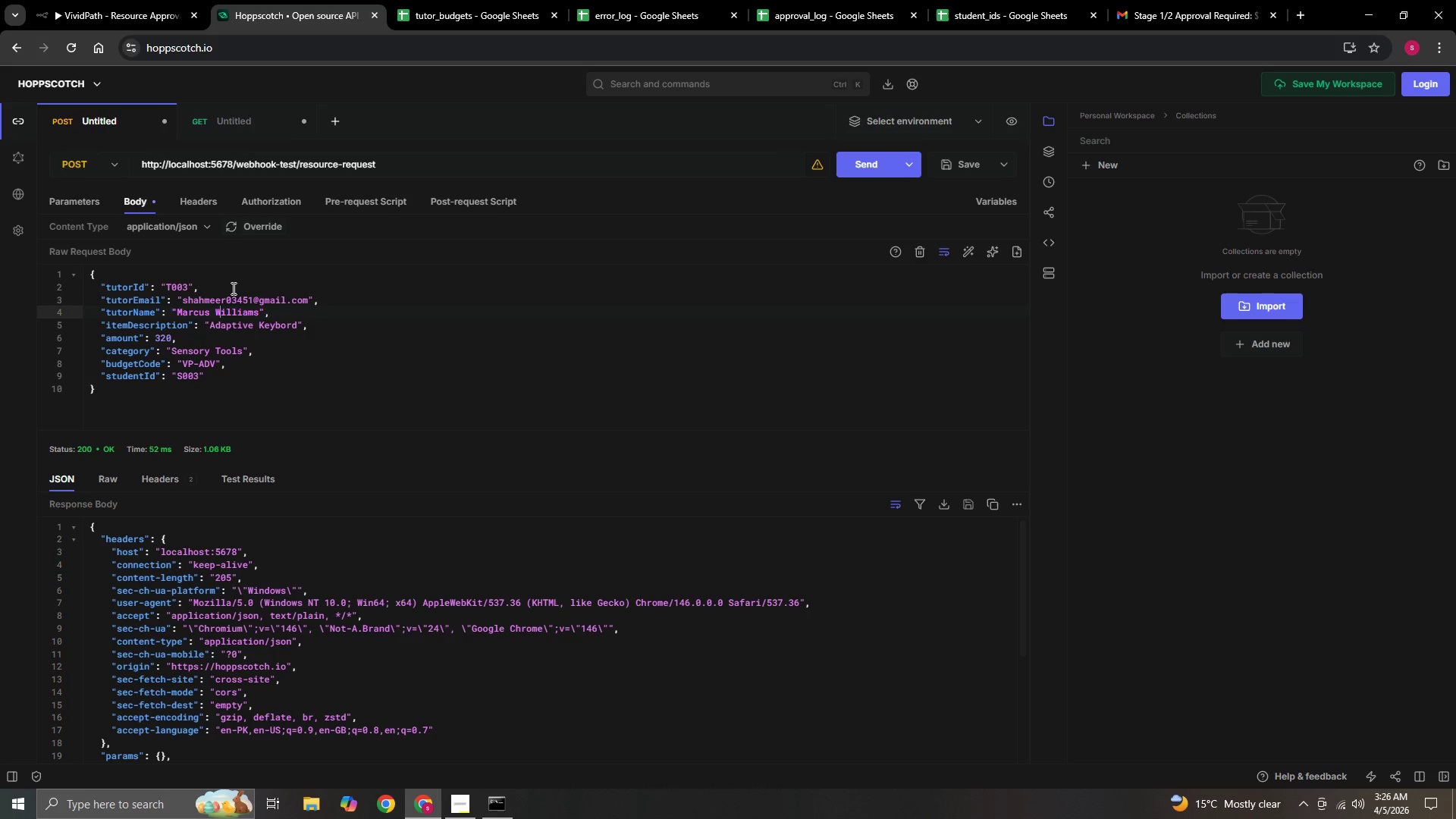 
key(ArrowRight)
 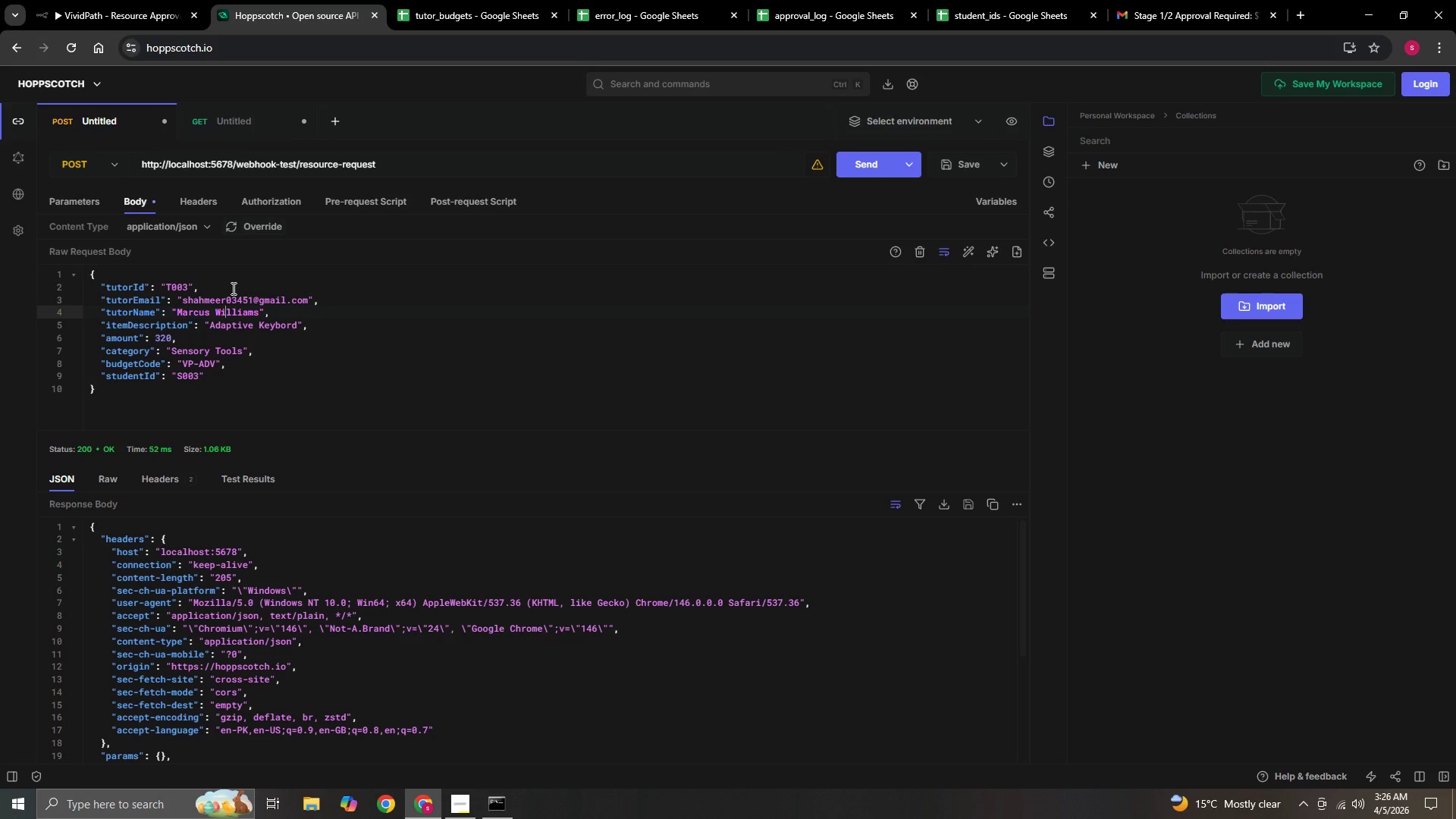 
key(ArrowRight)
 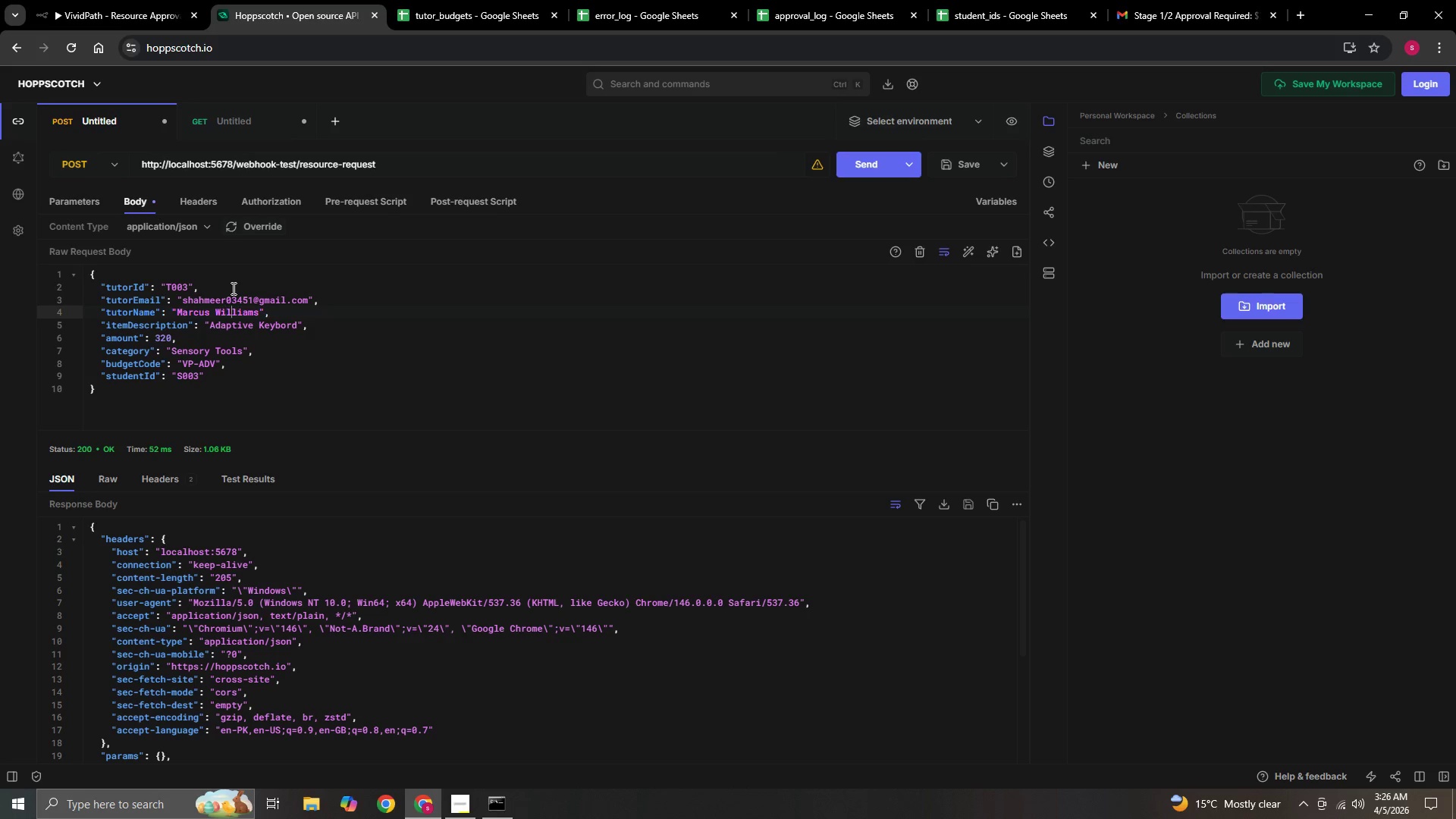 
key(ArrowRight)
 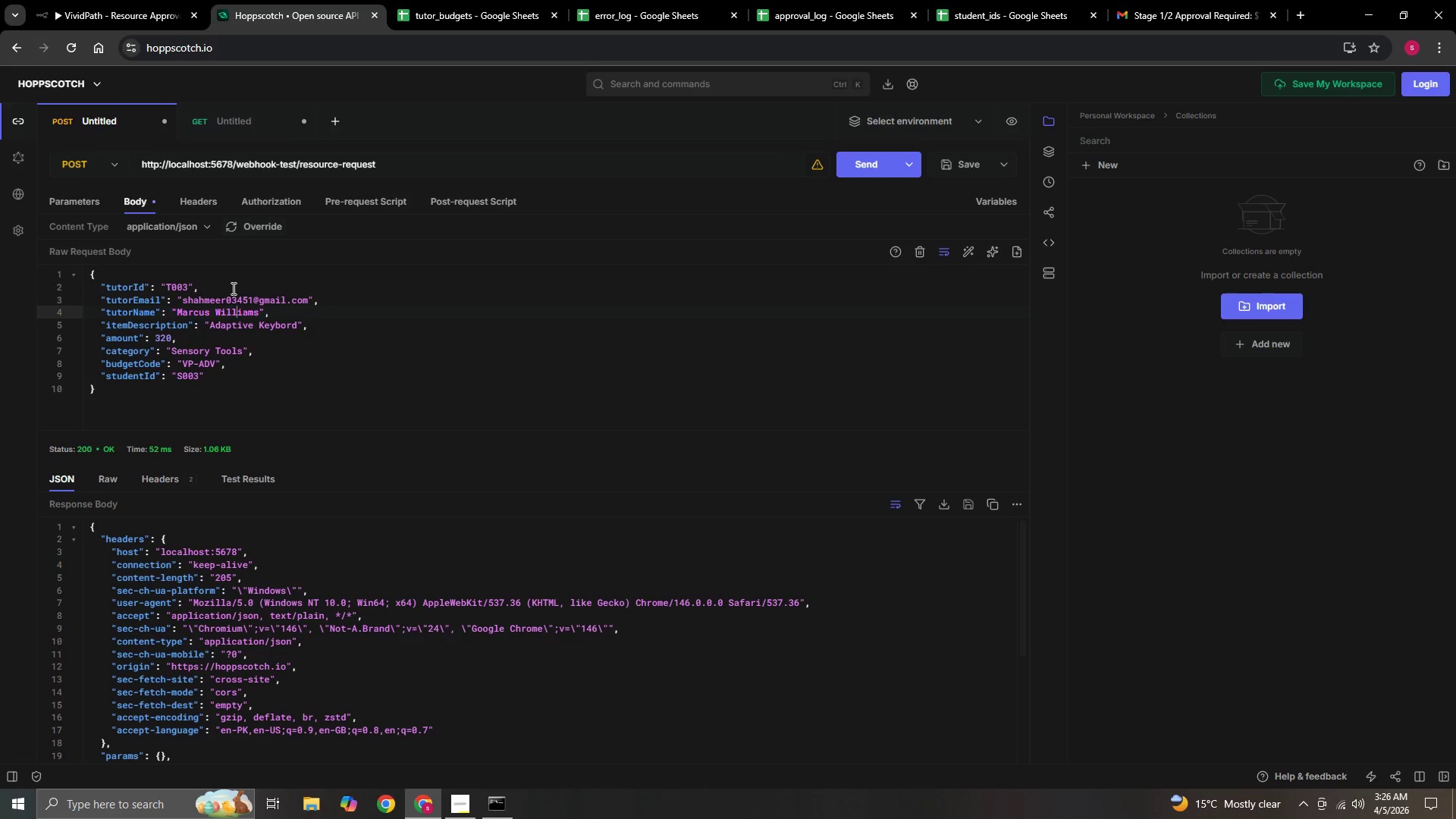 
key(ArrowRight)
 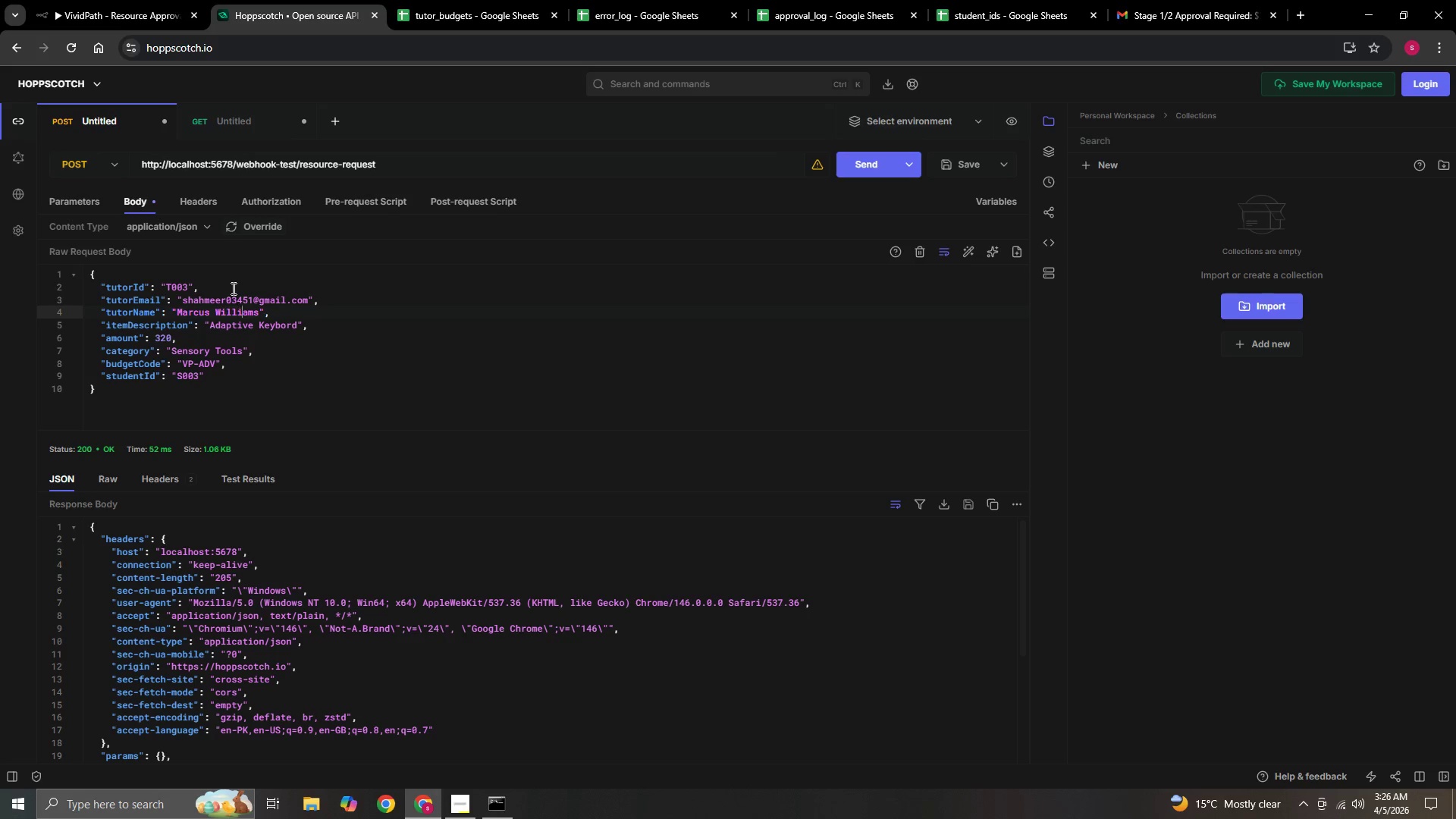 
key(ArrowRight)
 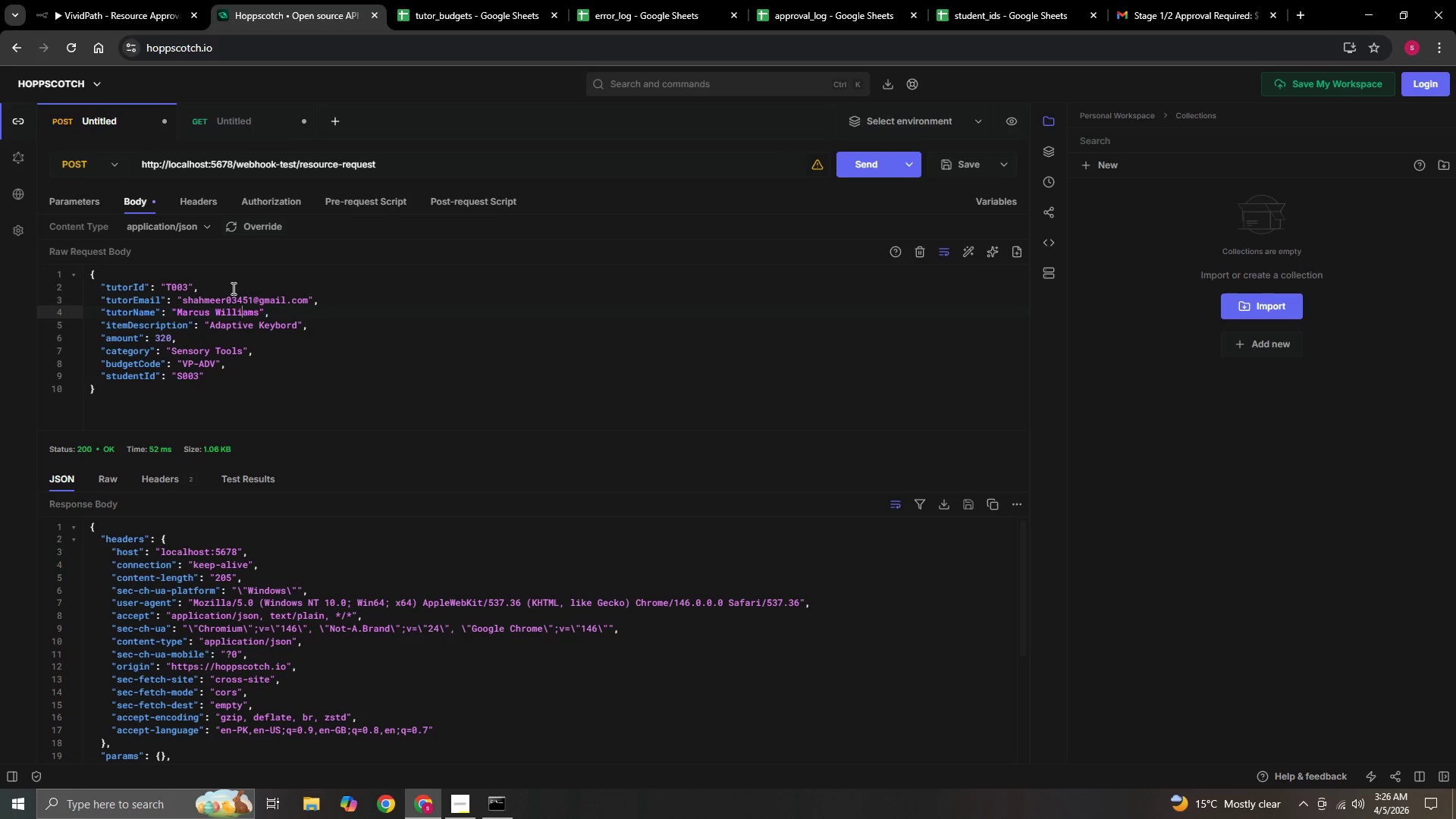 
key(ArrowRight)
 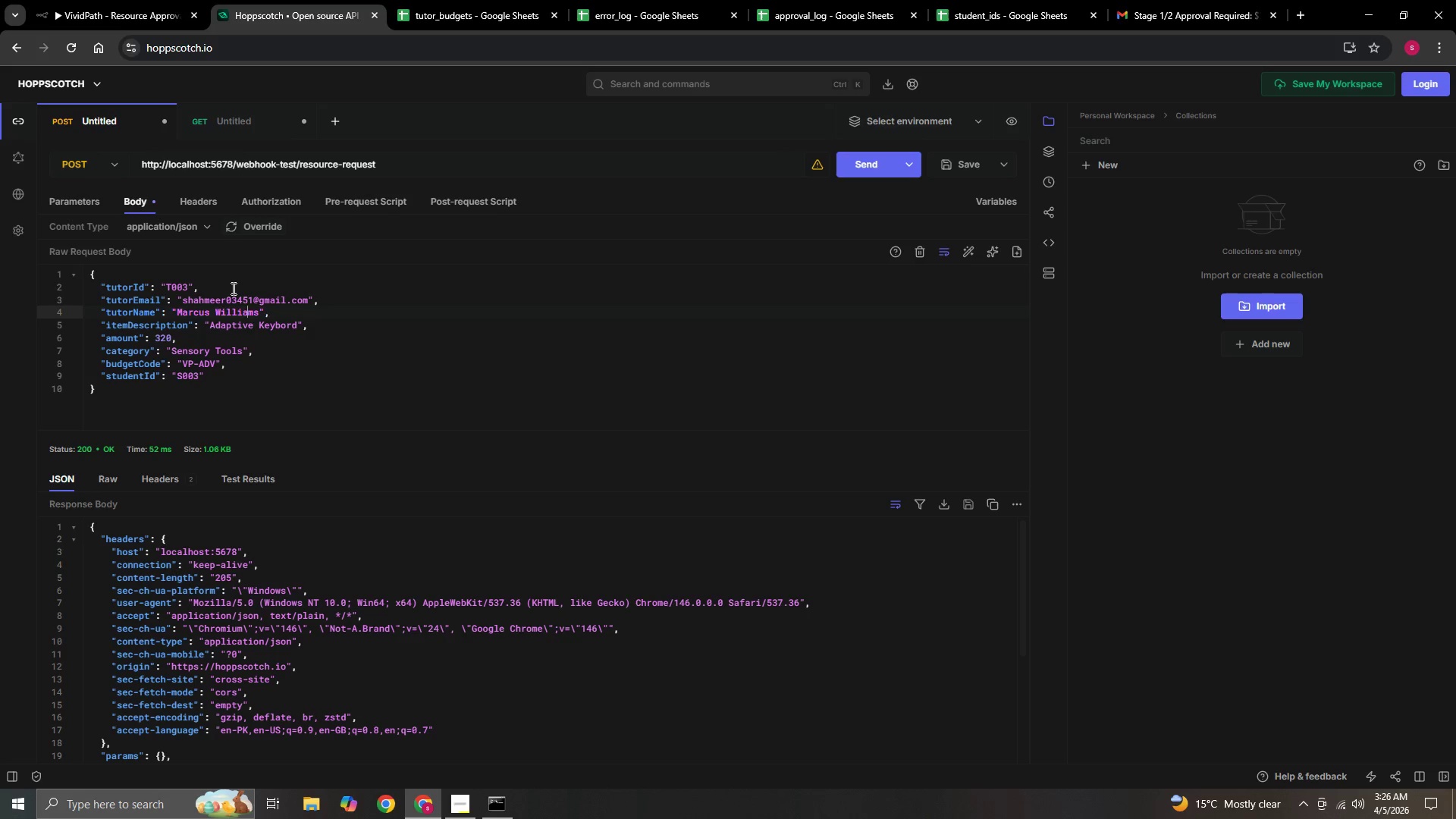 
key(ArrowRight)
 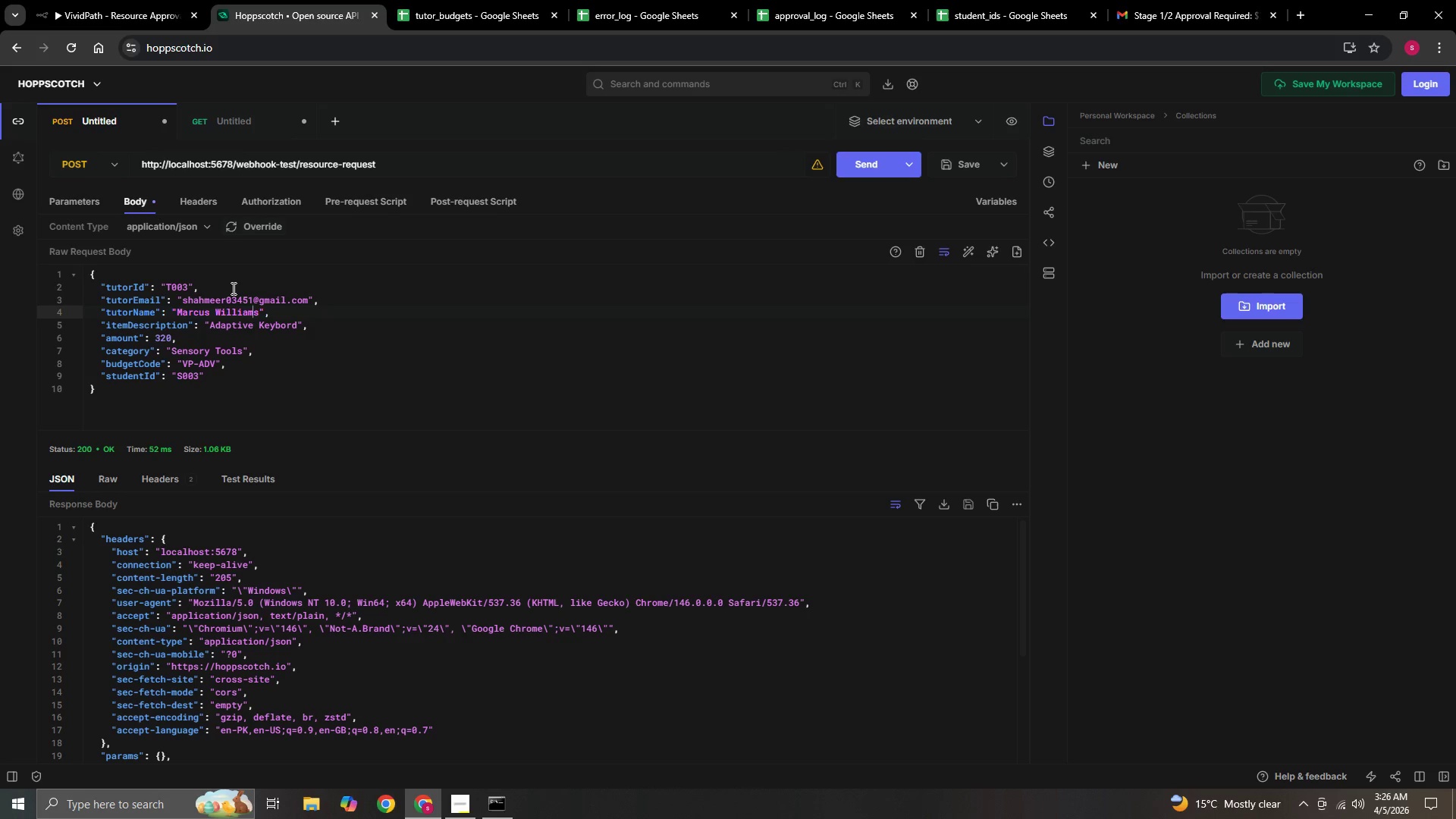 
key(ArrowRight)
 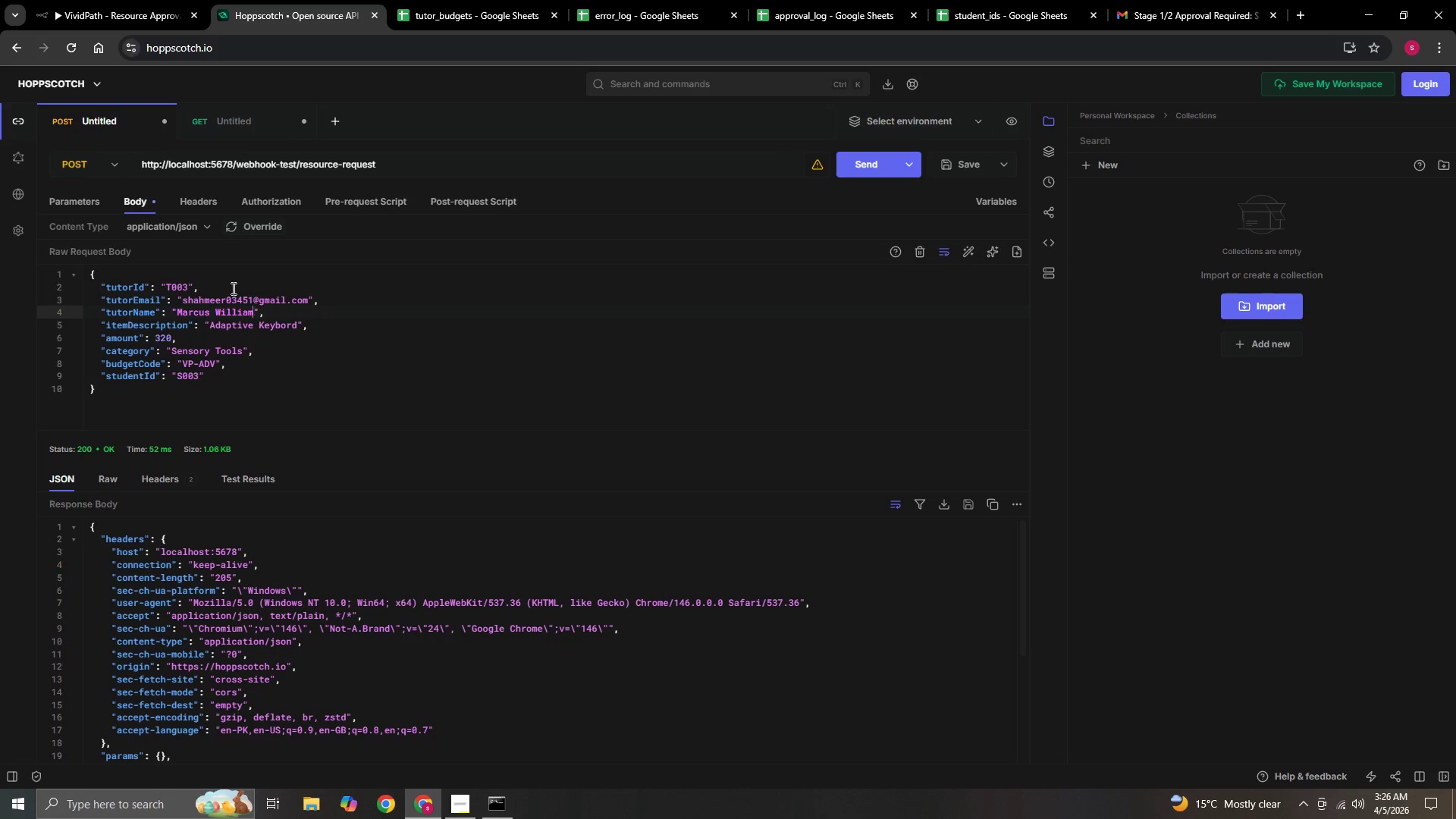 
hold_key(key=Backspace, duration=0.77)
 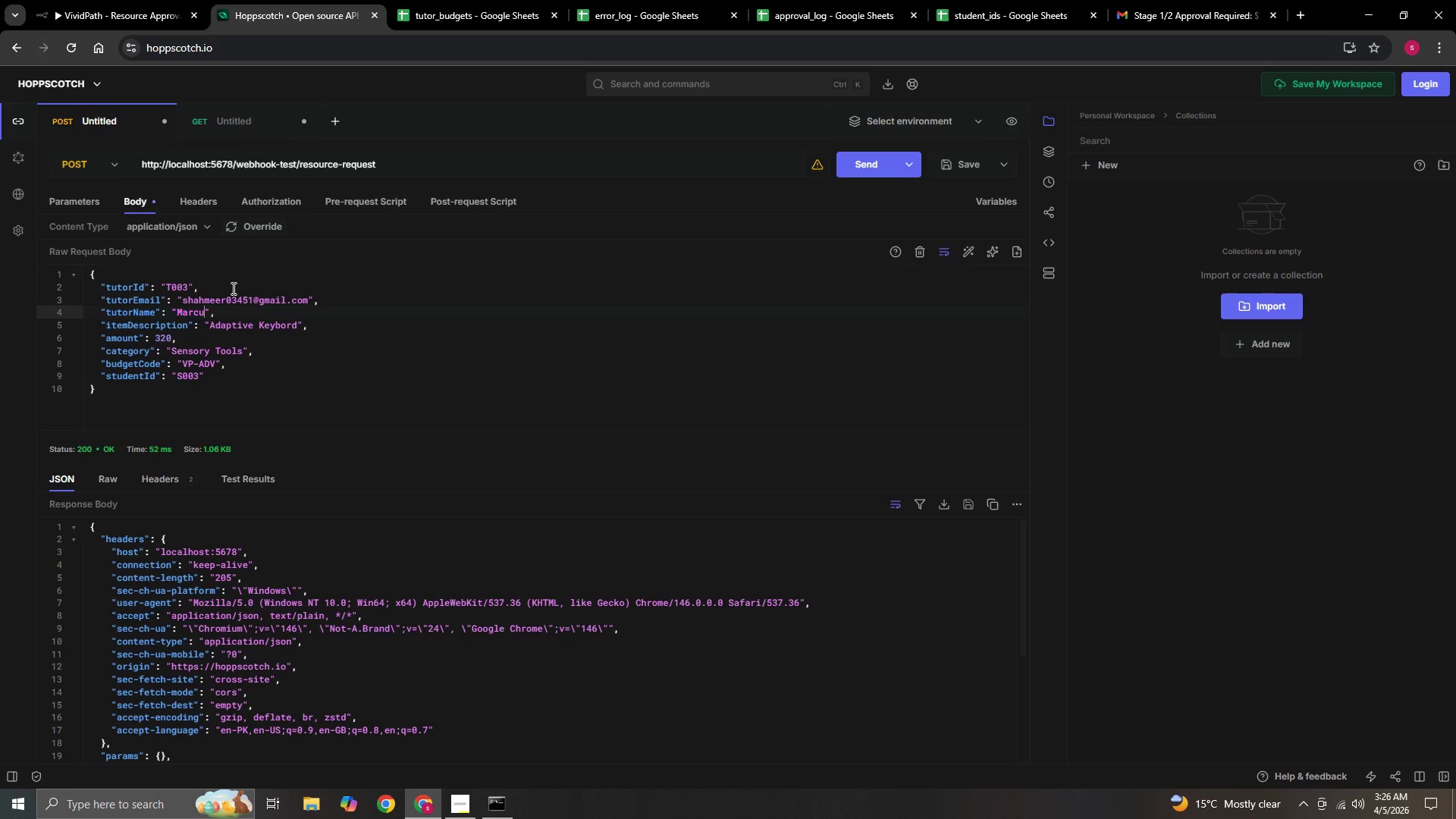 
key(Backspace)
 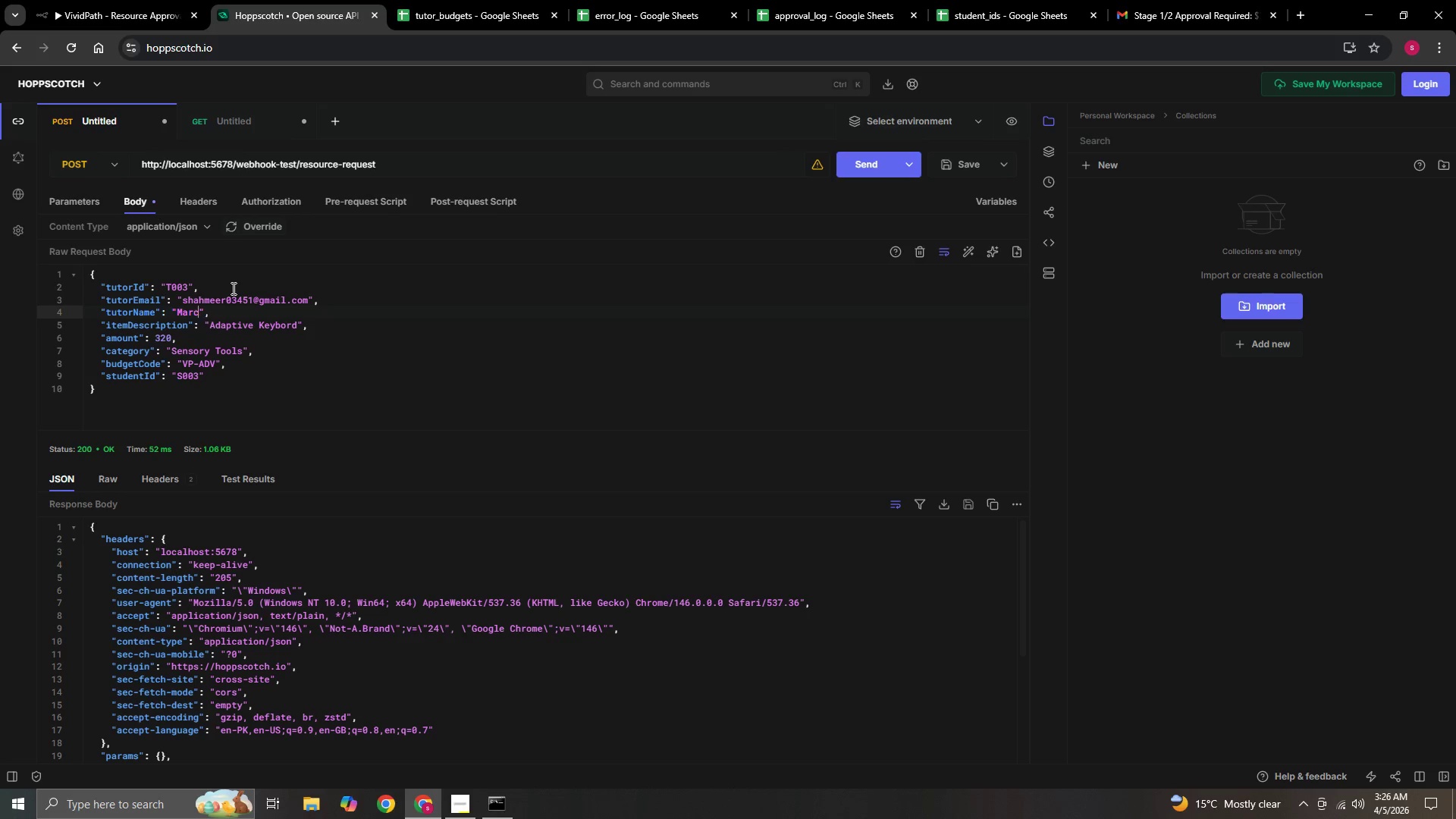 
key(Backspace)
 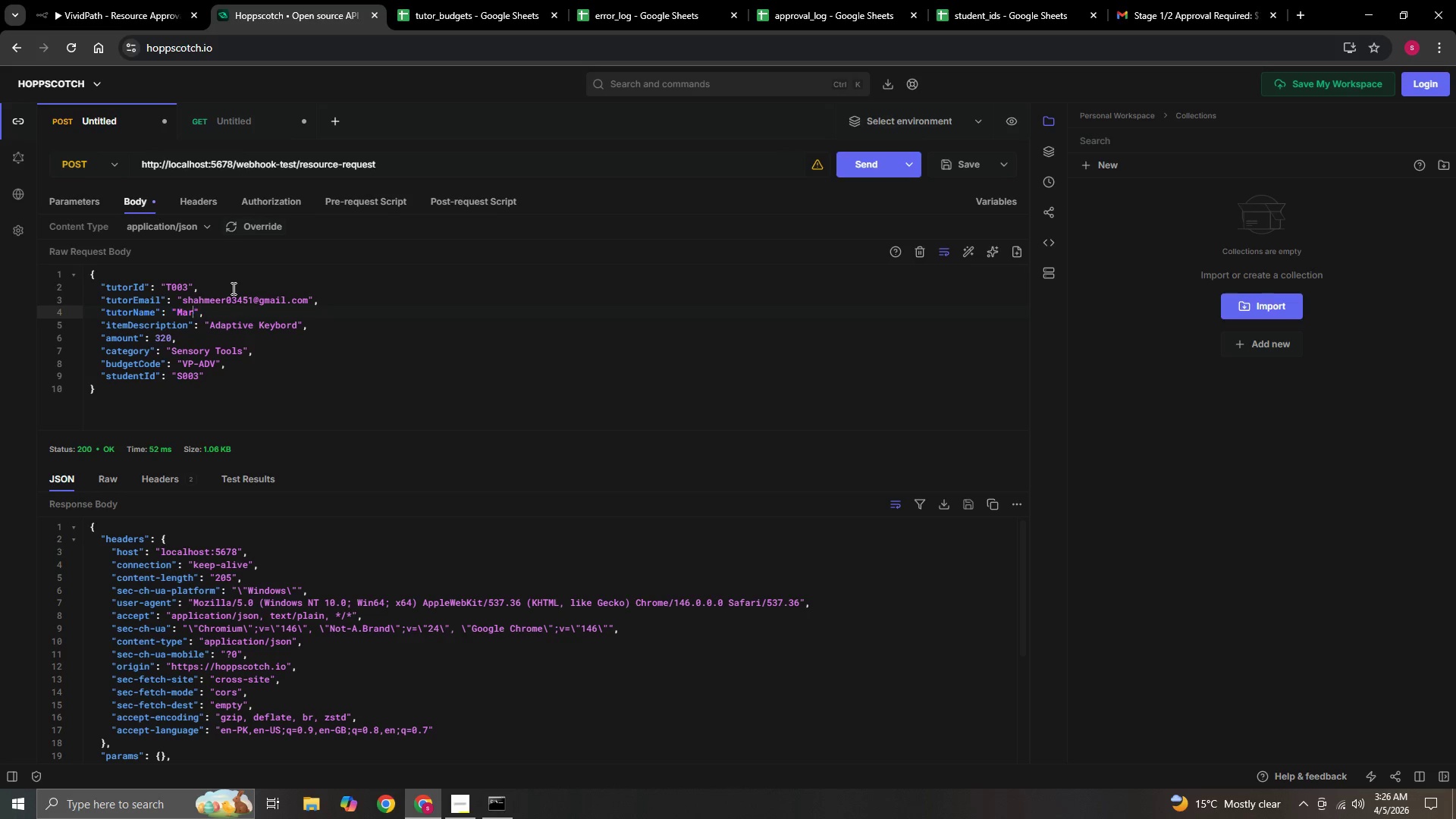 
key(Backspace)
 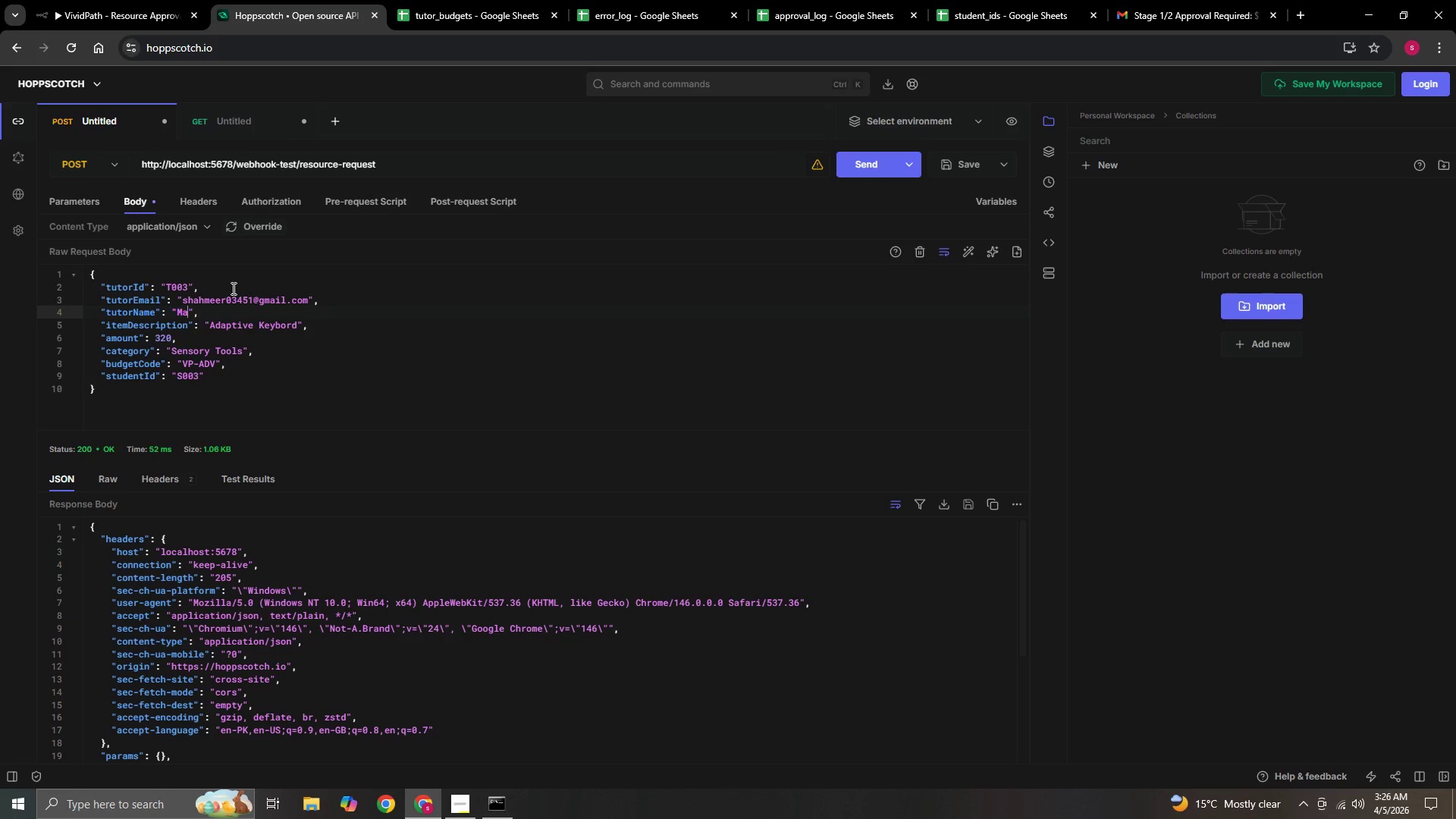 
key(Backspace)
 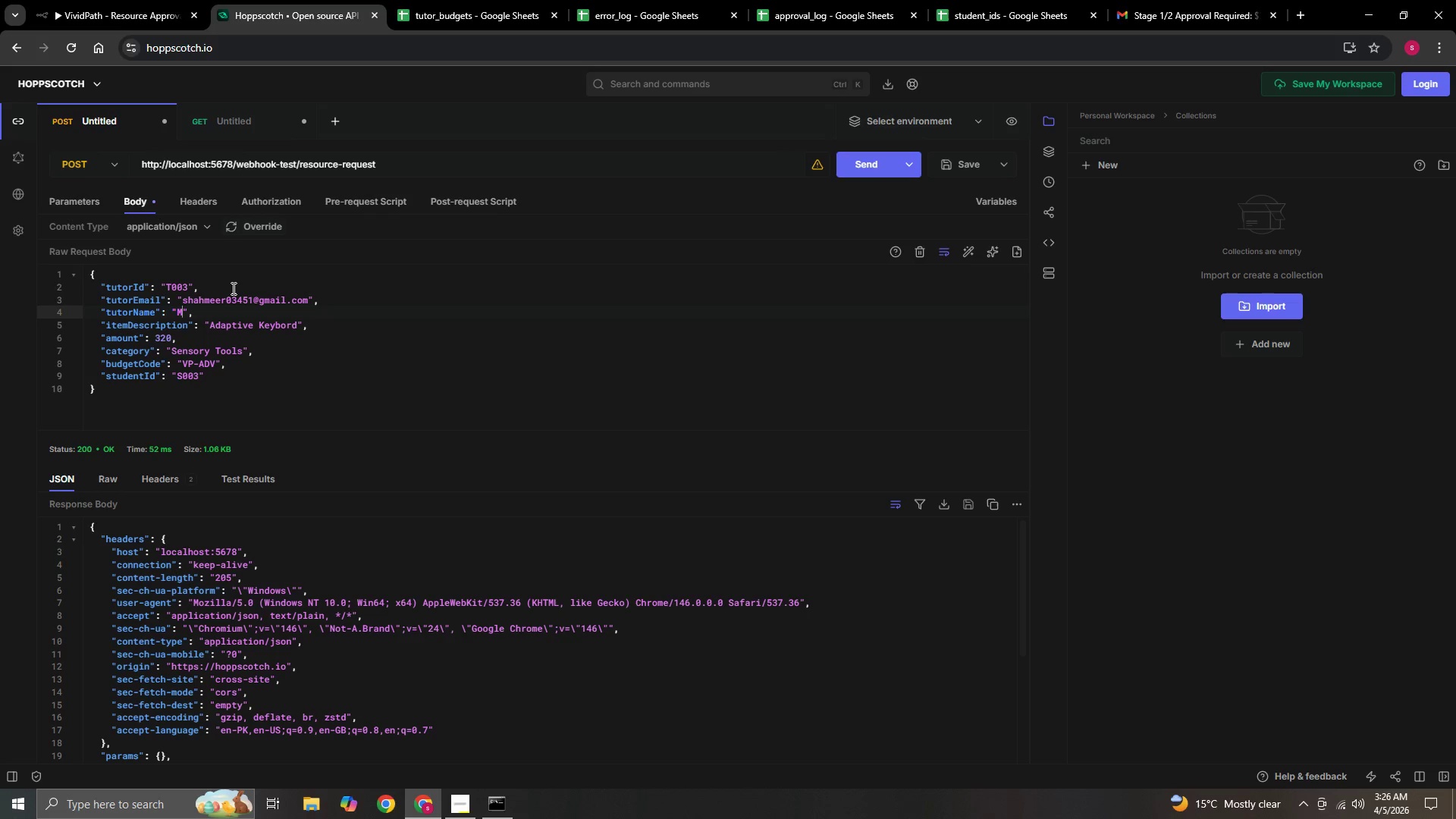 
key(Backspace)
 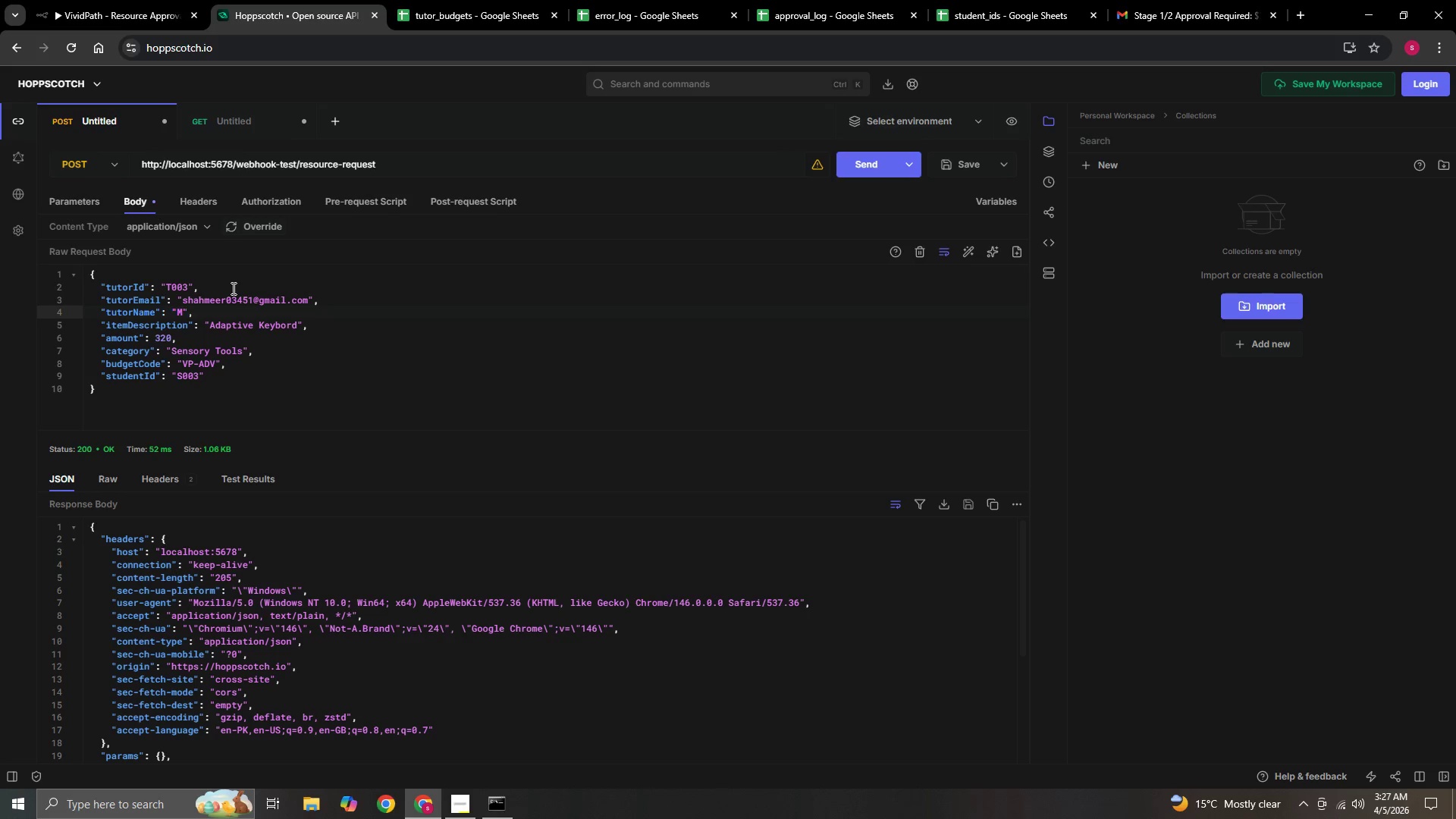 
key(Backspace)
 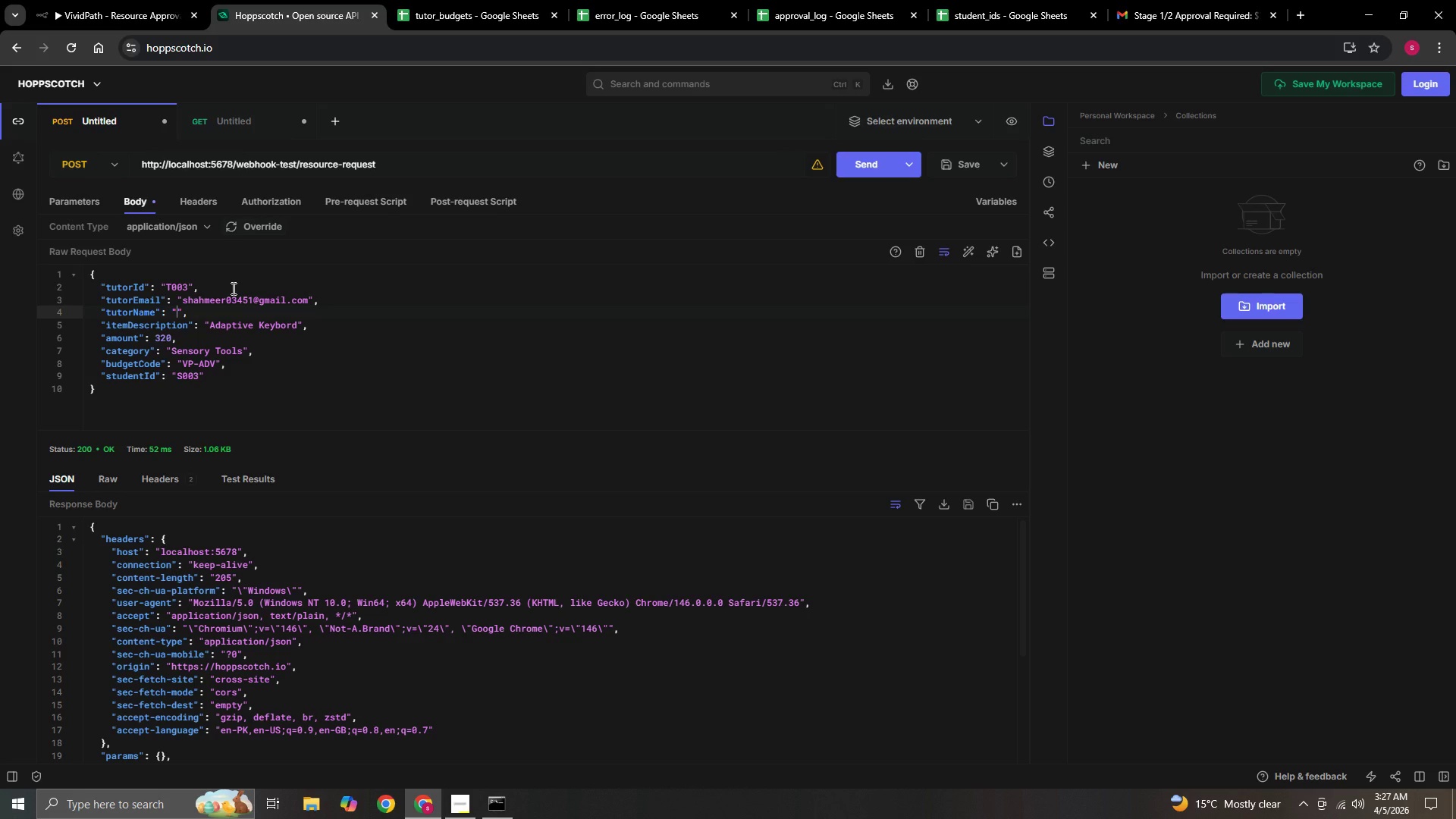 
hold_key(key=ShiftLeft, duration=1.5)
 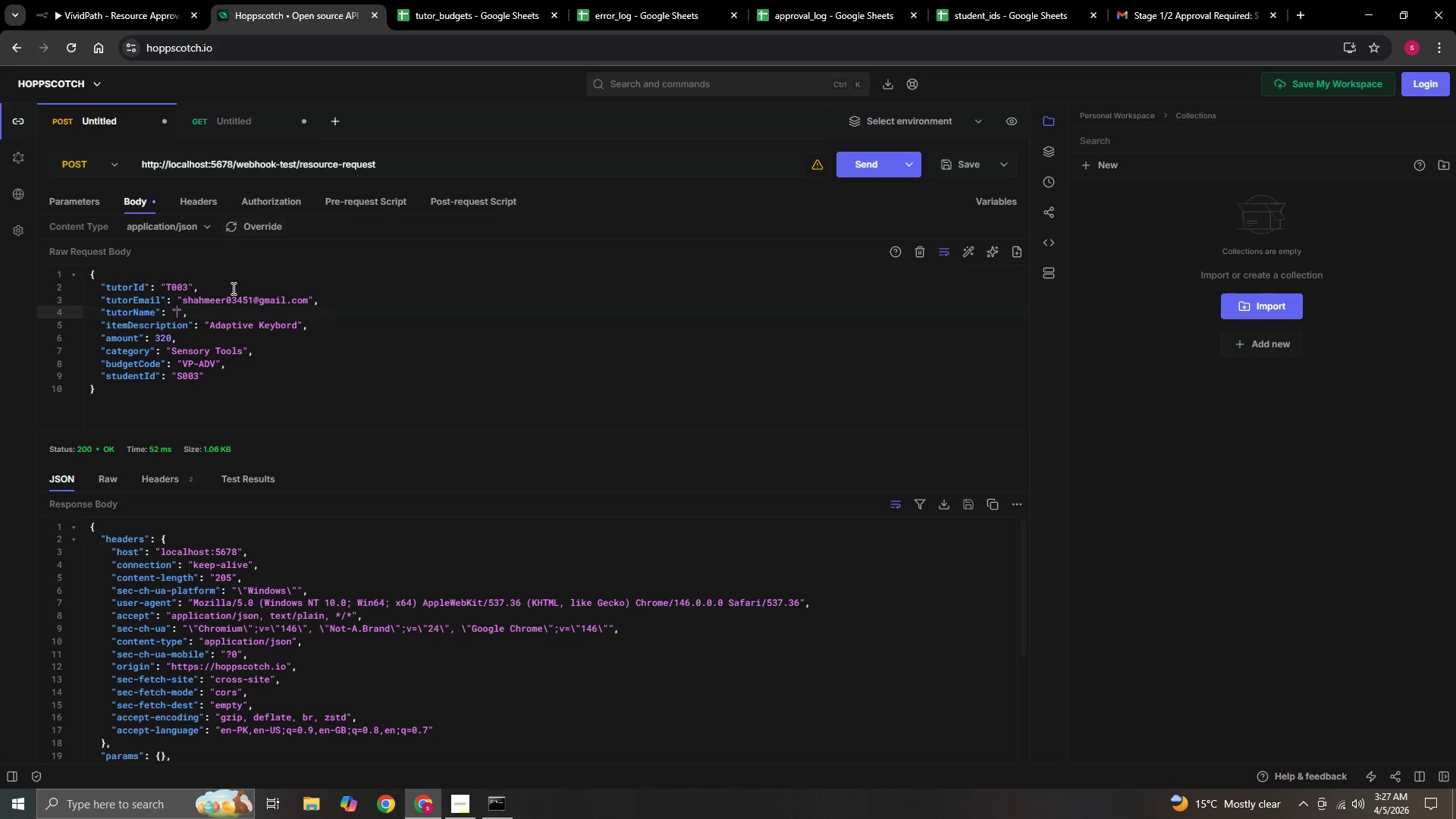 
hold_key(key=ShiftLeft, duration=1.5)
 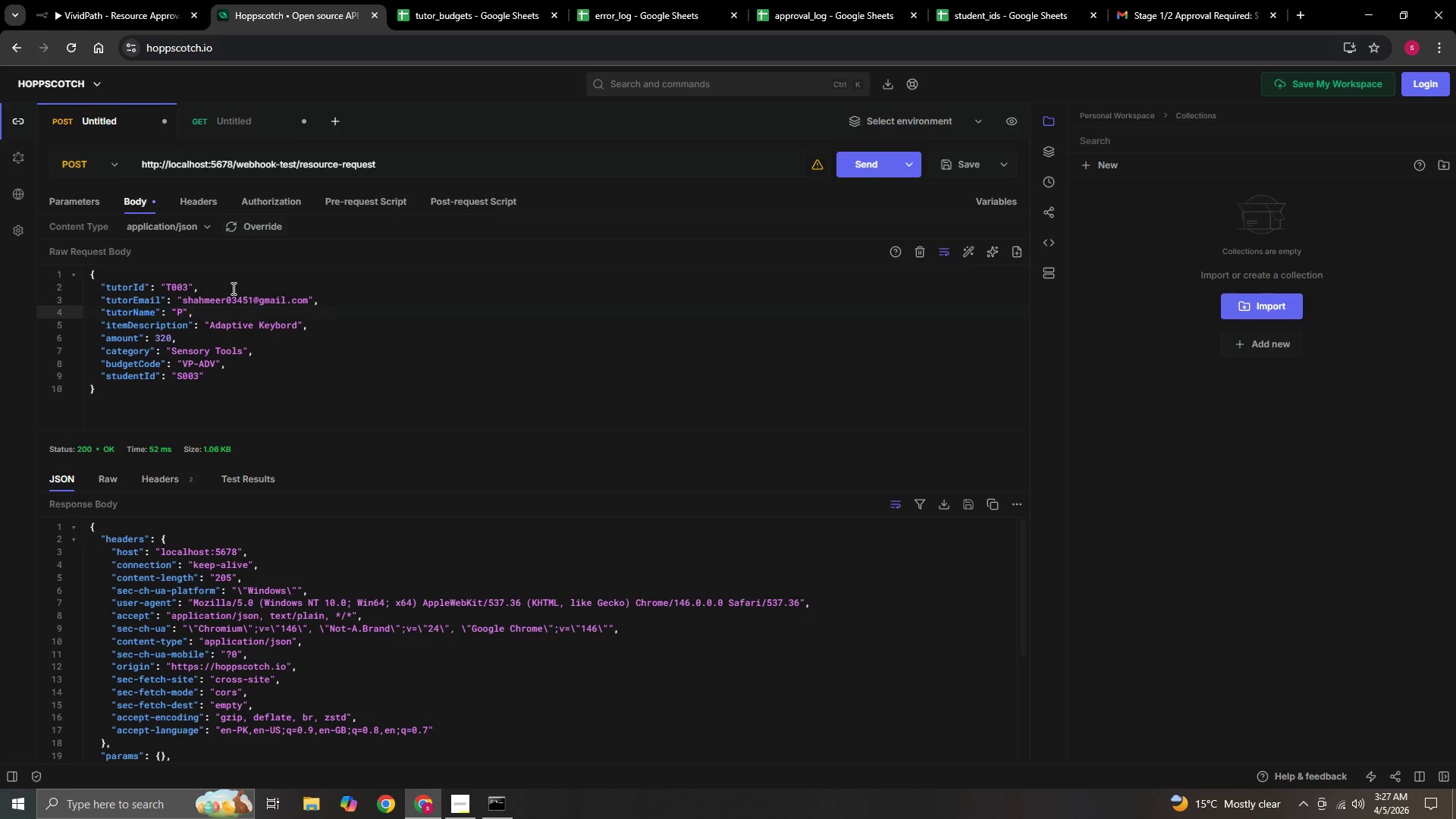 
type(Priya Patel)
 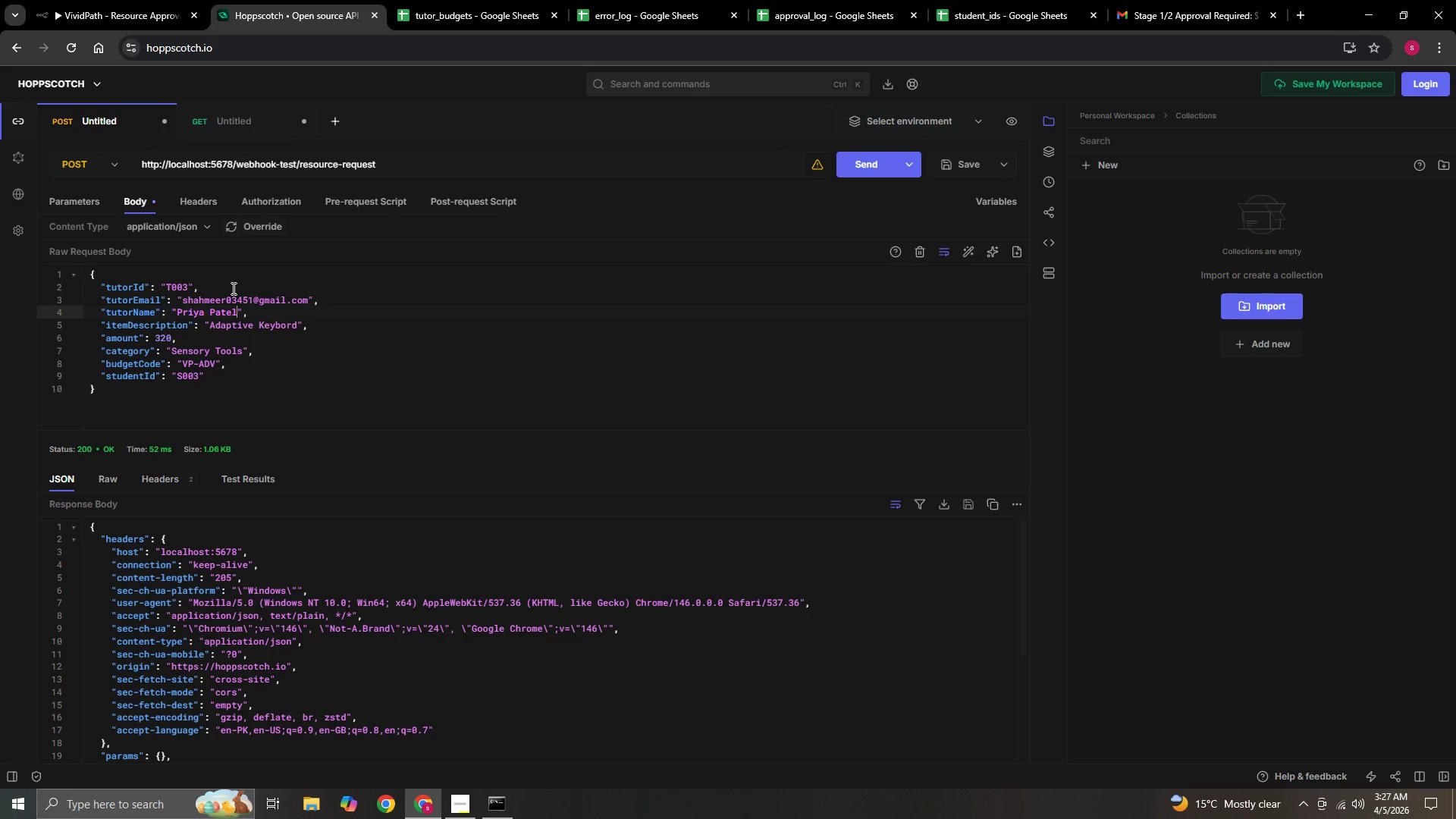 
key(ArrowDown)
 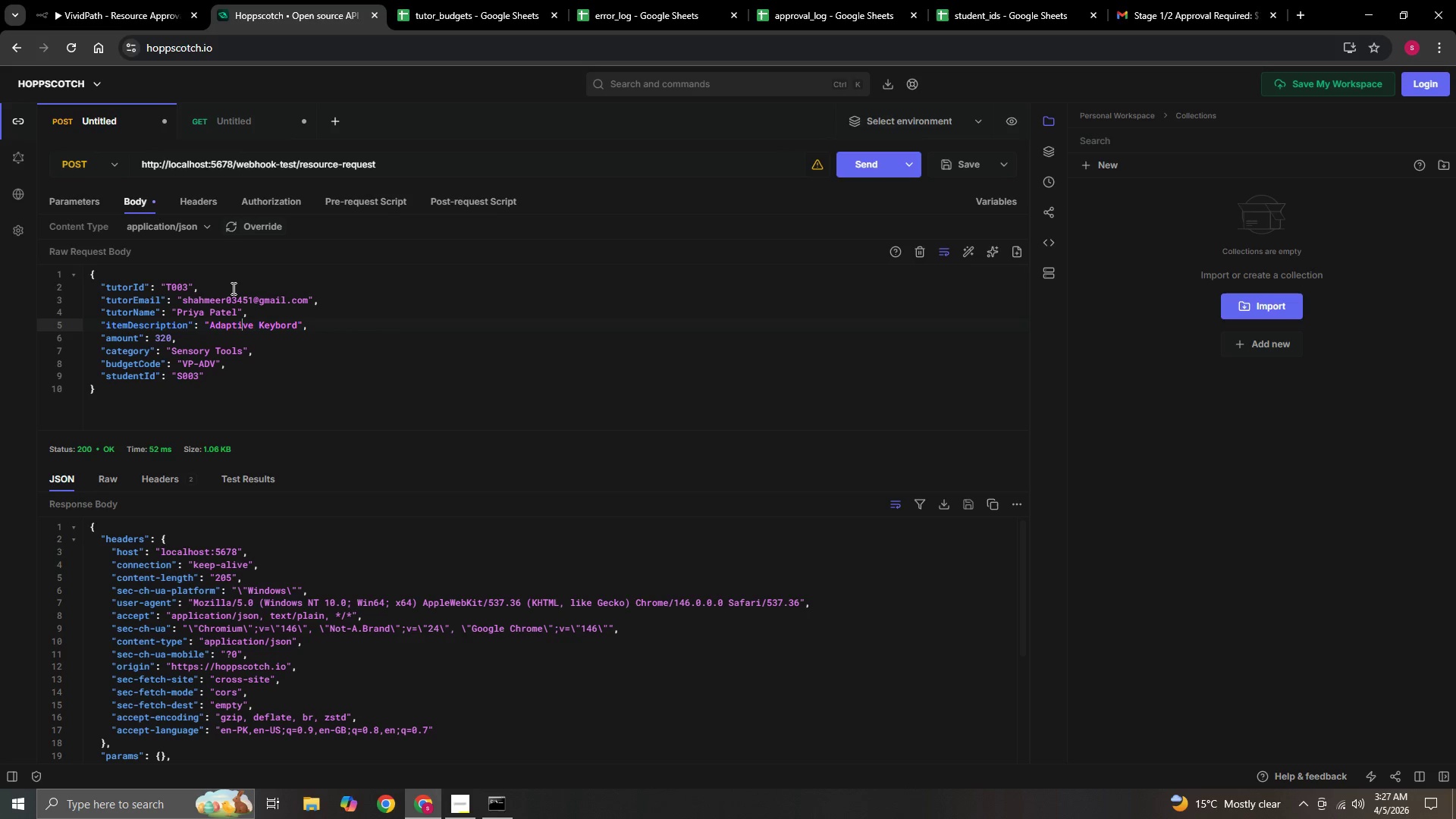 
hold_key(key=ArrowRight, duration=0.78)
 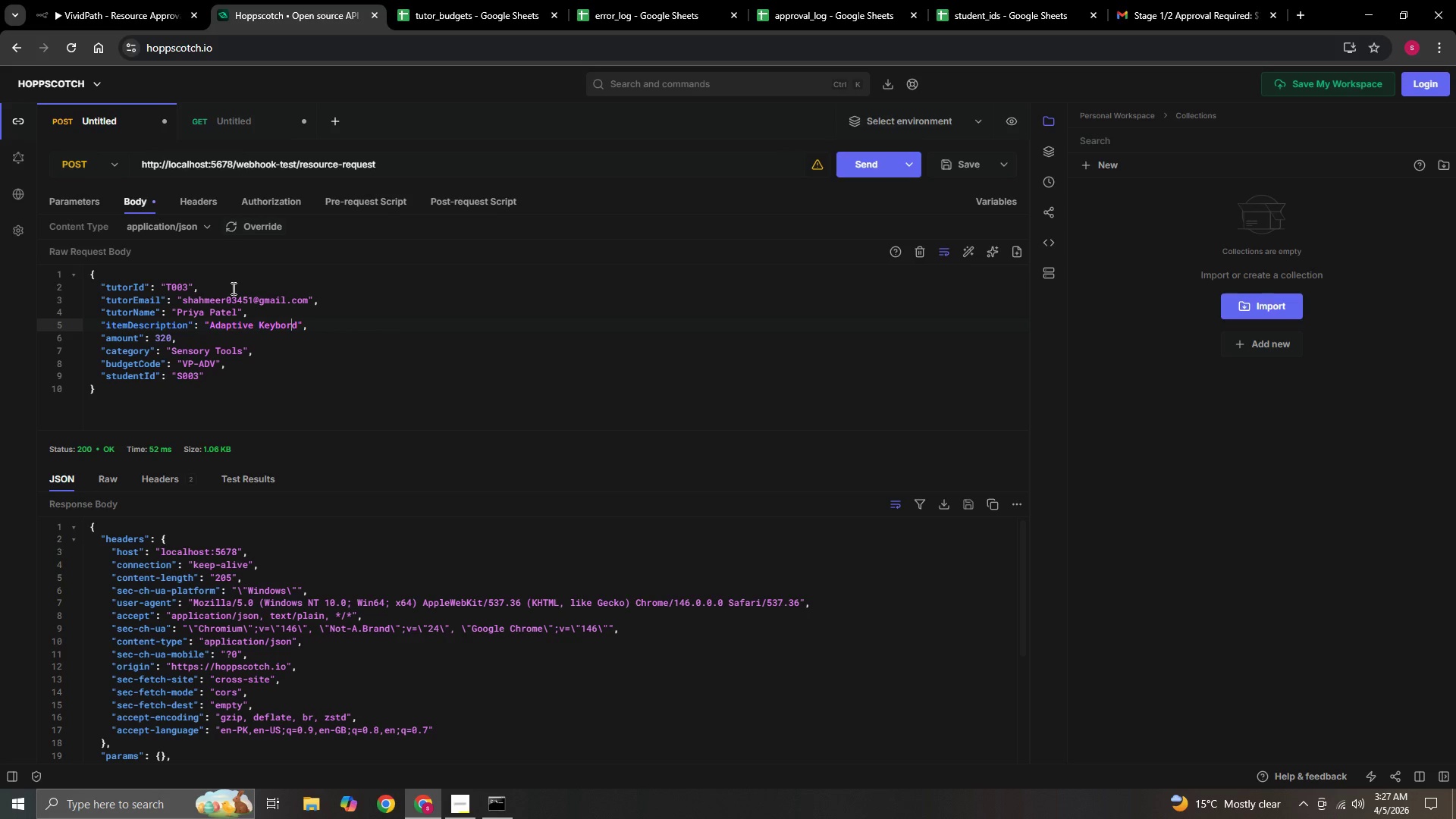 
key(ArrowRight)
 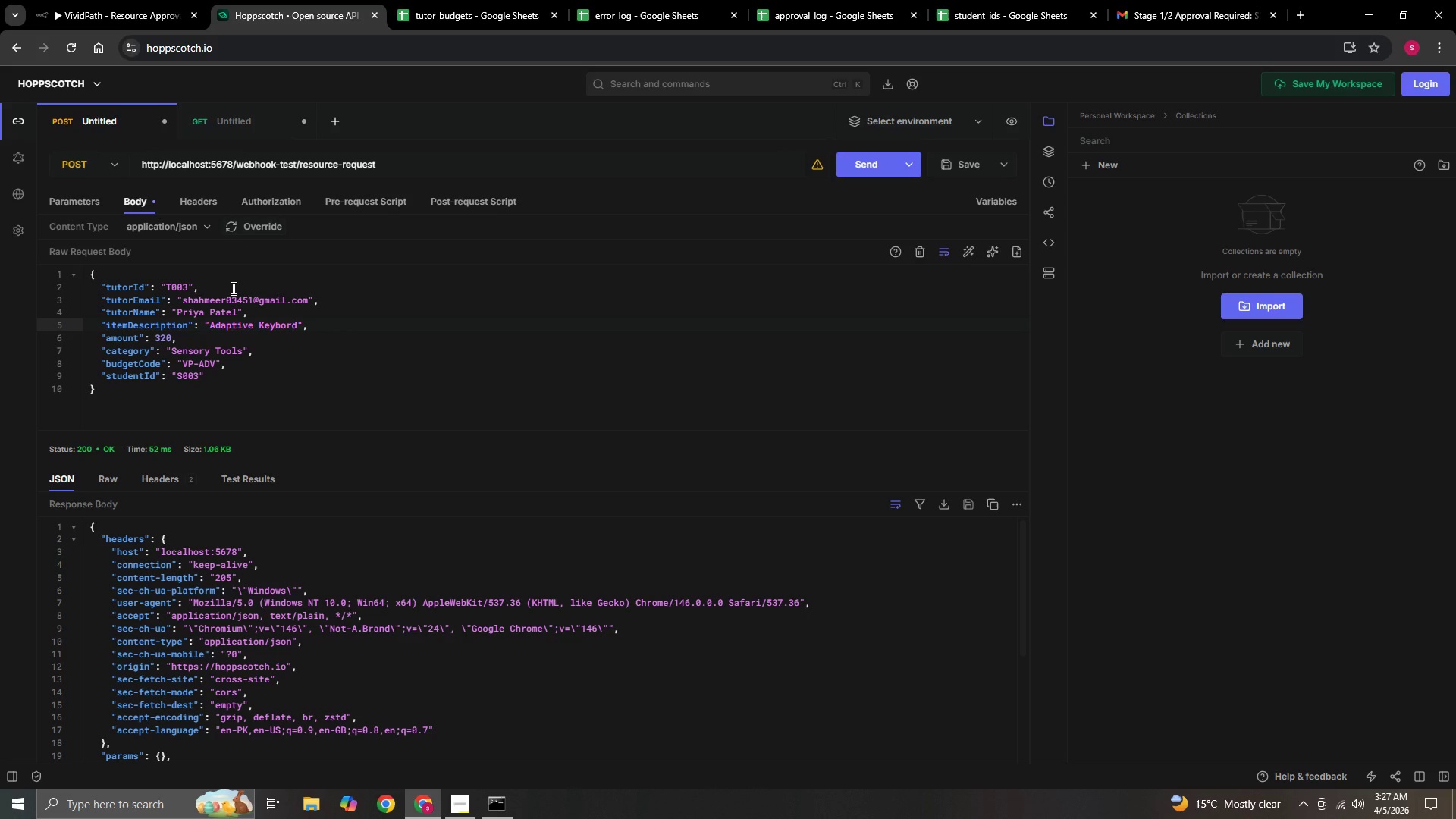 
hold_key(key=Backspace, duration=0.81)
 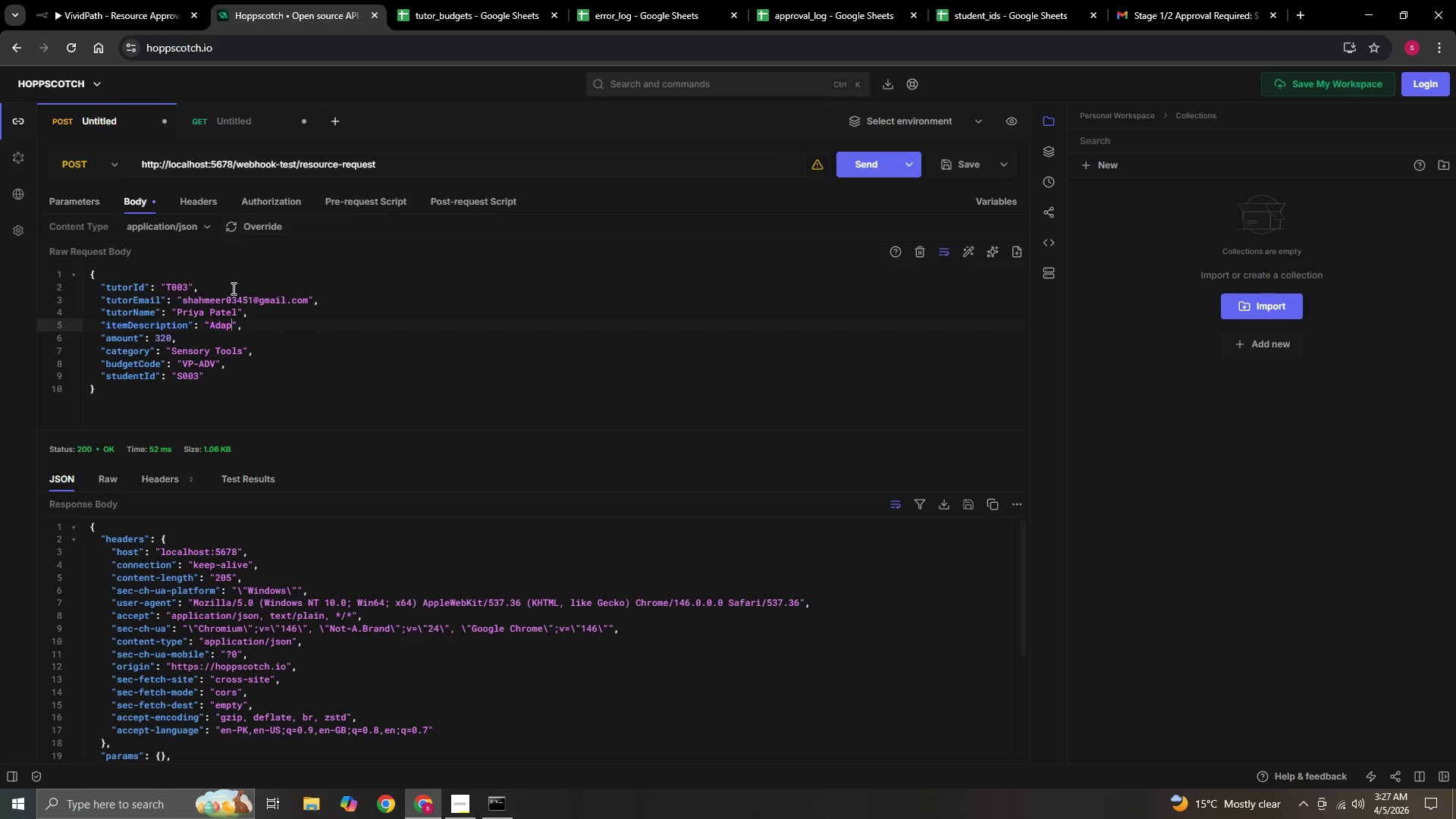 
key(Backspace)
key(Backspace)
key(Backspace)
key(Backspace)
key(Backspace)
type(Expensive Equipment)
 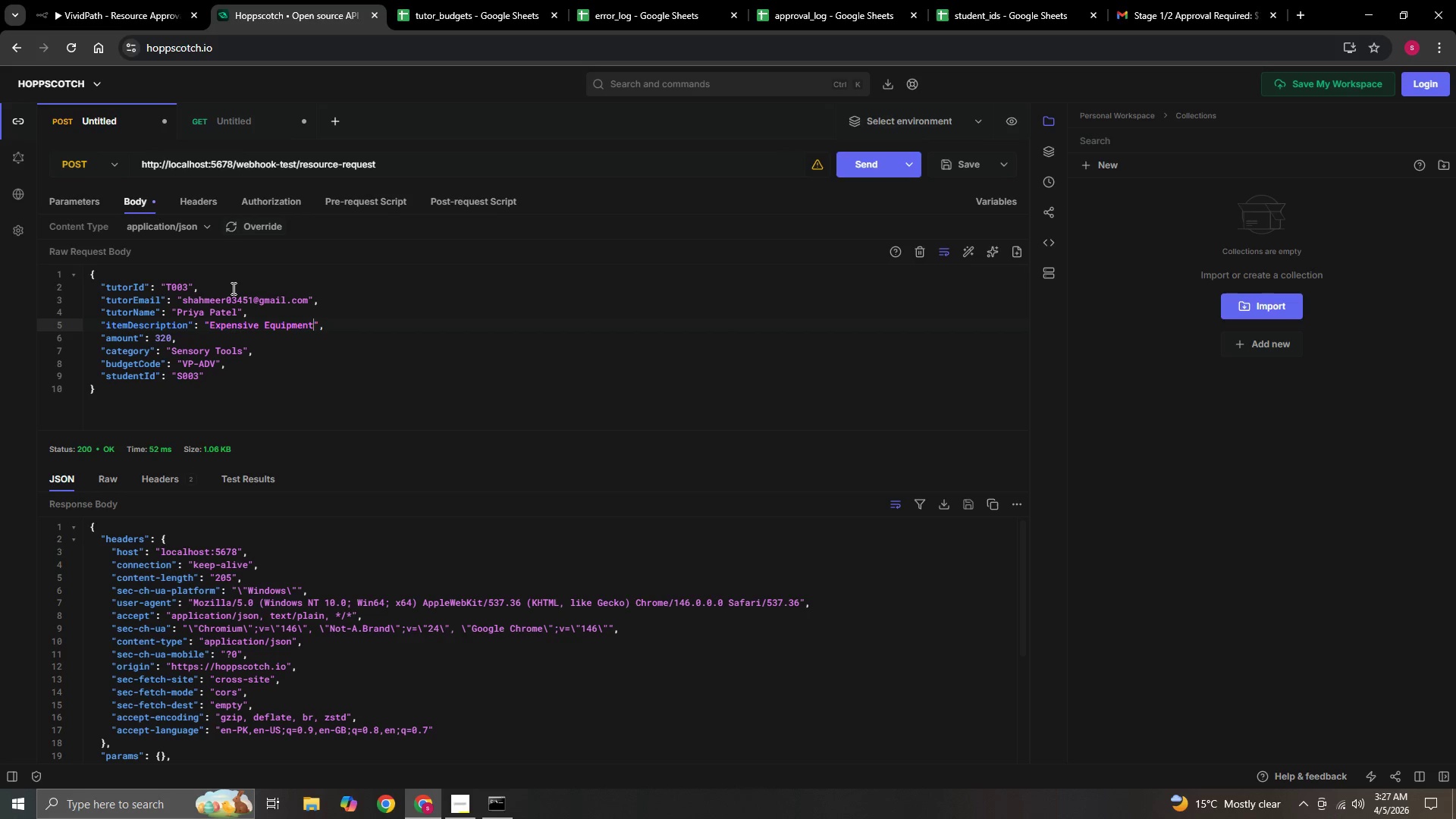 
left_click([172, 339])
 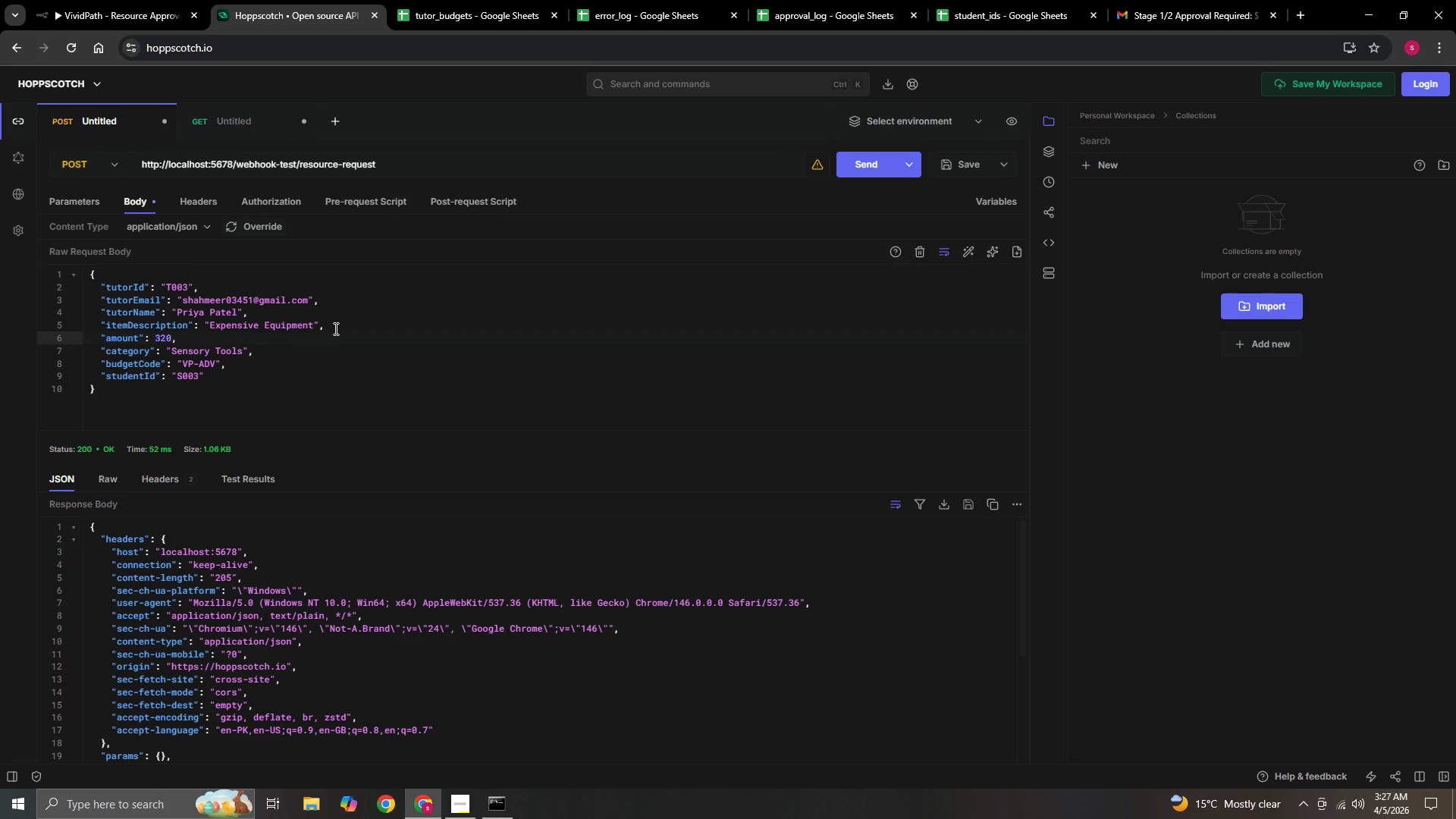 
key(Backspace)
key(Backspace)
key(Backspace)
type(600)
 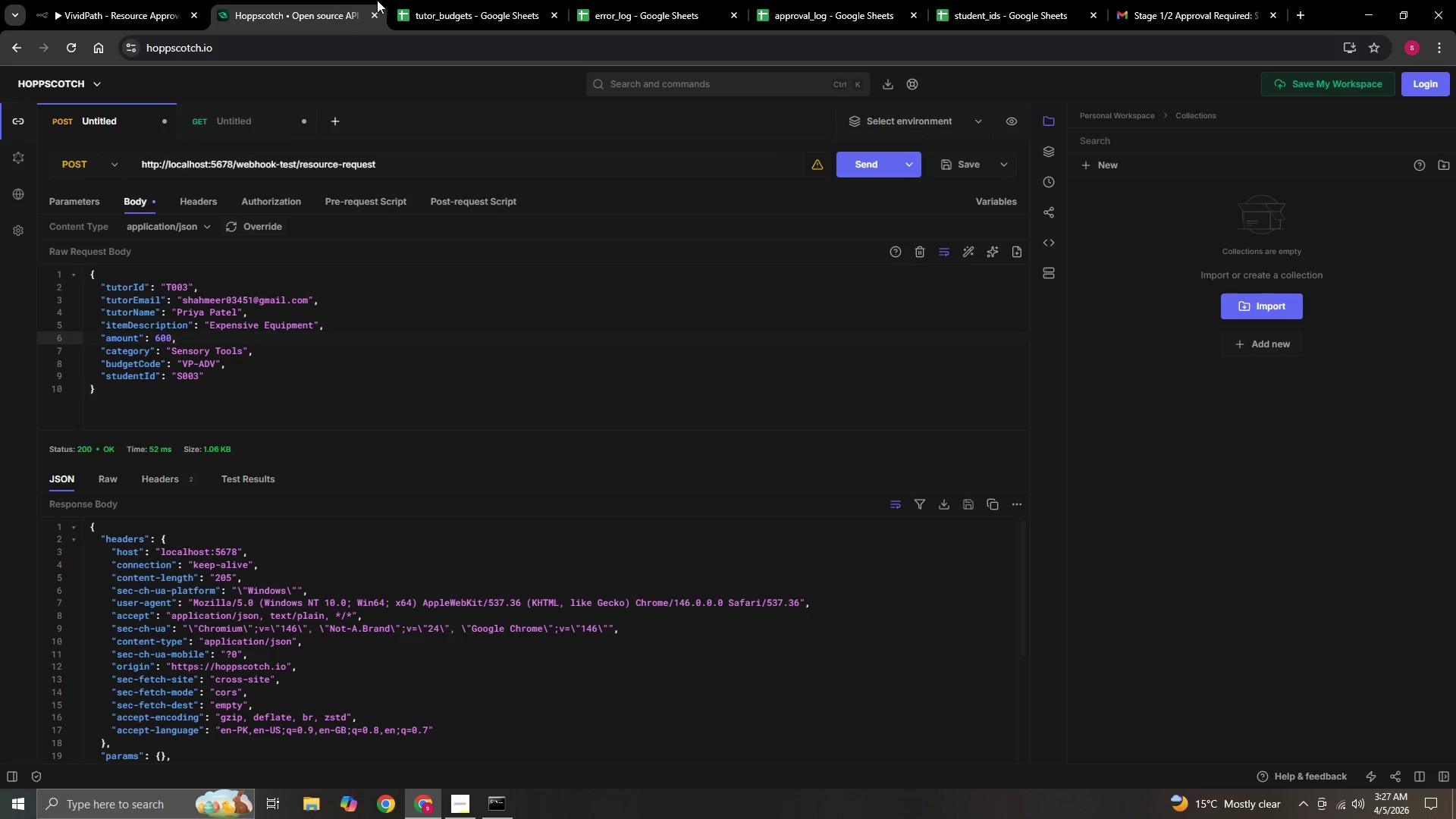 
left_click([478, 14])
 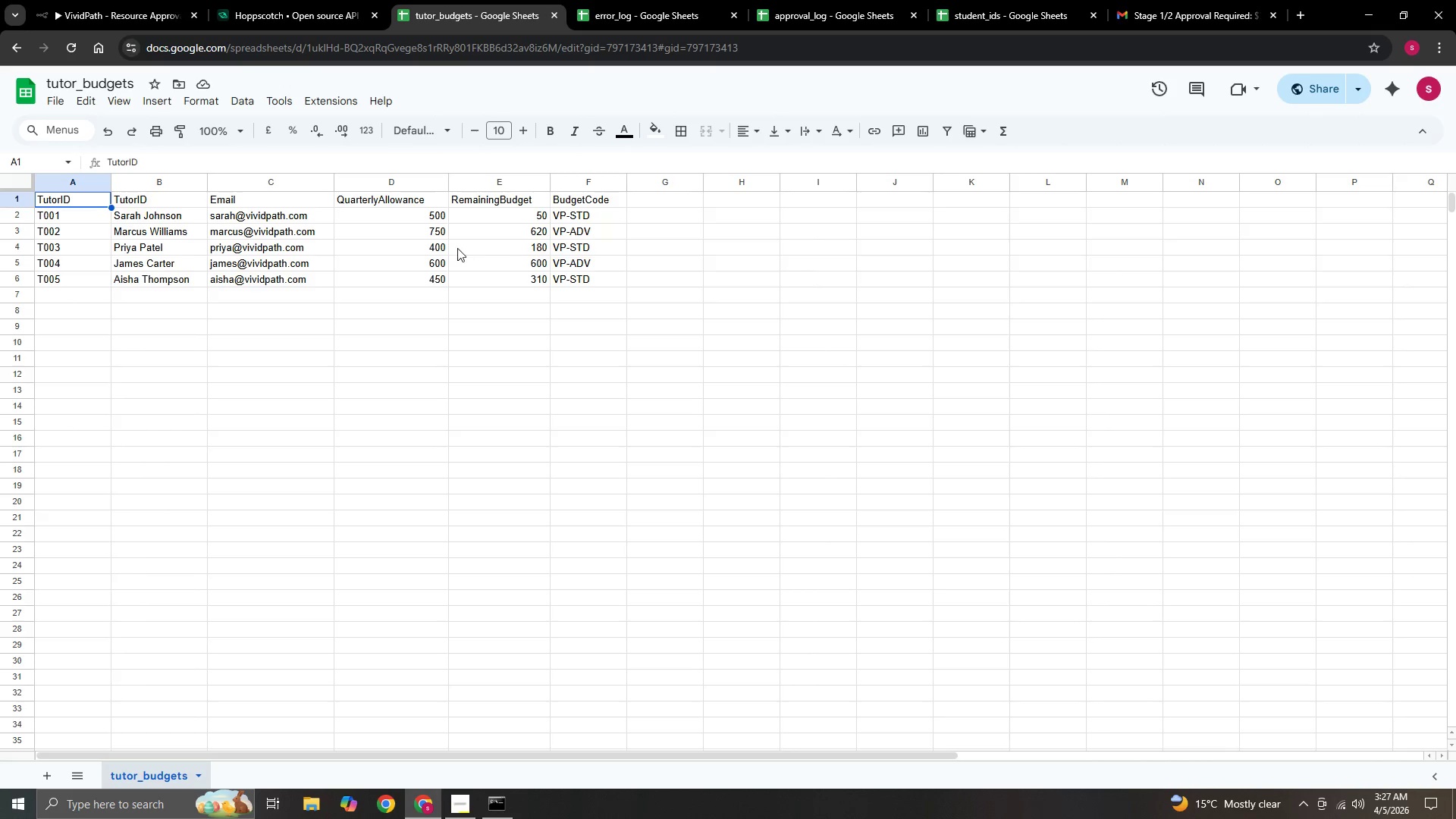 
left_click([278, 14])
 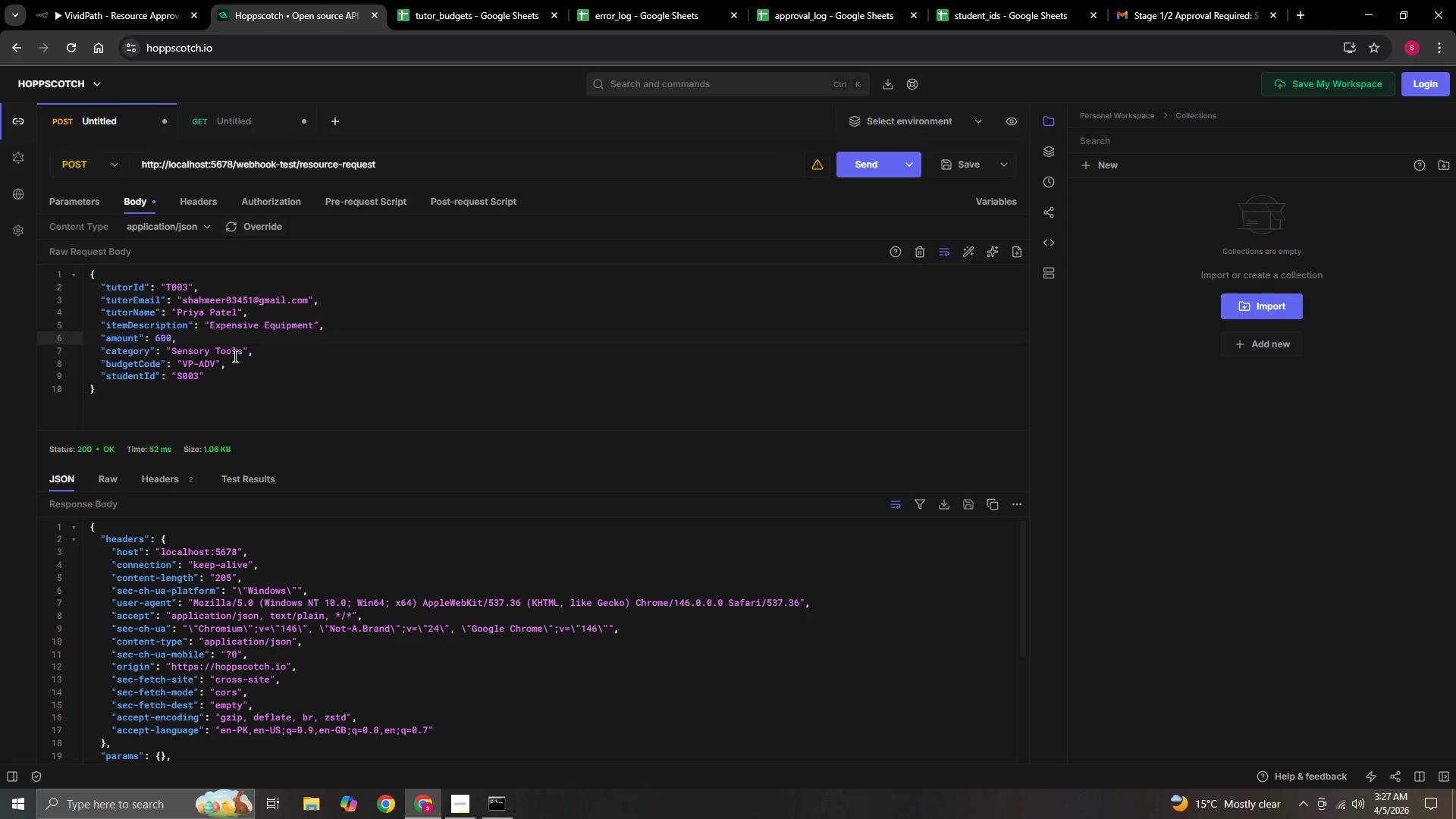 
left_click([240, 350])
 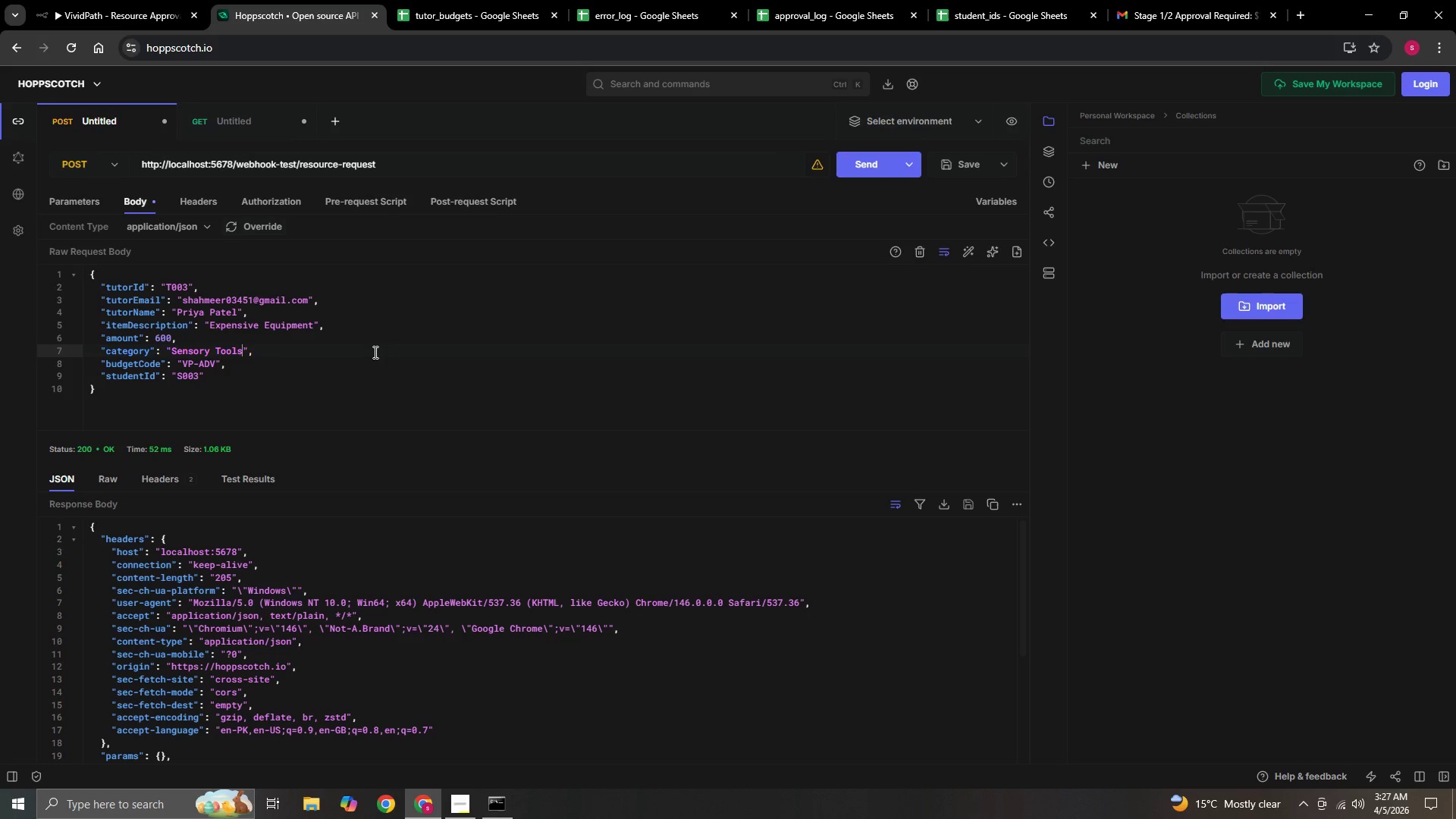 
wait(6.78)
 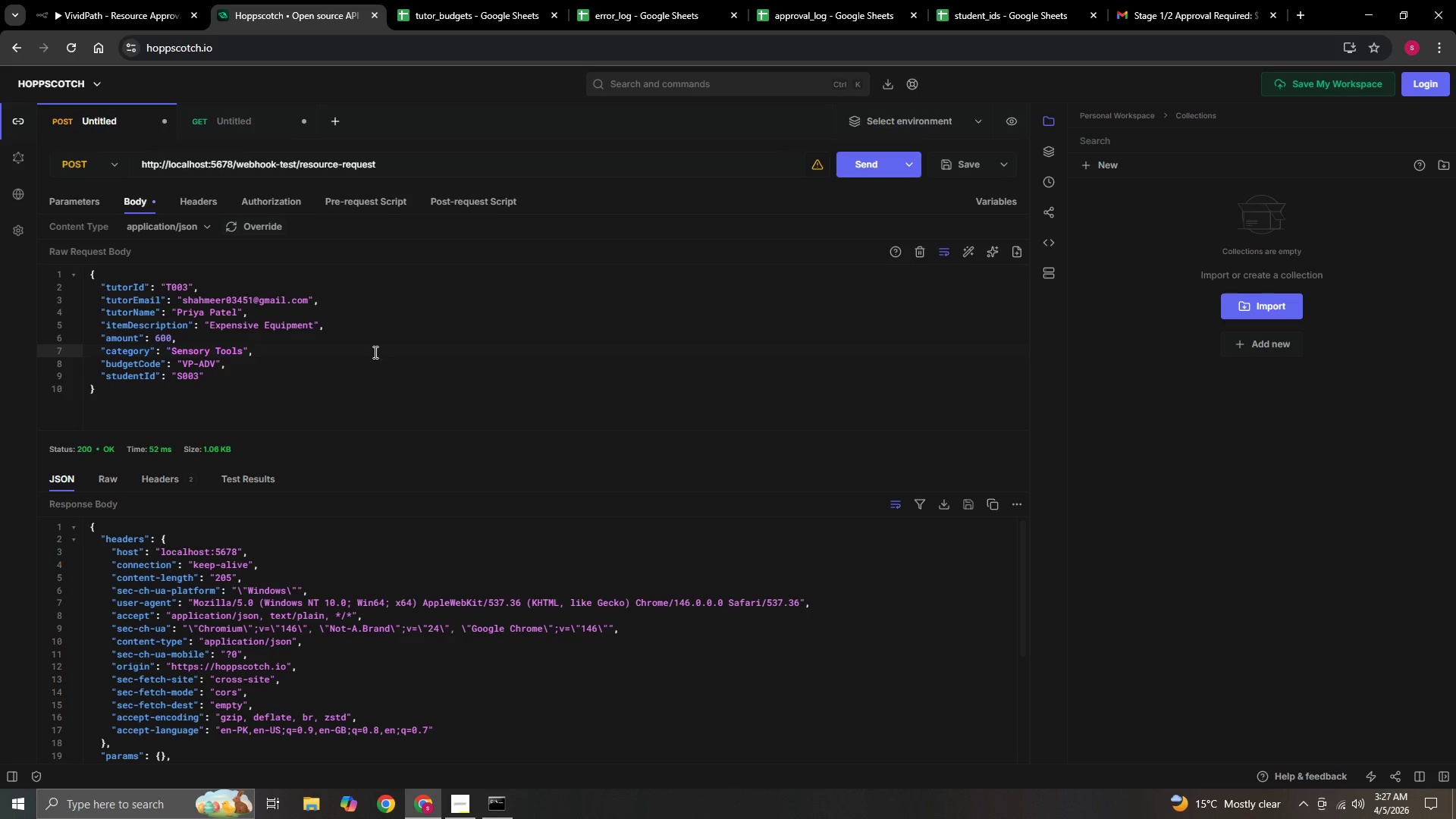 
key(Backspace)
key(Backspace)
key(Backspace)
key(Backspace)
key(Backspace)
key(Backspace)
key(Backspace)
key(Backspace)
key(Backspace)
key(Backspace)
key(Backspace)
key(Backspace)
key(Backspace)
type(Adaptie)
 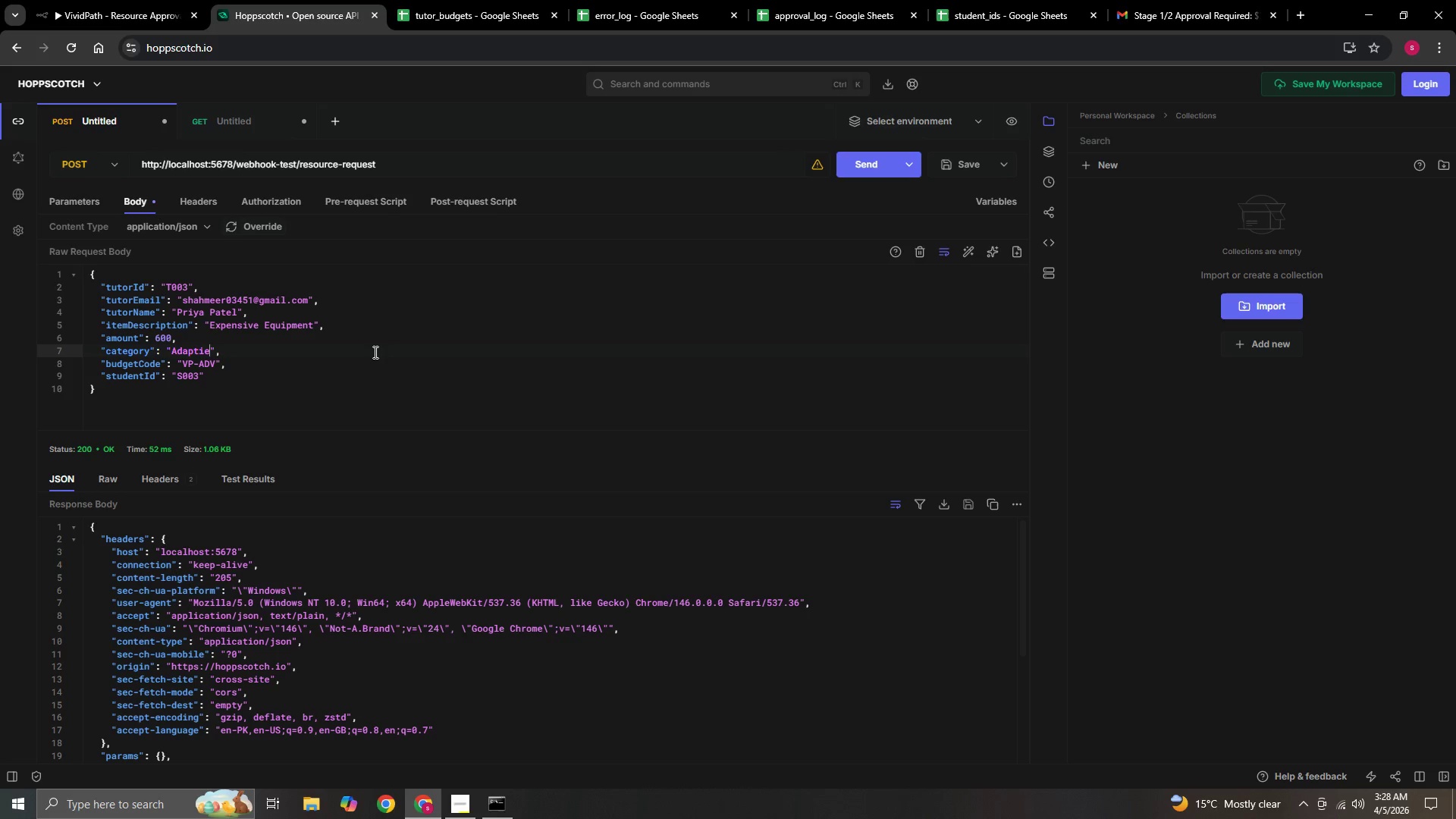 
key(Backspace)
type(ve Hardware)
 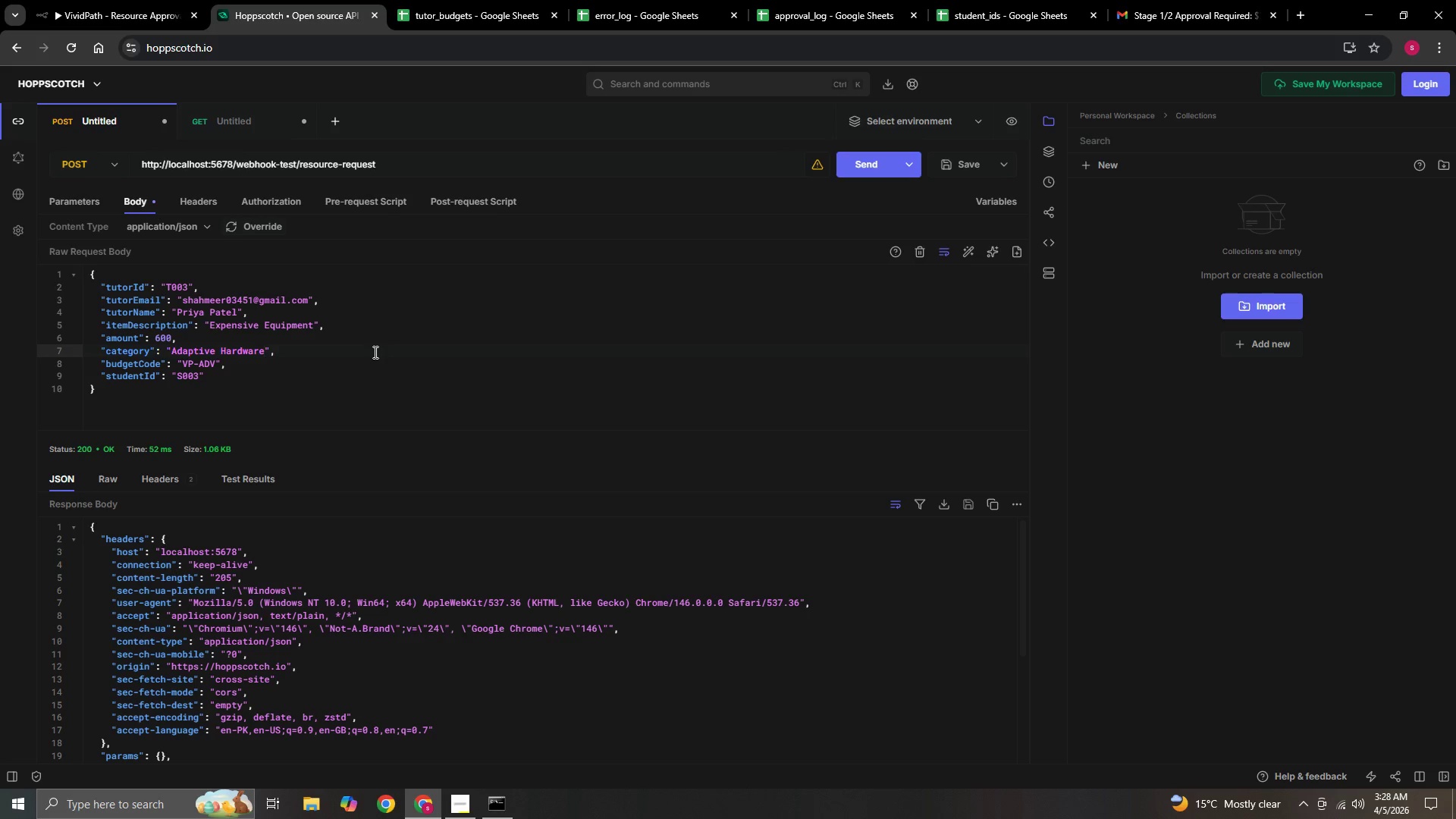 
left_click([210, 364])
 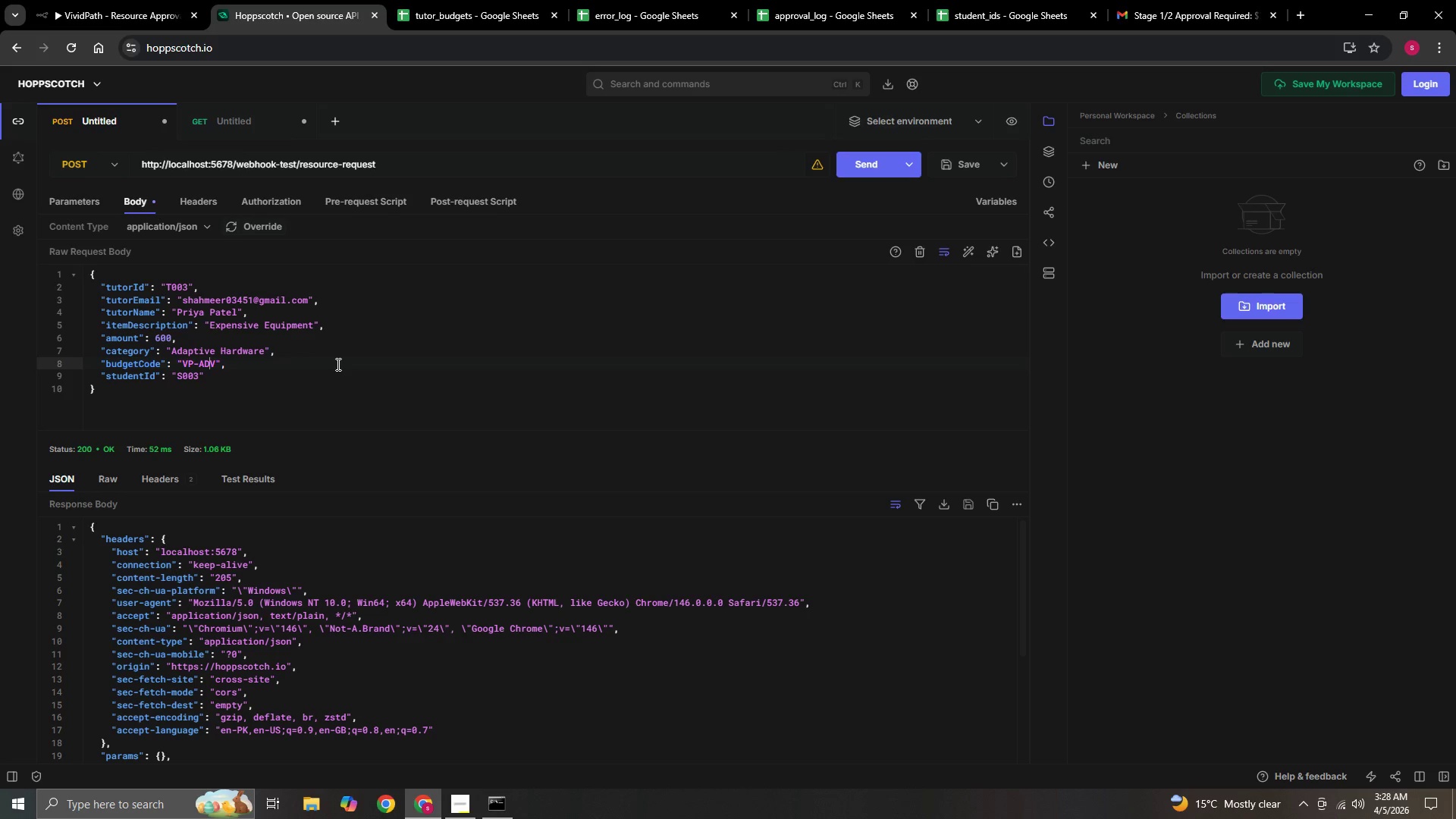 
key(ArrowRight)
 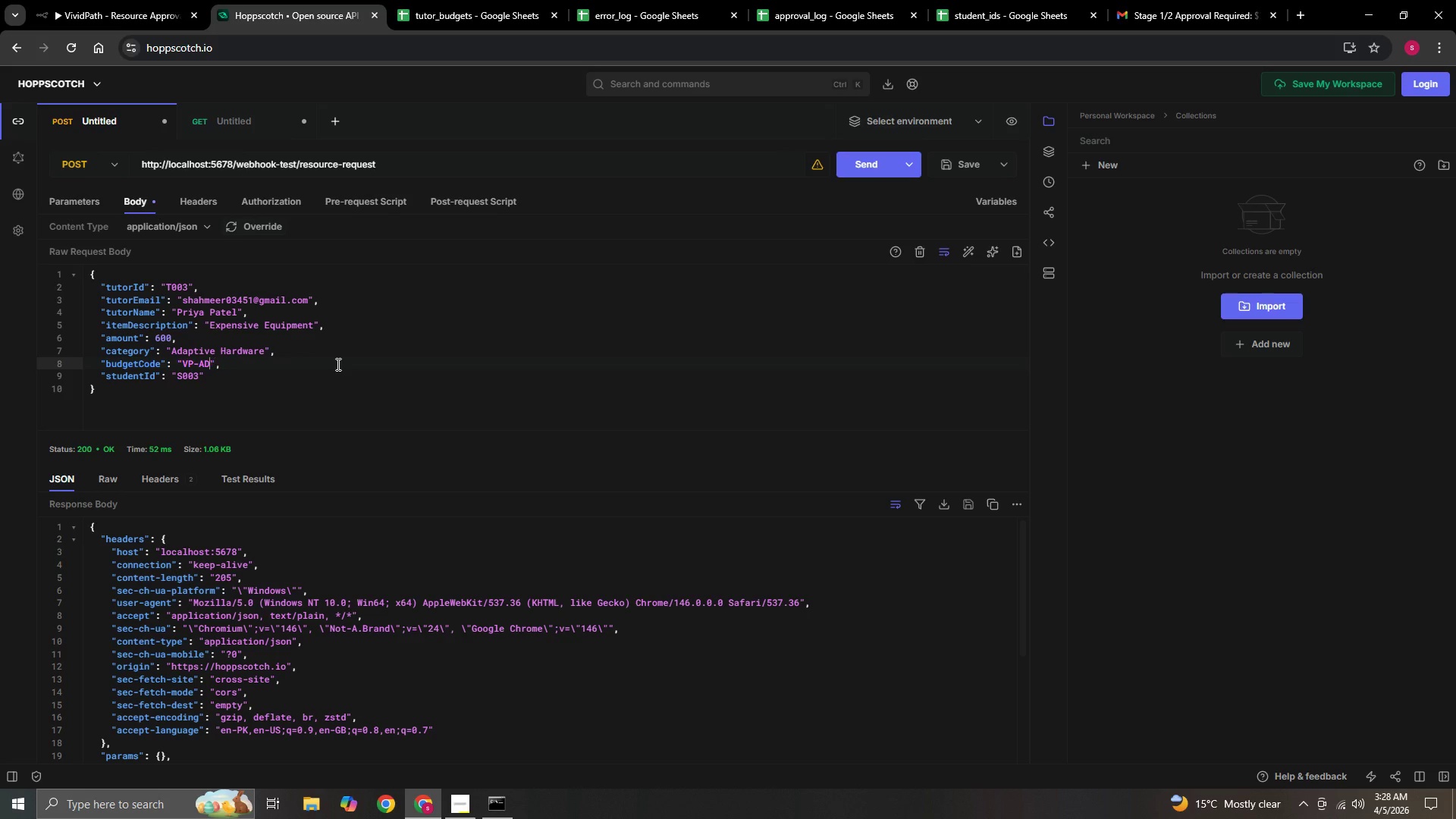 
key(Backspace)
key(Backspace)
key(Backspace)
type(STD)
 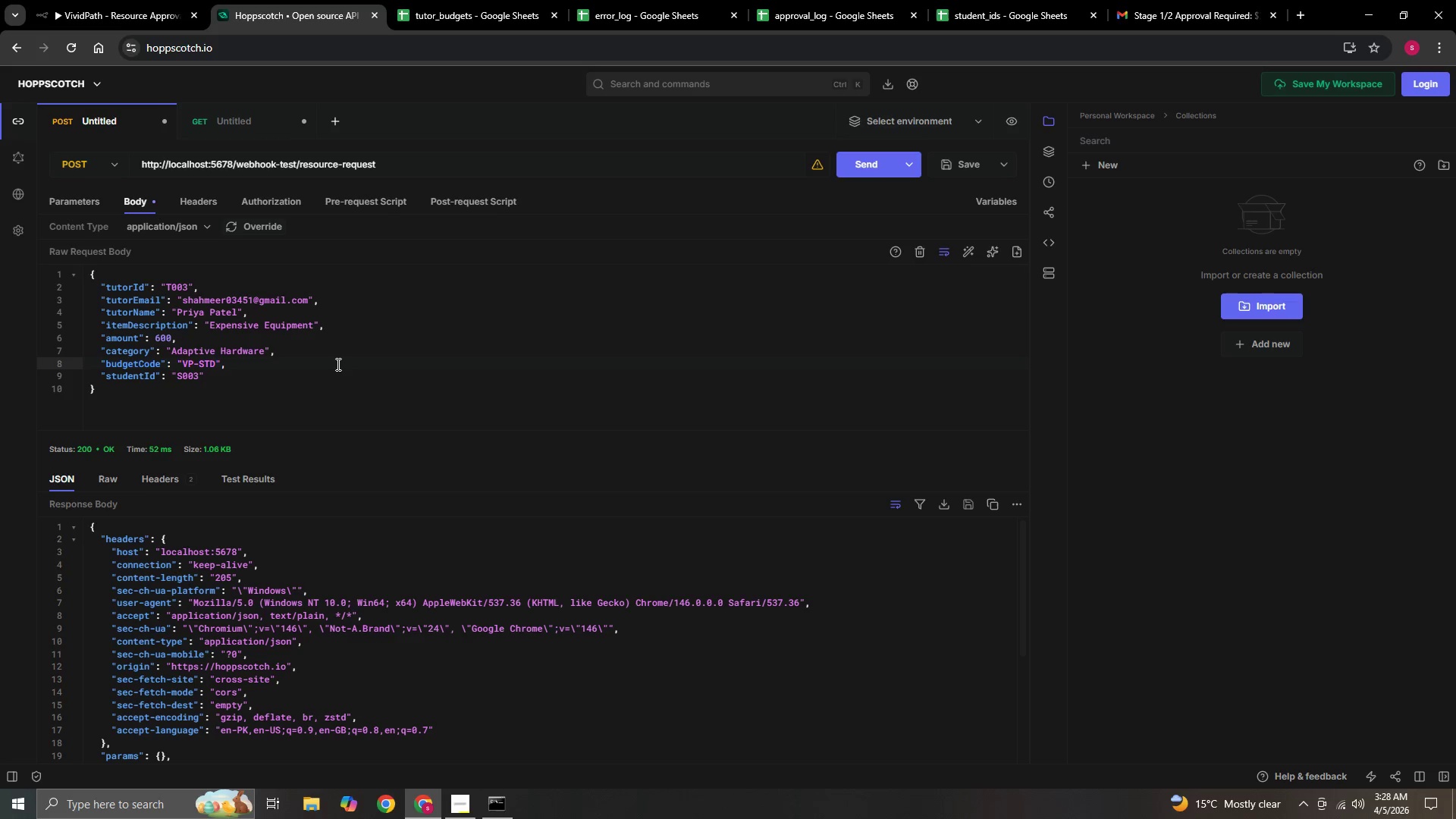 
key(ArrowDown)
 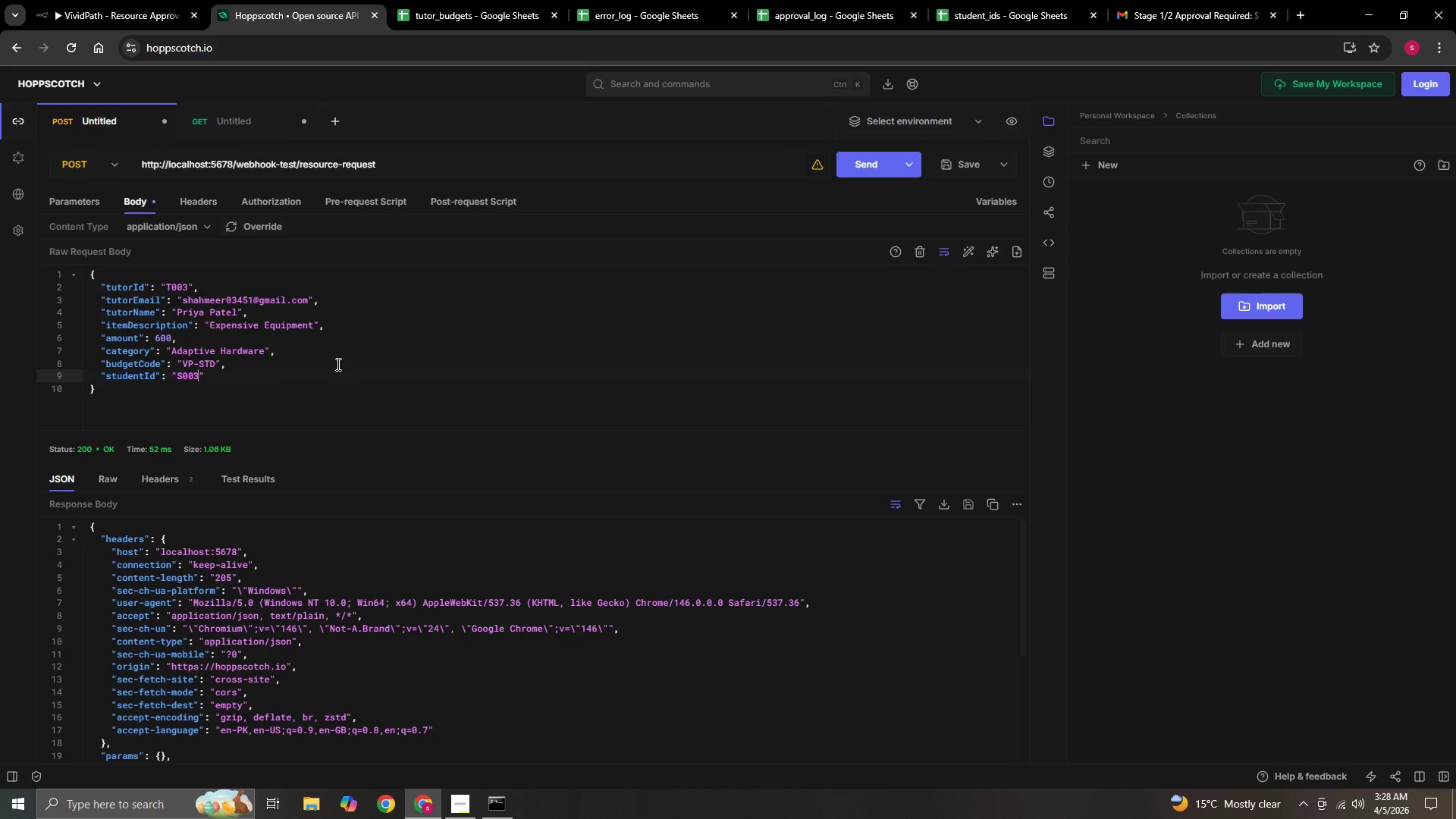 
key(ArrowLeft)
 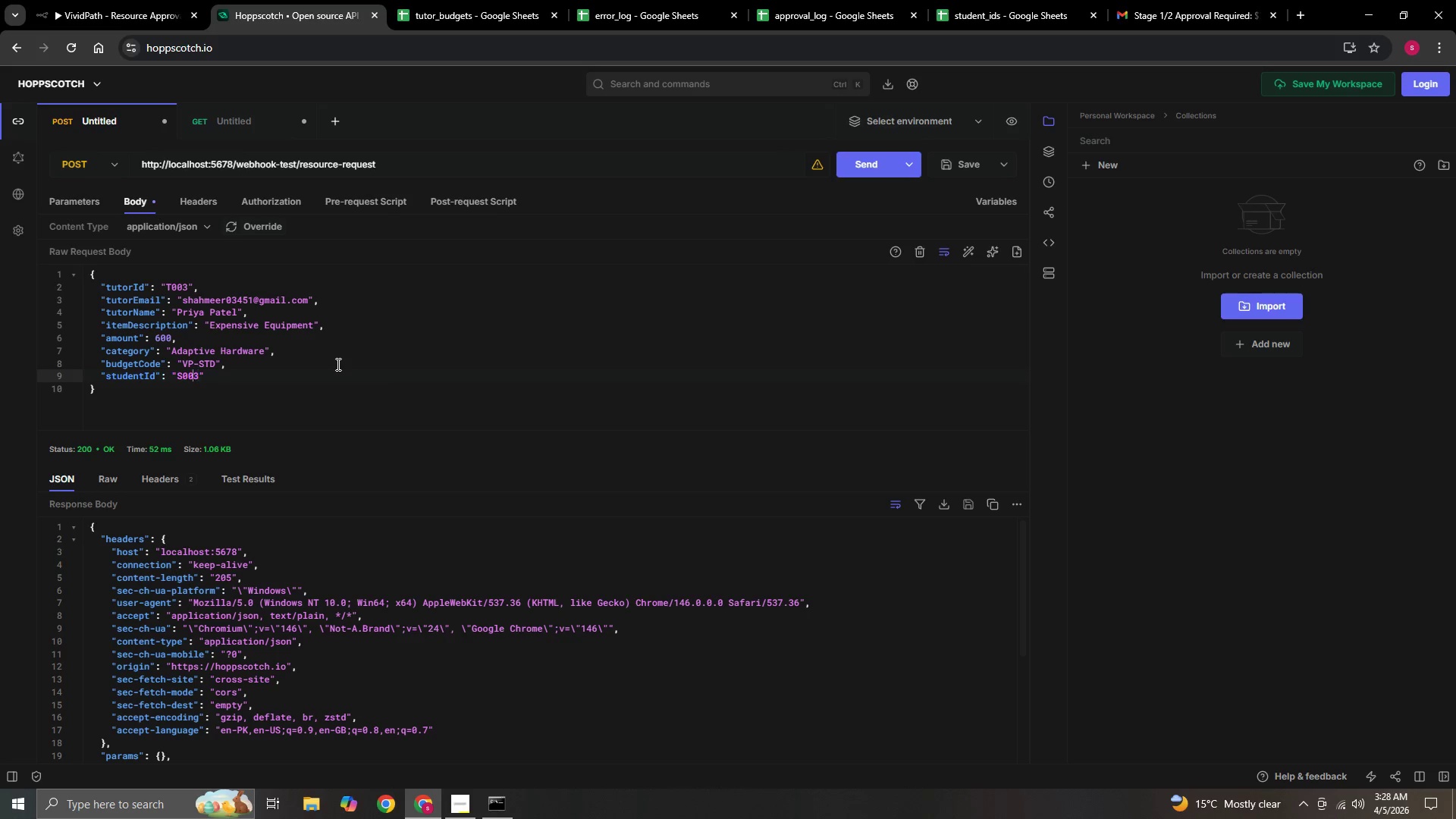 
key(ArrowLeft)
 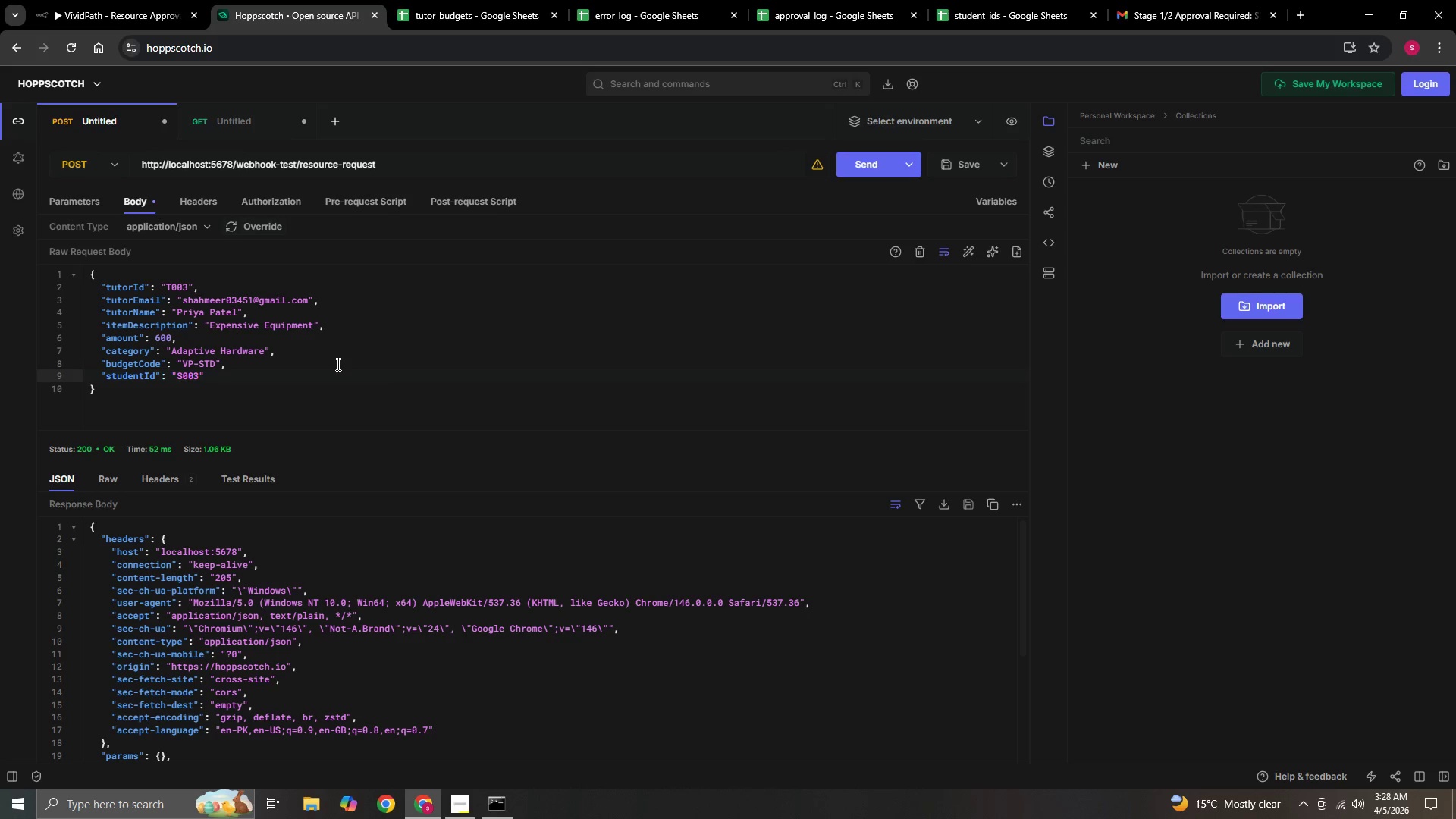 
key(Delete)
 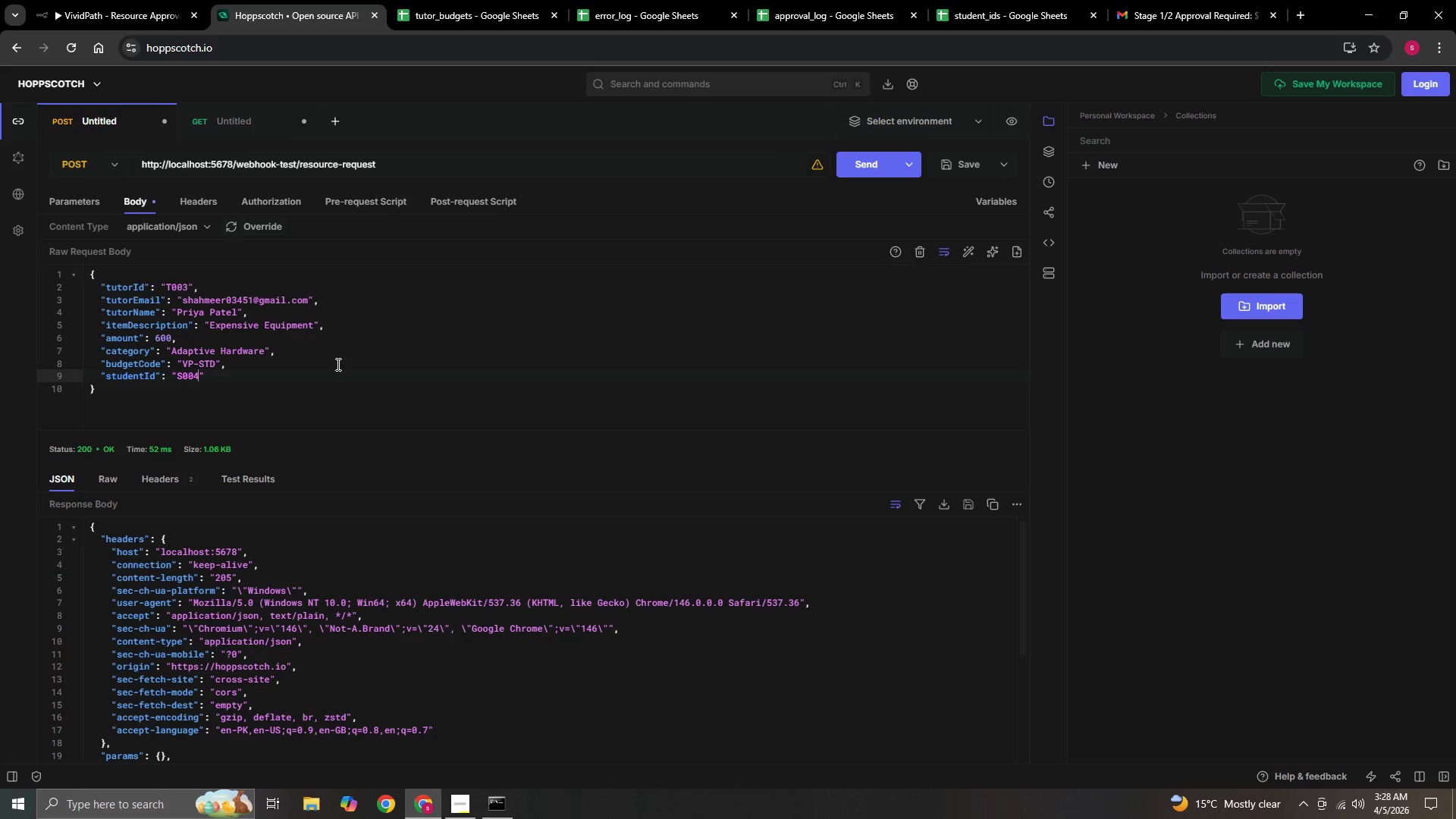 
key(4)
 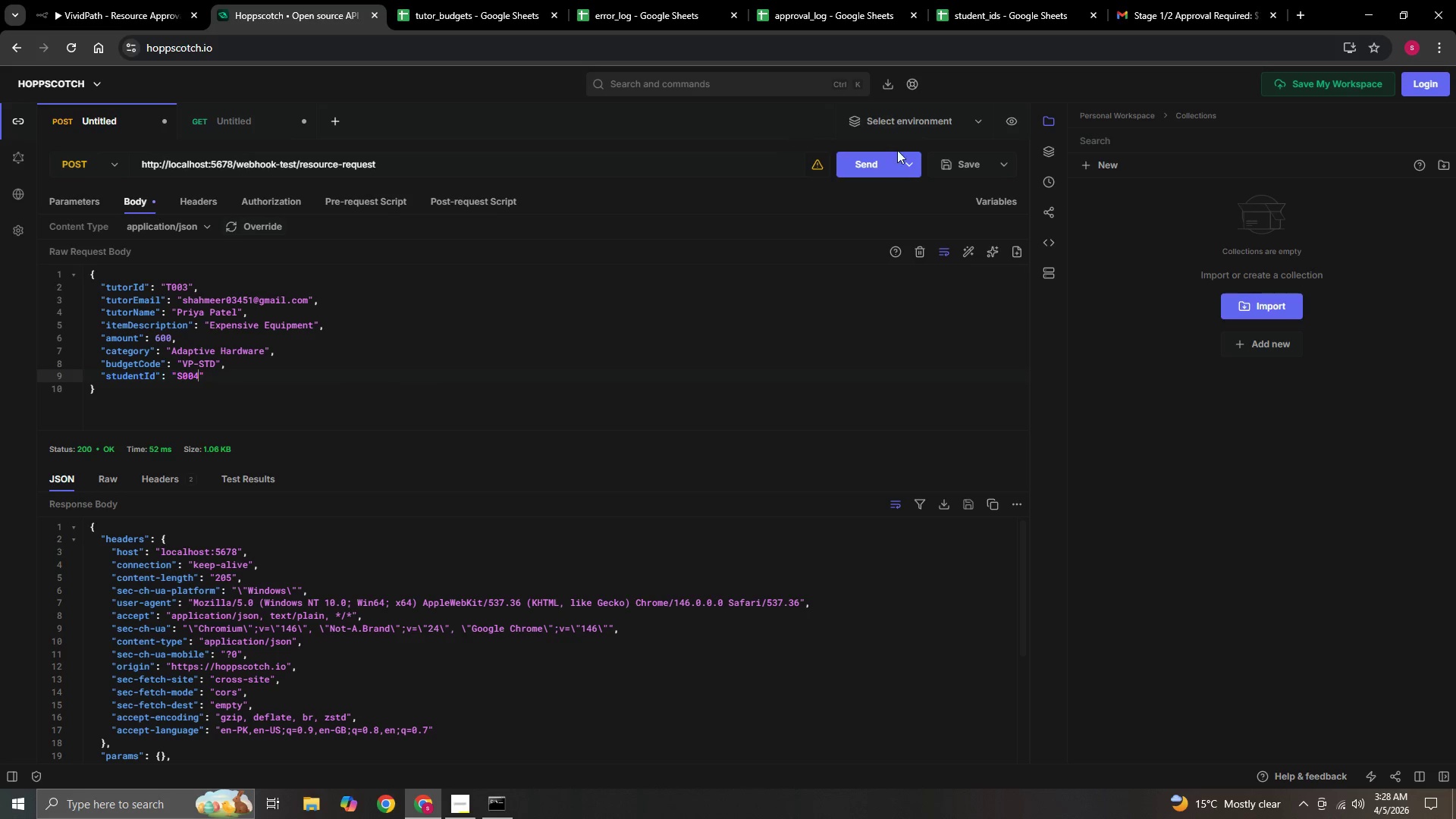 
left_click([887, 172])
 